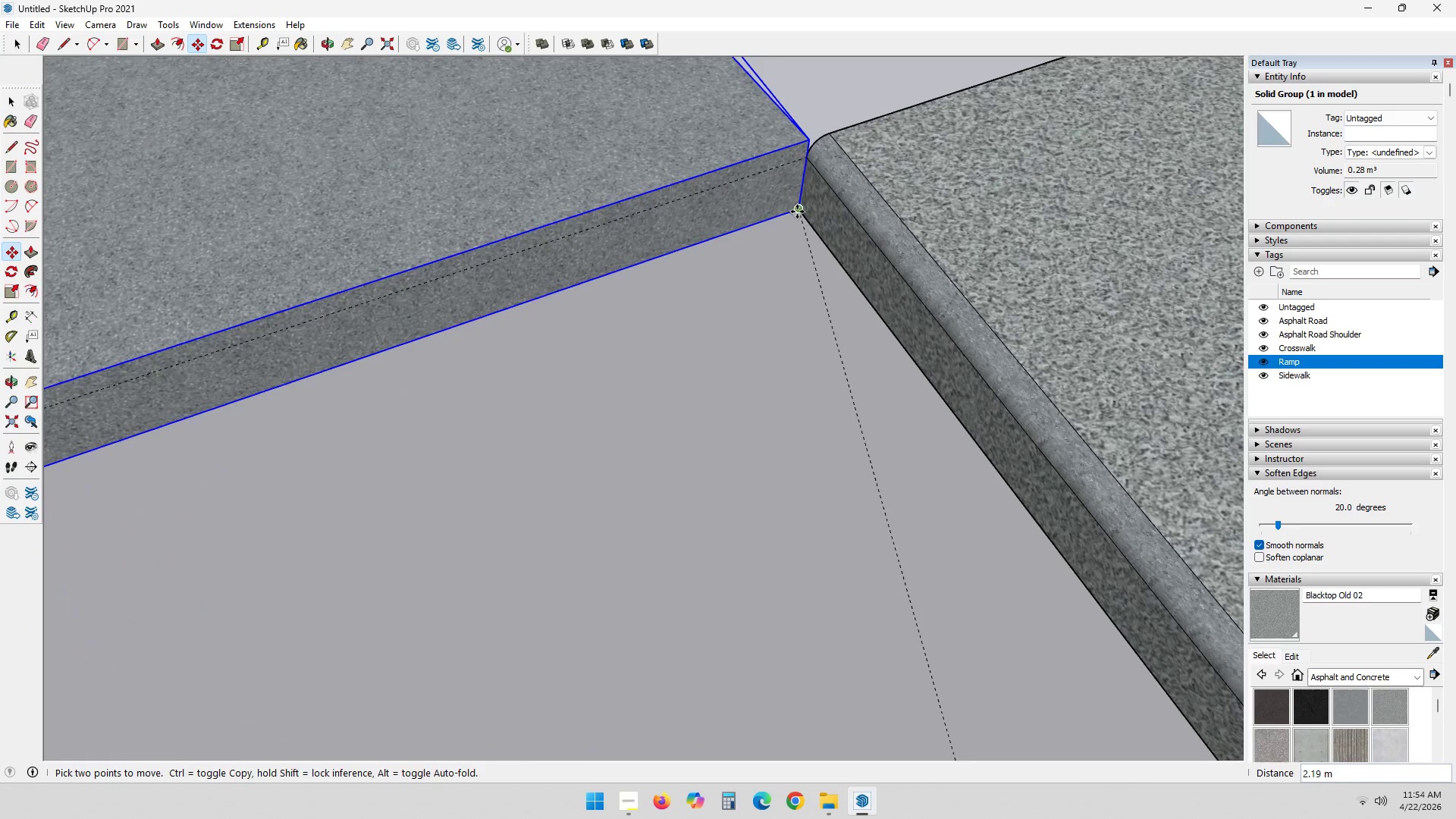 
left_click([795, 207])
 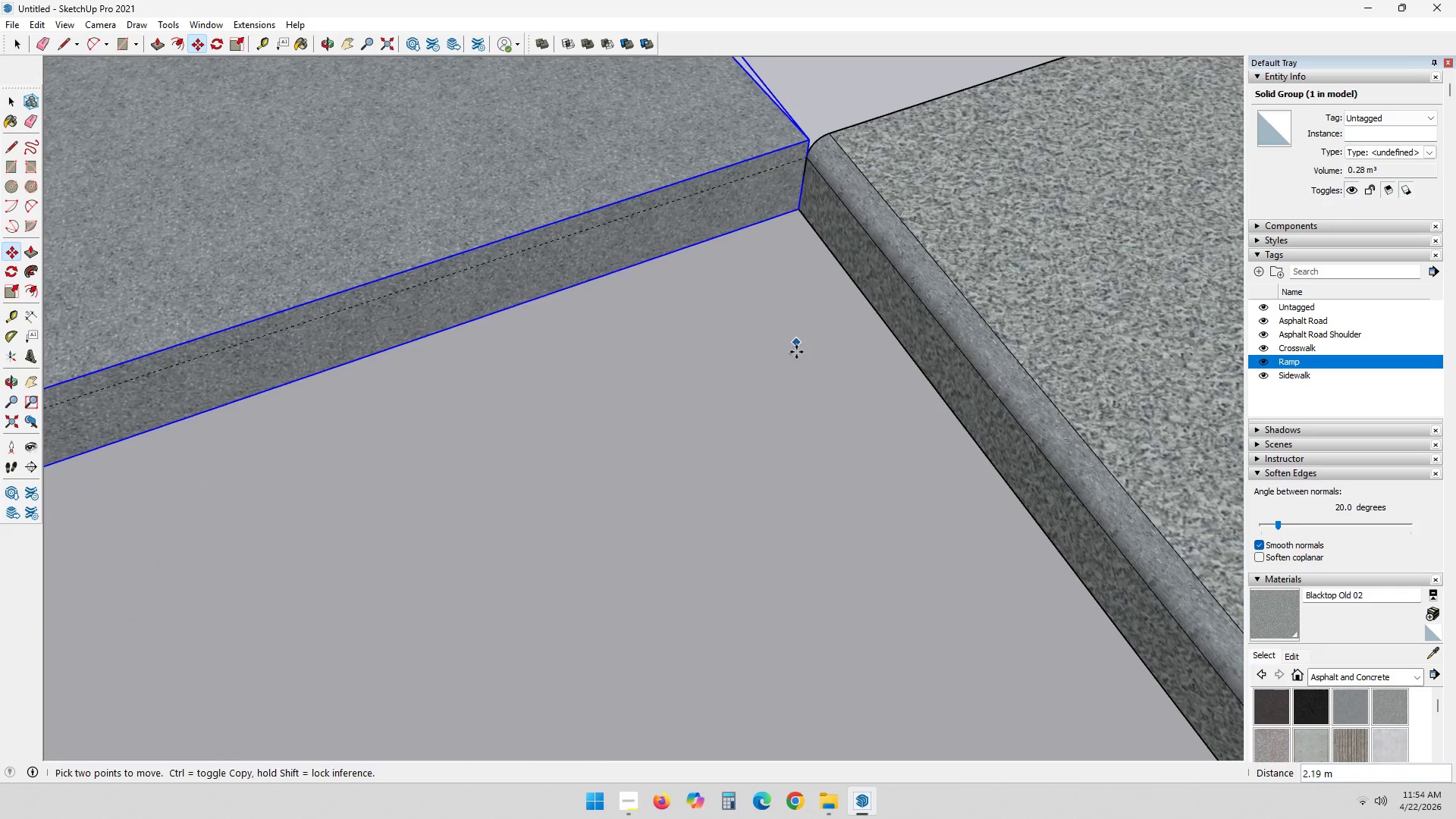 
scroll: coordinate [747, 535], scroll_direction: down, amount: 22.0
 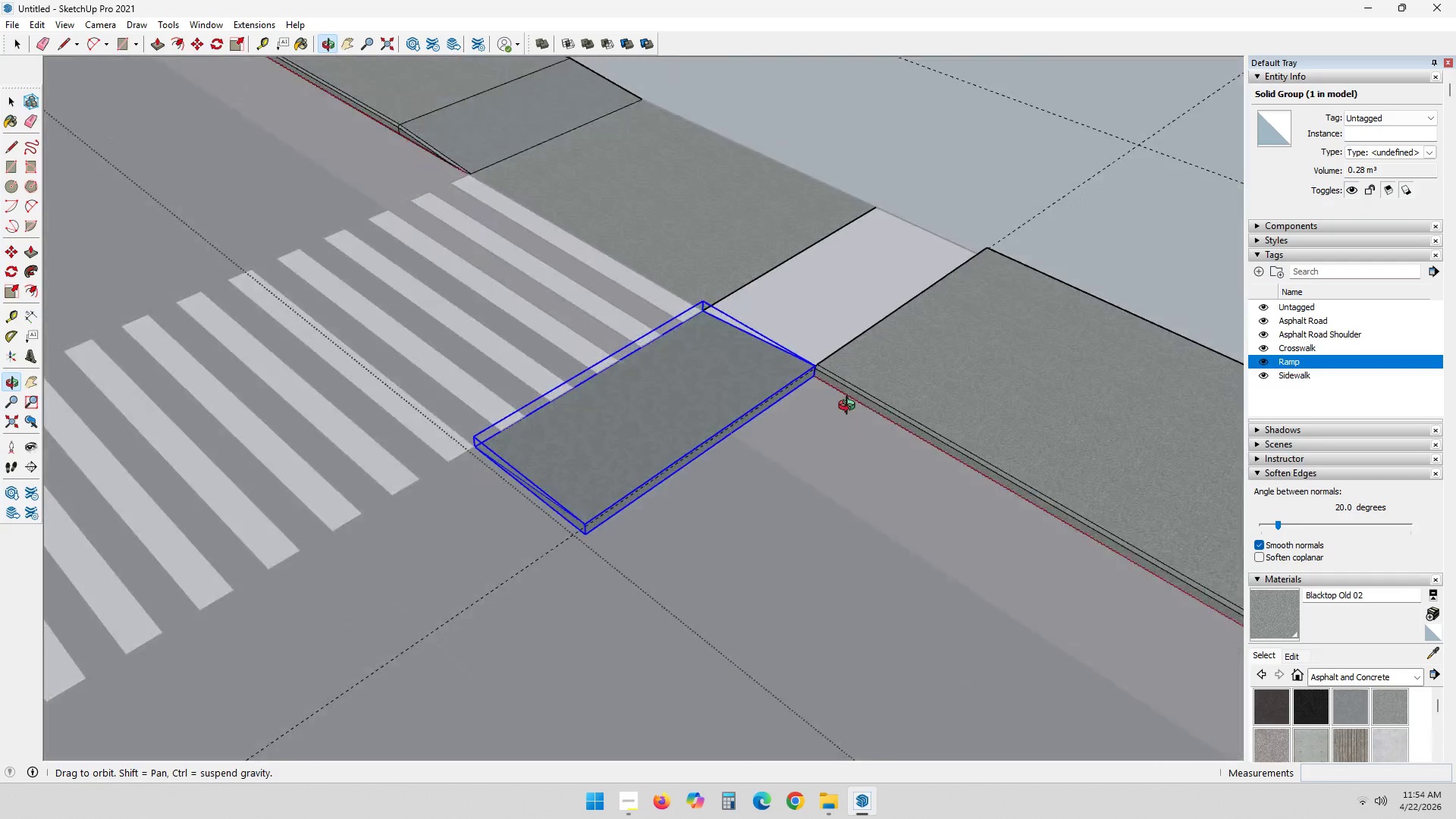 
key(Space)
 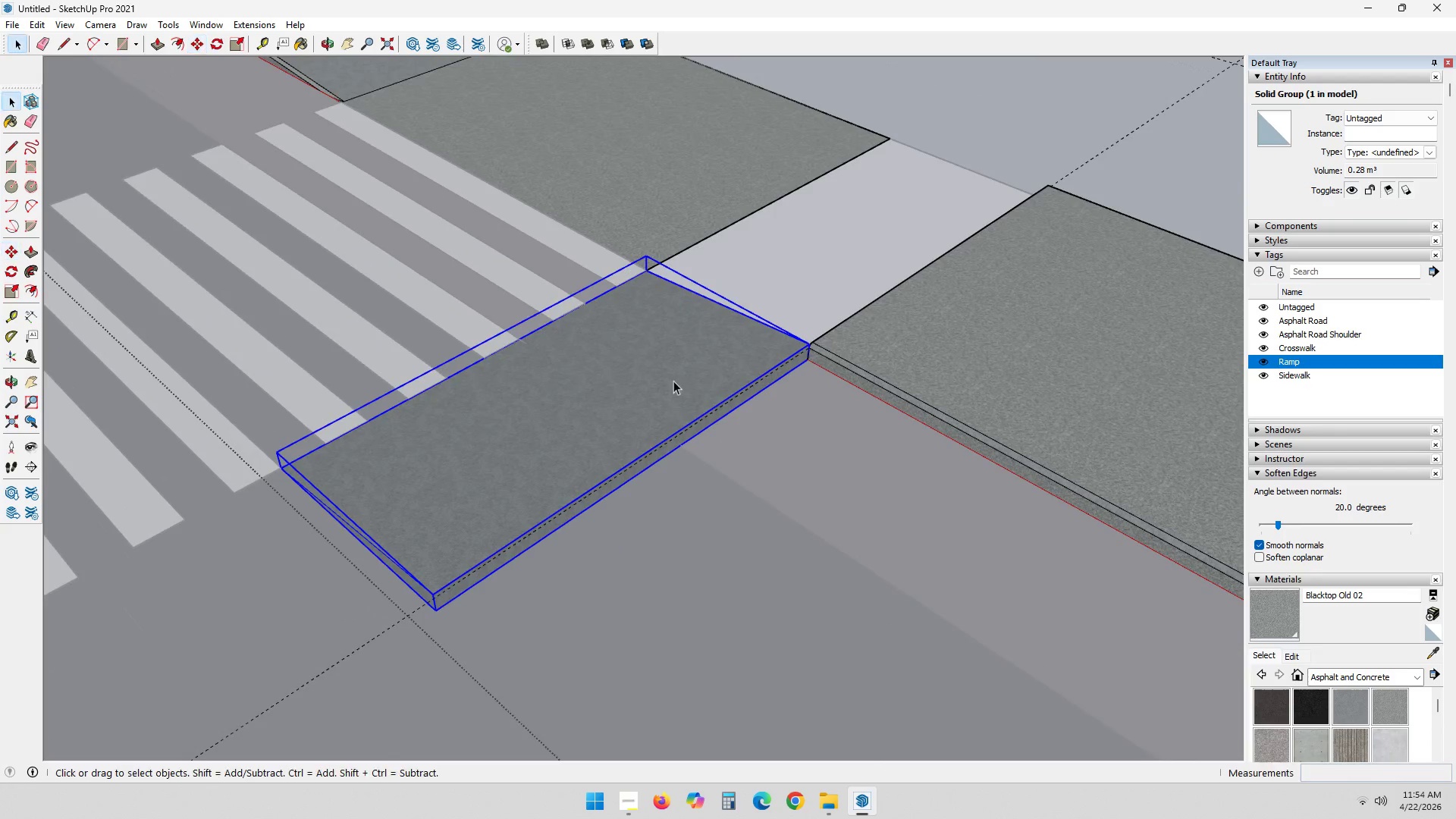 
left_click([673, 383])
 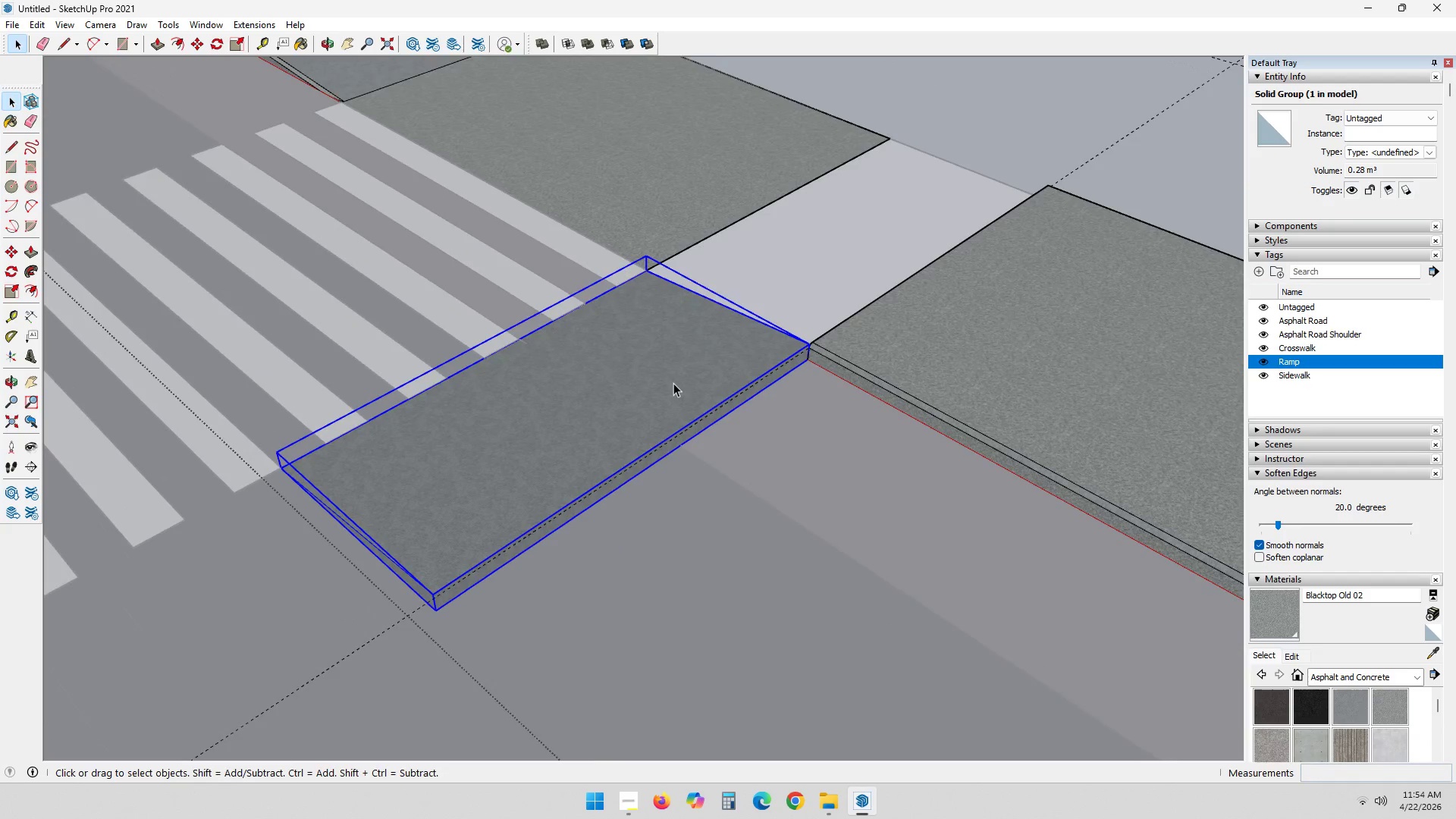 
scroll: coordinate [828, 397], scroll_direction: up, amount: 4.0
 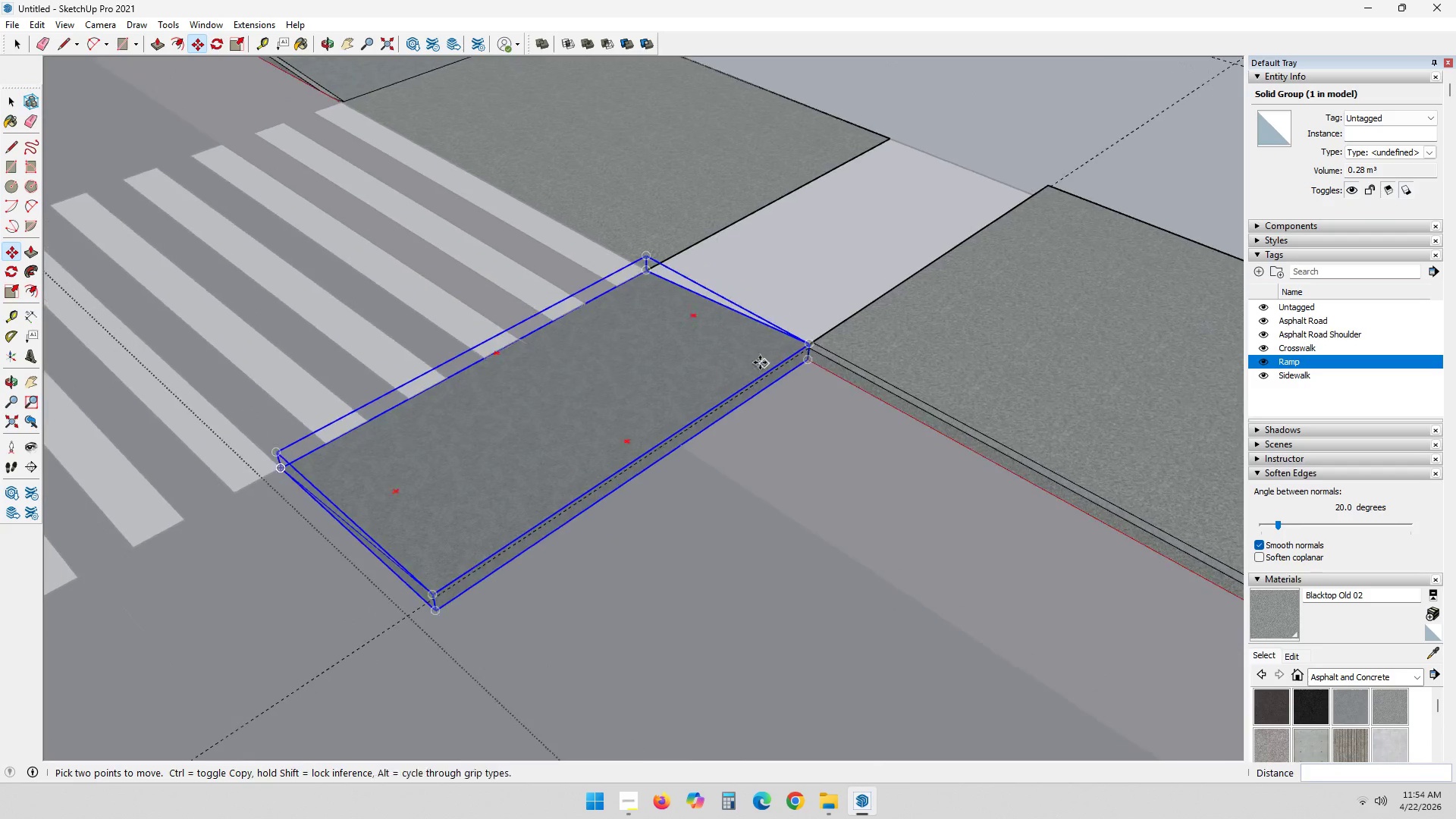 
double_click([673, 383])
 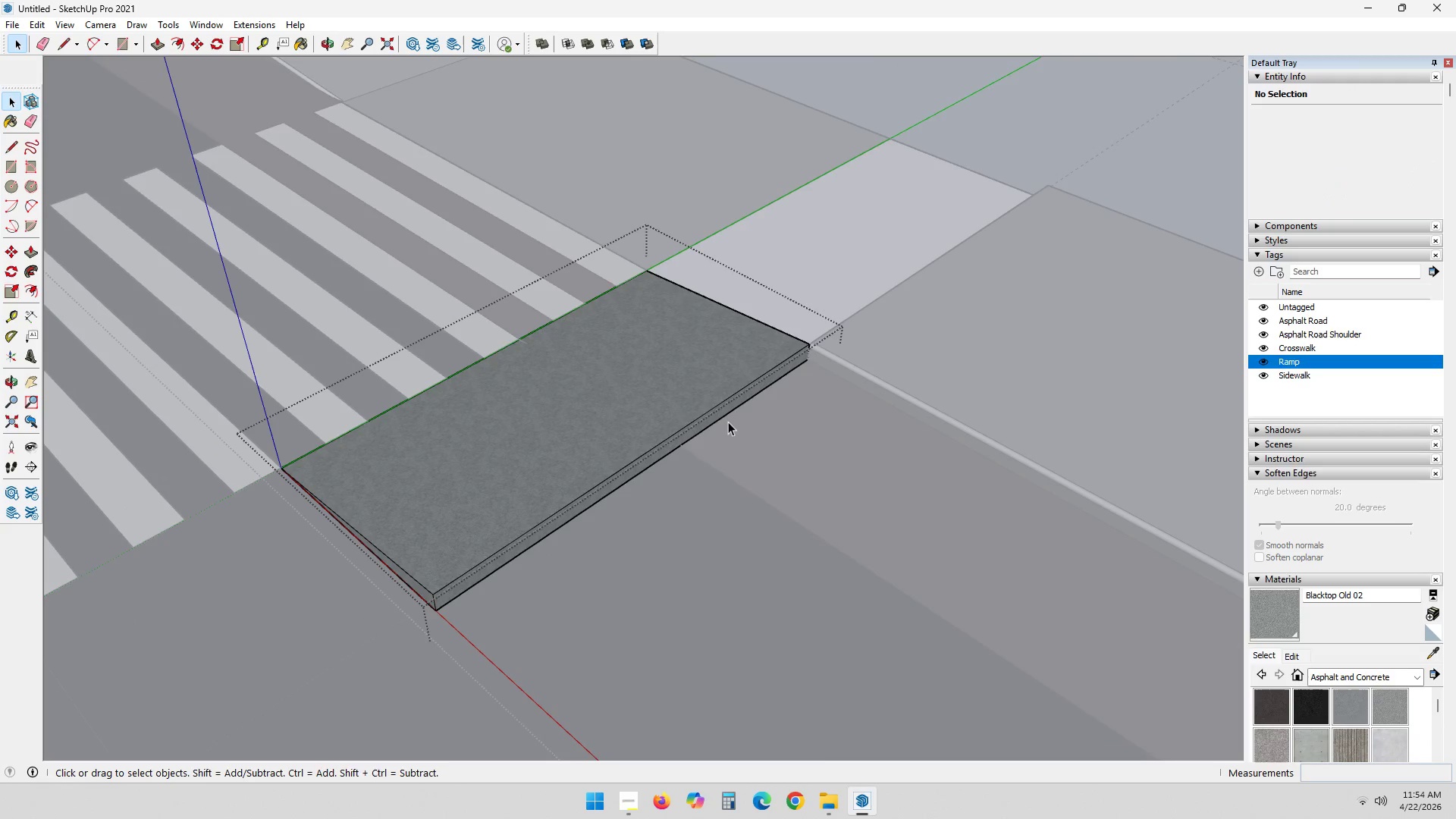 
key(P)
 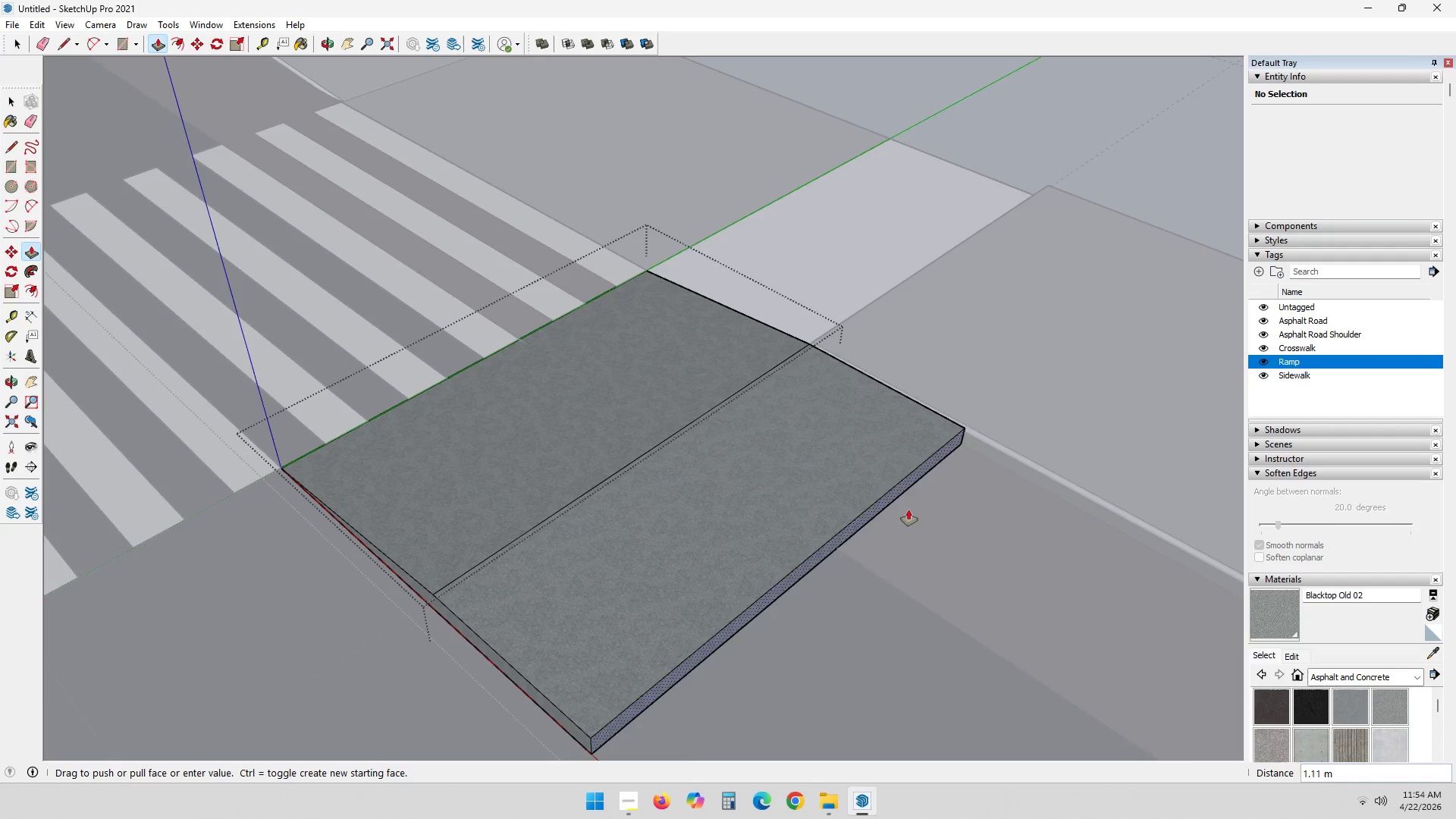 
hold_key(key=ShiftLeft, duration=0.47)
 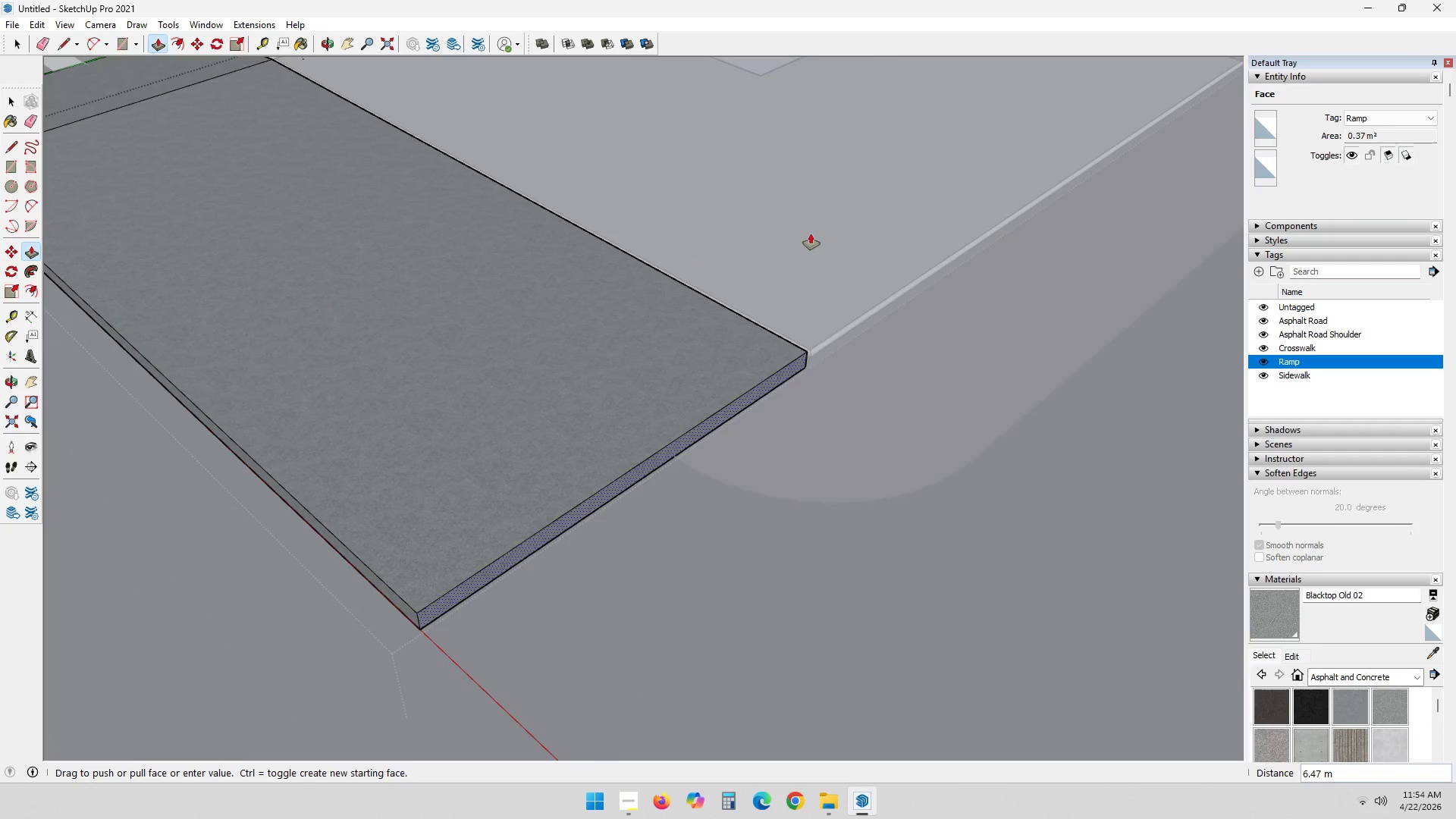 
scroll: coordinate [984, 583], scroll_direction: down, amount: 5.0
 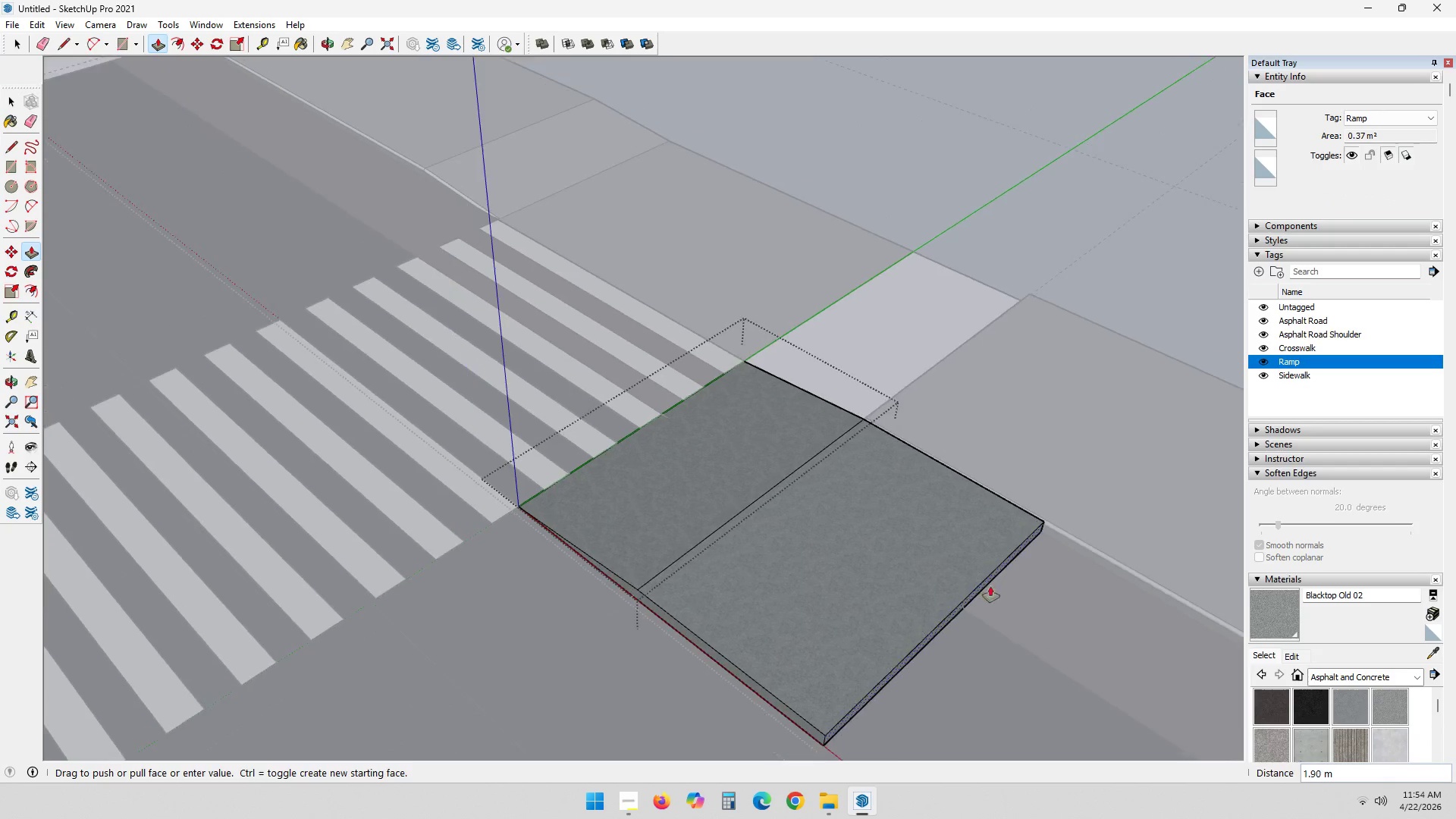 
scroll: coordinate [789, 428], scroll_direction: up, amount: 14.0
 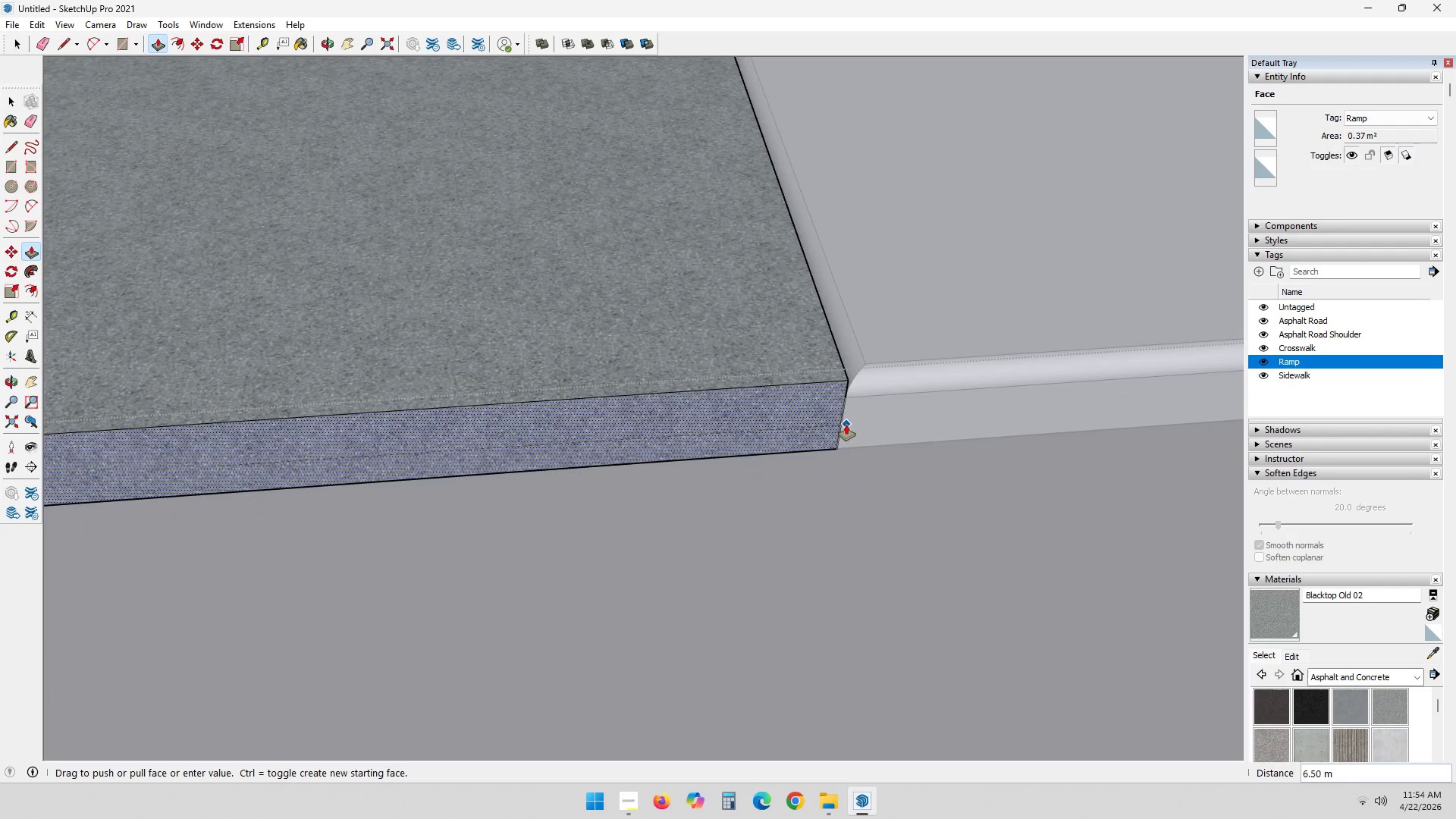 
left_click([846, 425])
 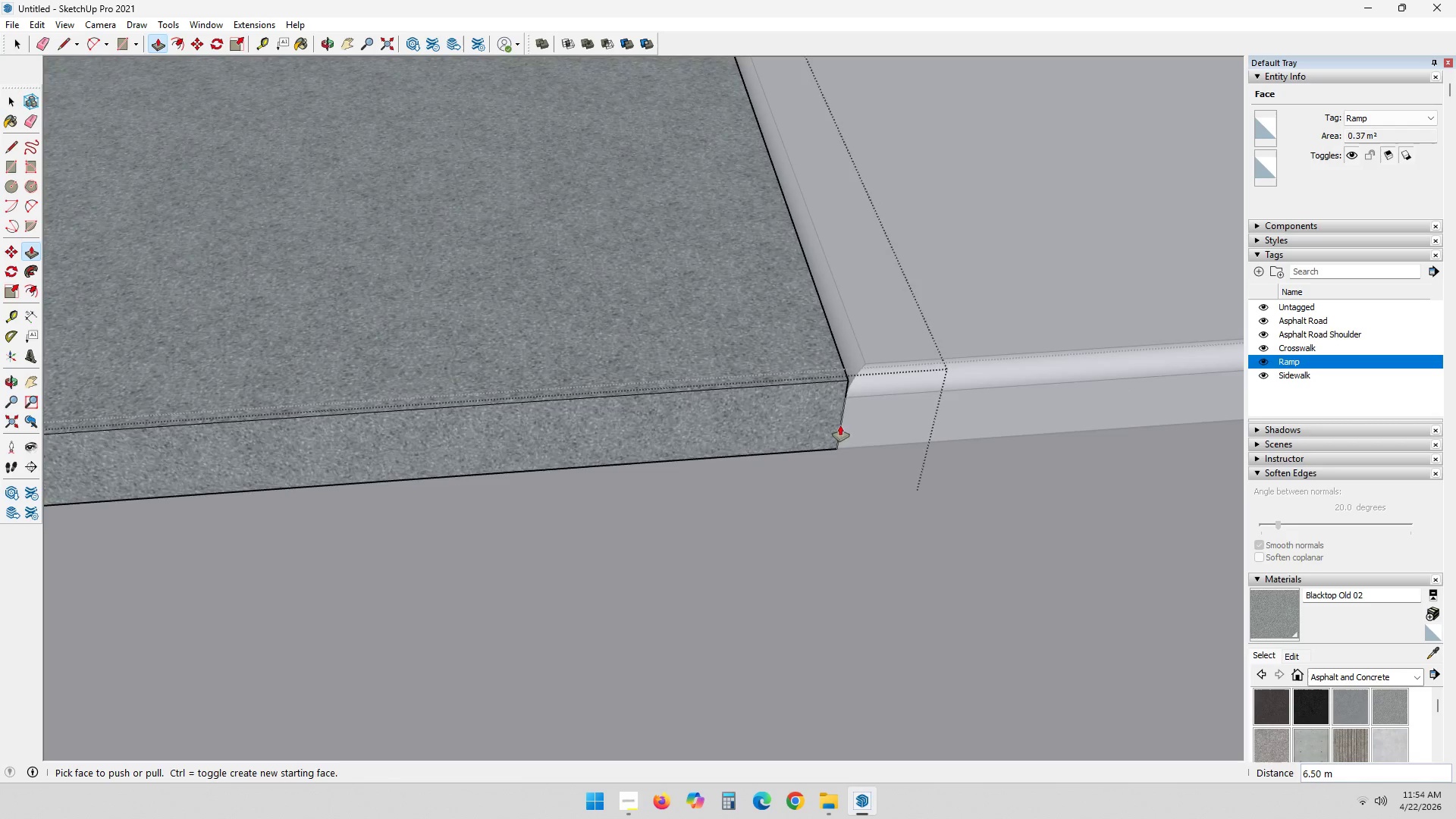 
key(Shift+ShiftLeft)
 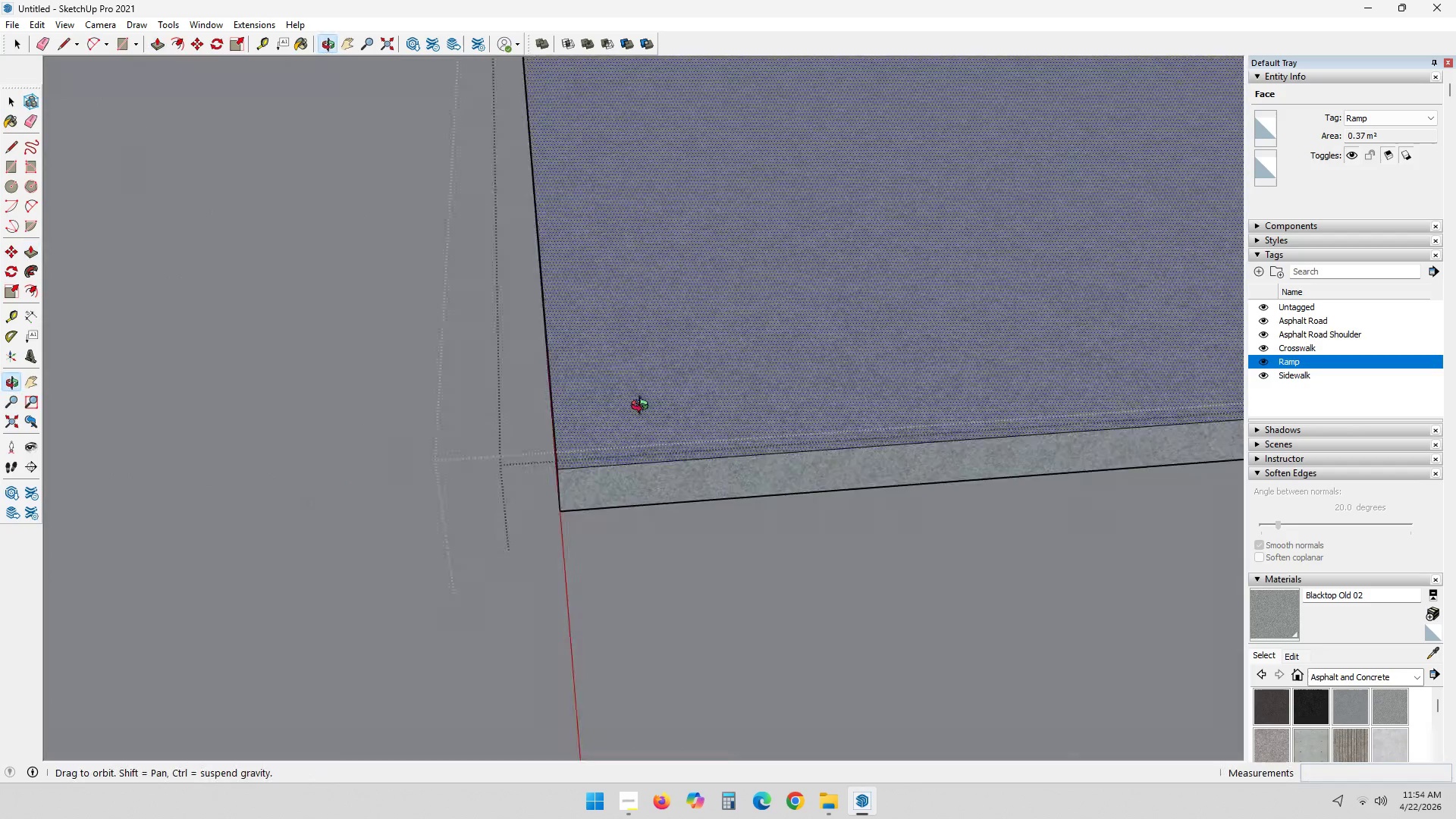 
scroll: coordinate [753, 453], scroll_direction: down, amount: 7.0
 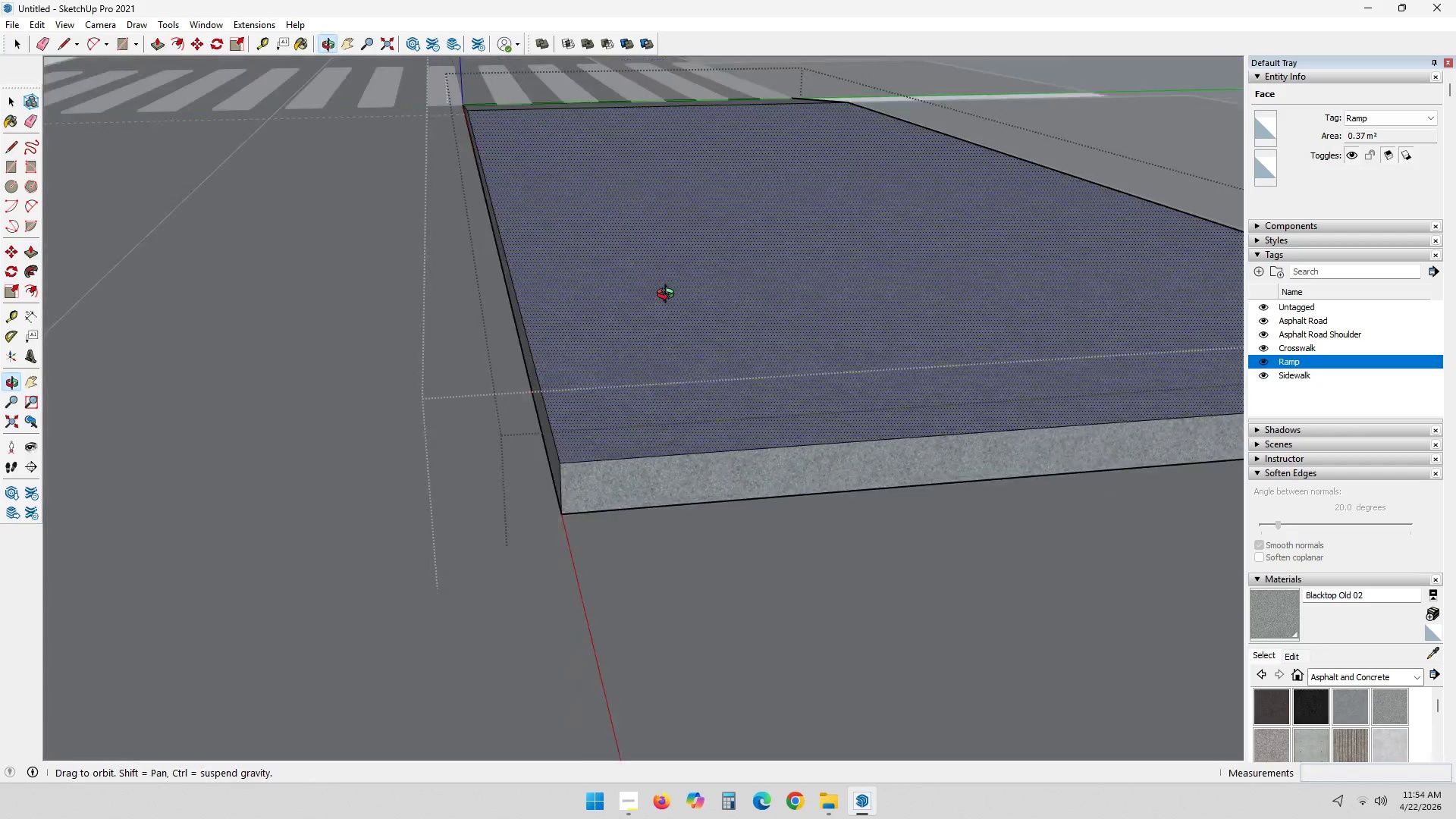 
key(T)
 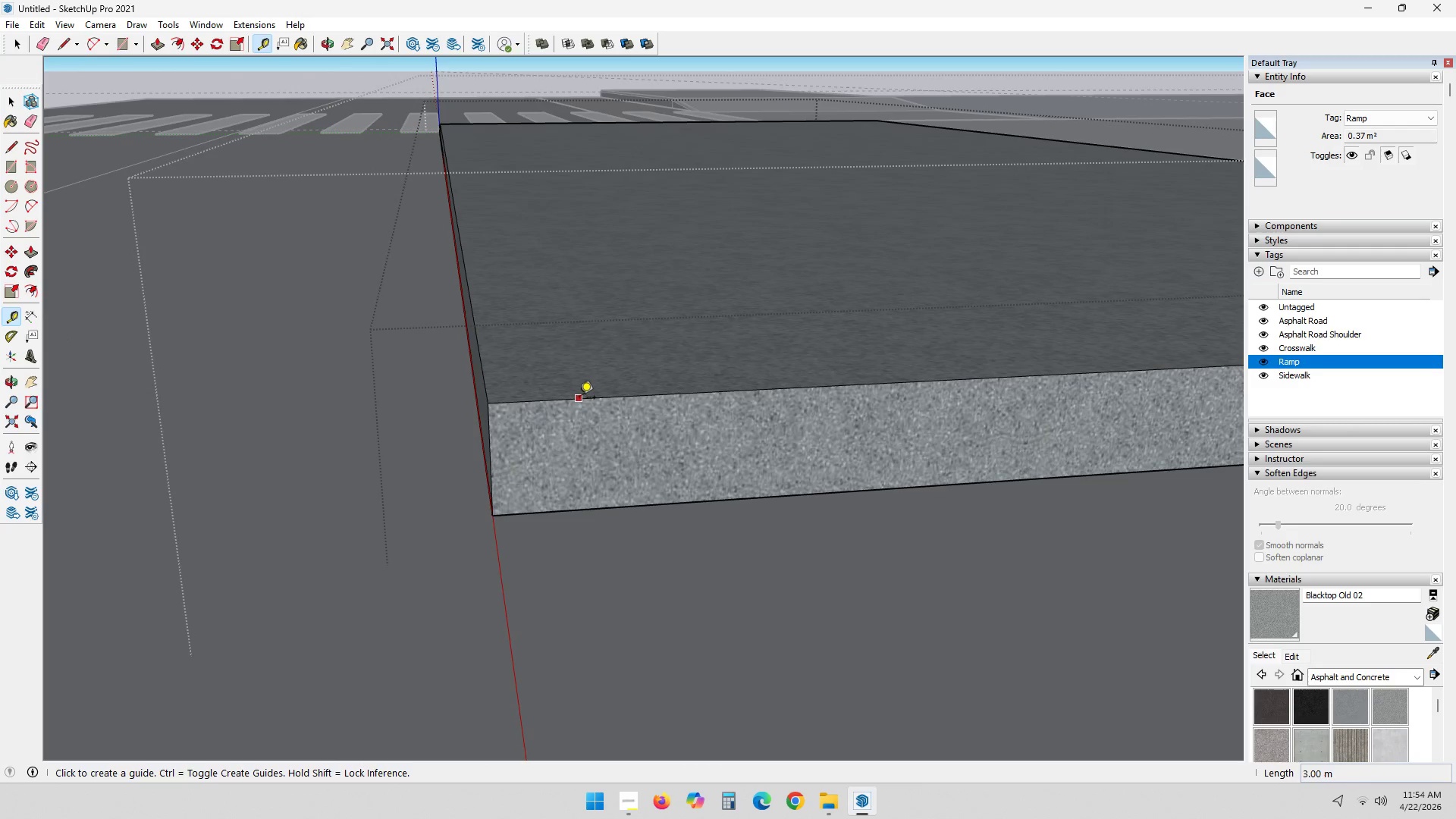 
scroll: coordinate [632, 498], scroll_direction: up, amount: 7.0
 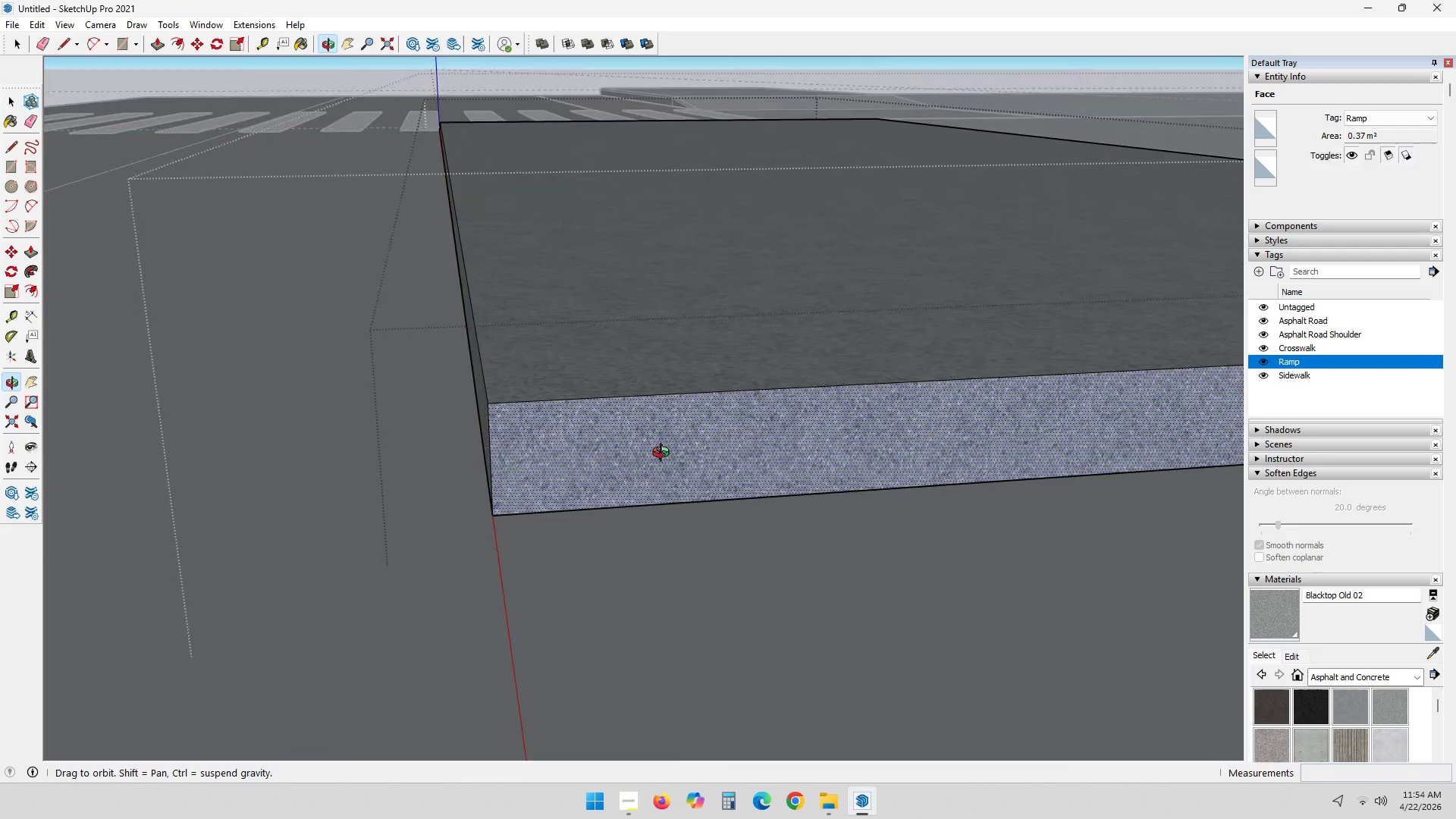 
left_click([581, 399])
 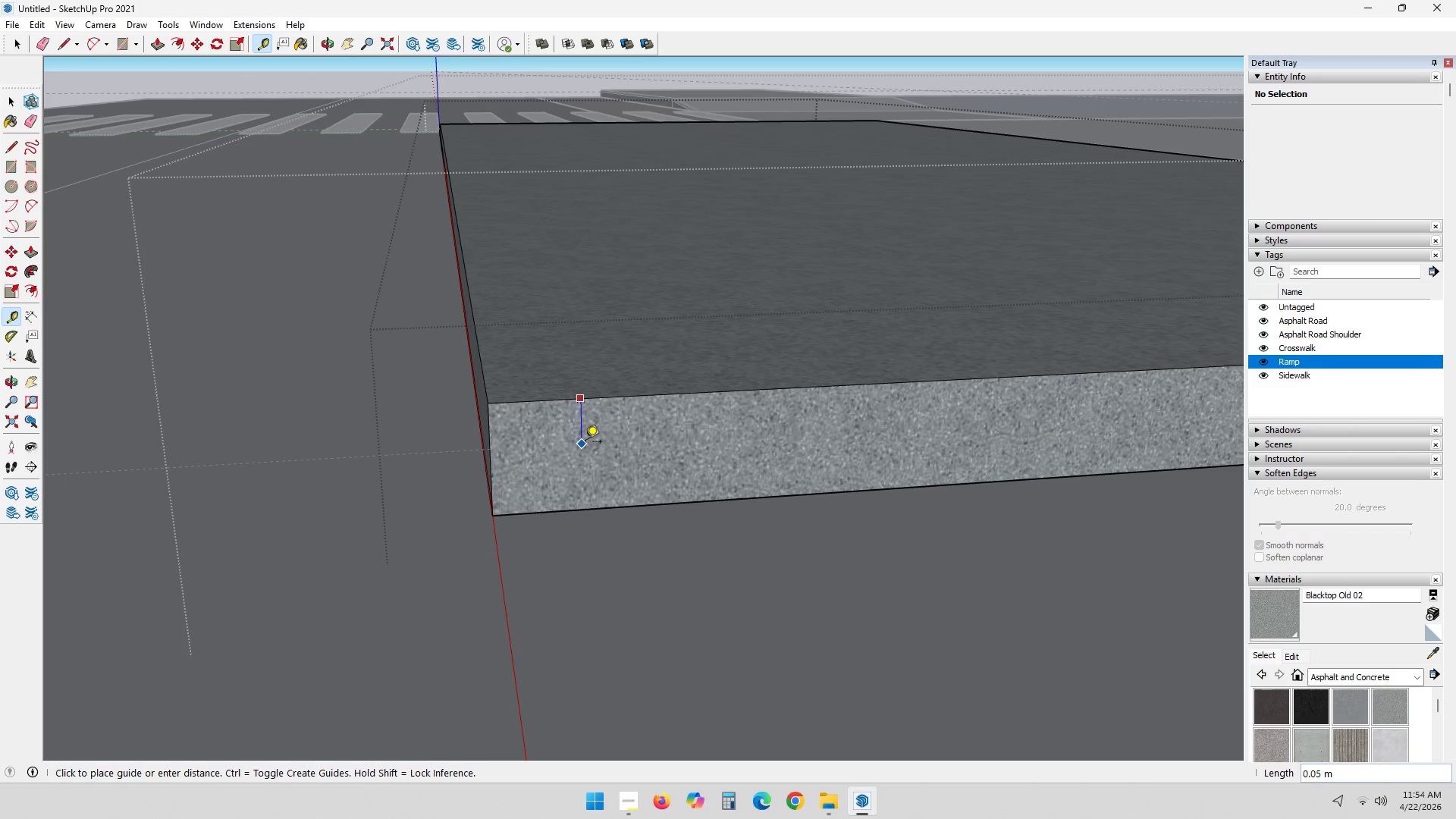 
key(NumpadDecimal)
 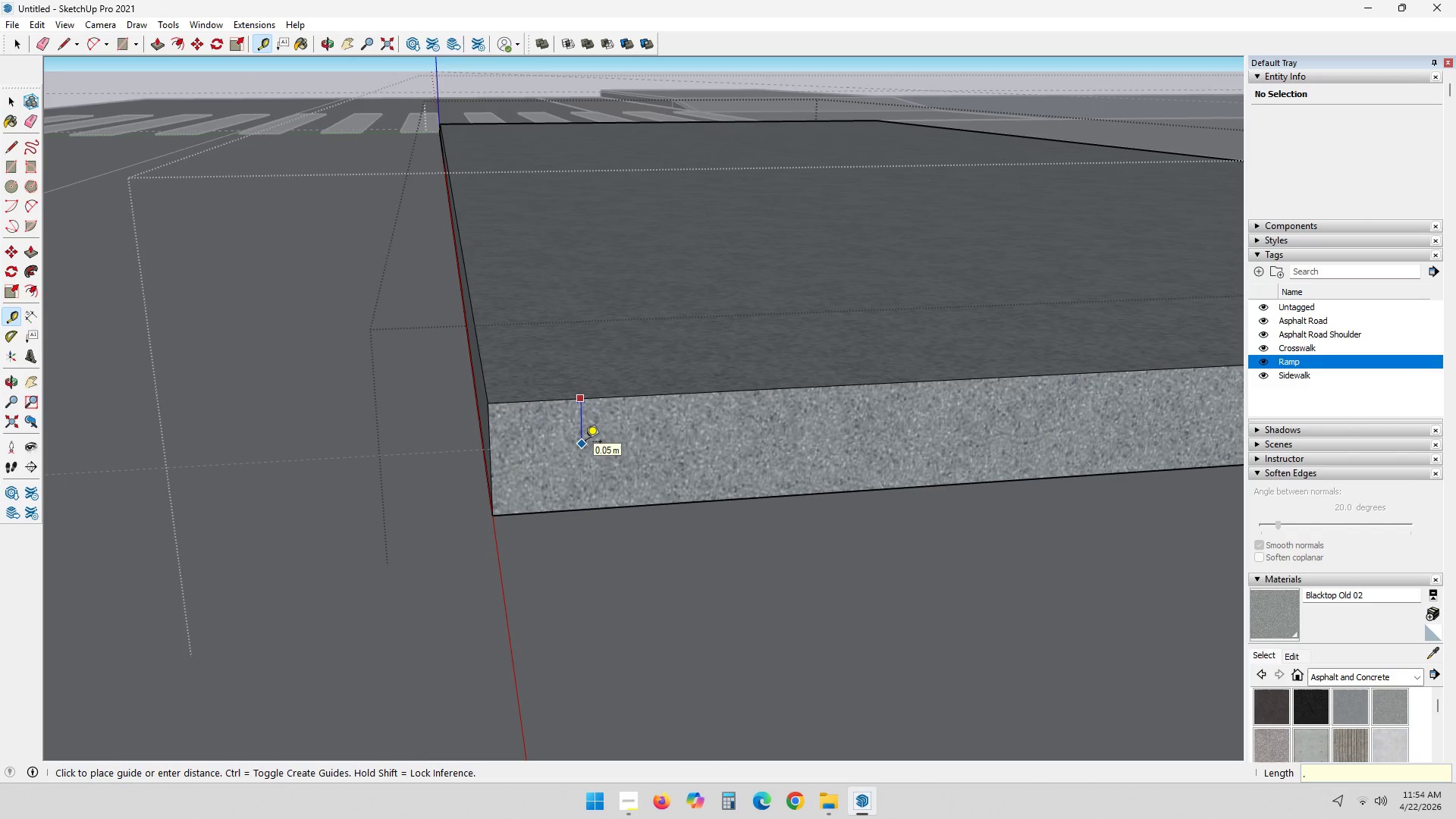 
key(Numpad0)
 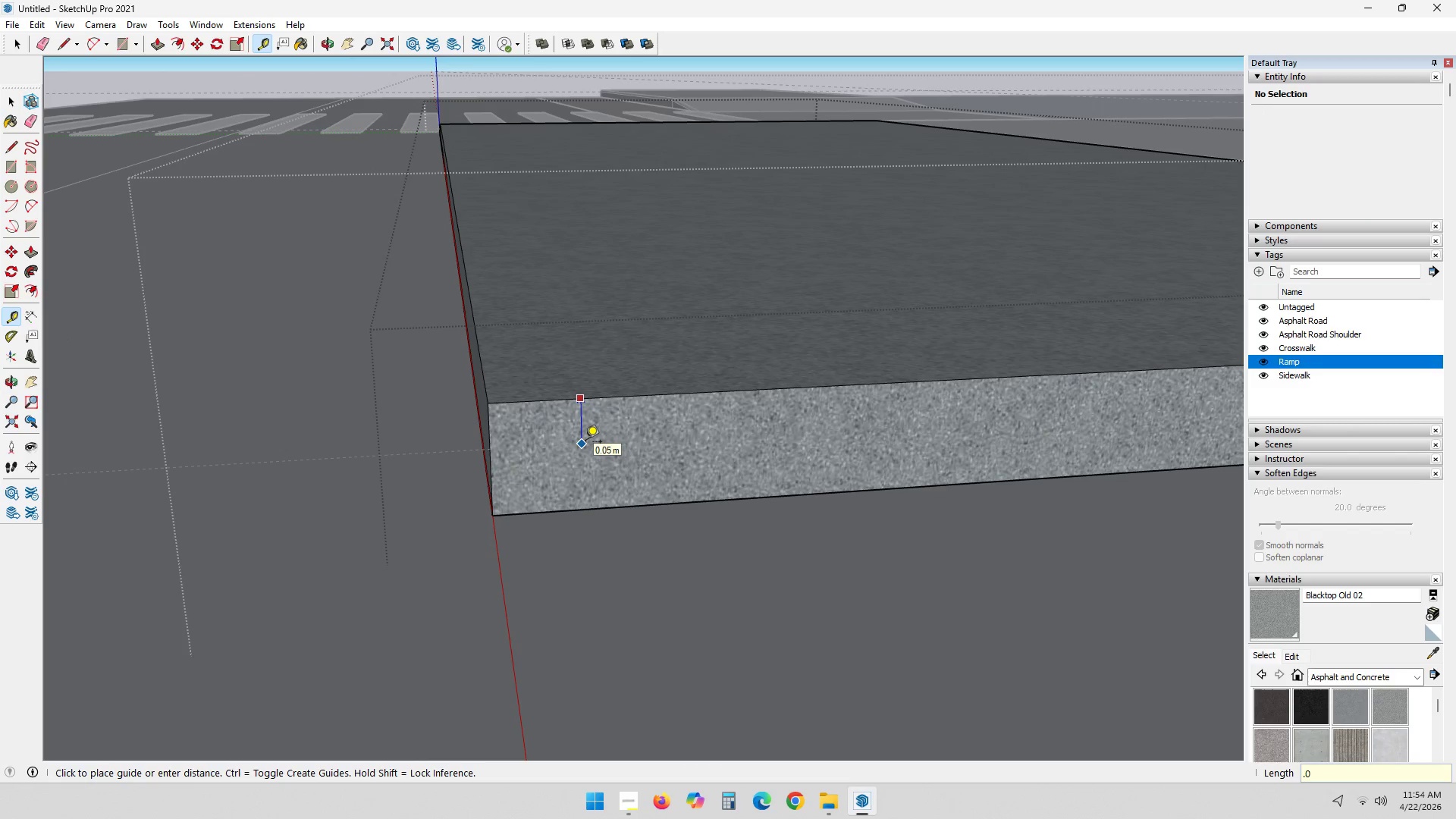 
key(Numpad3)
 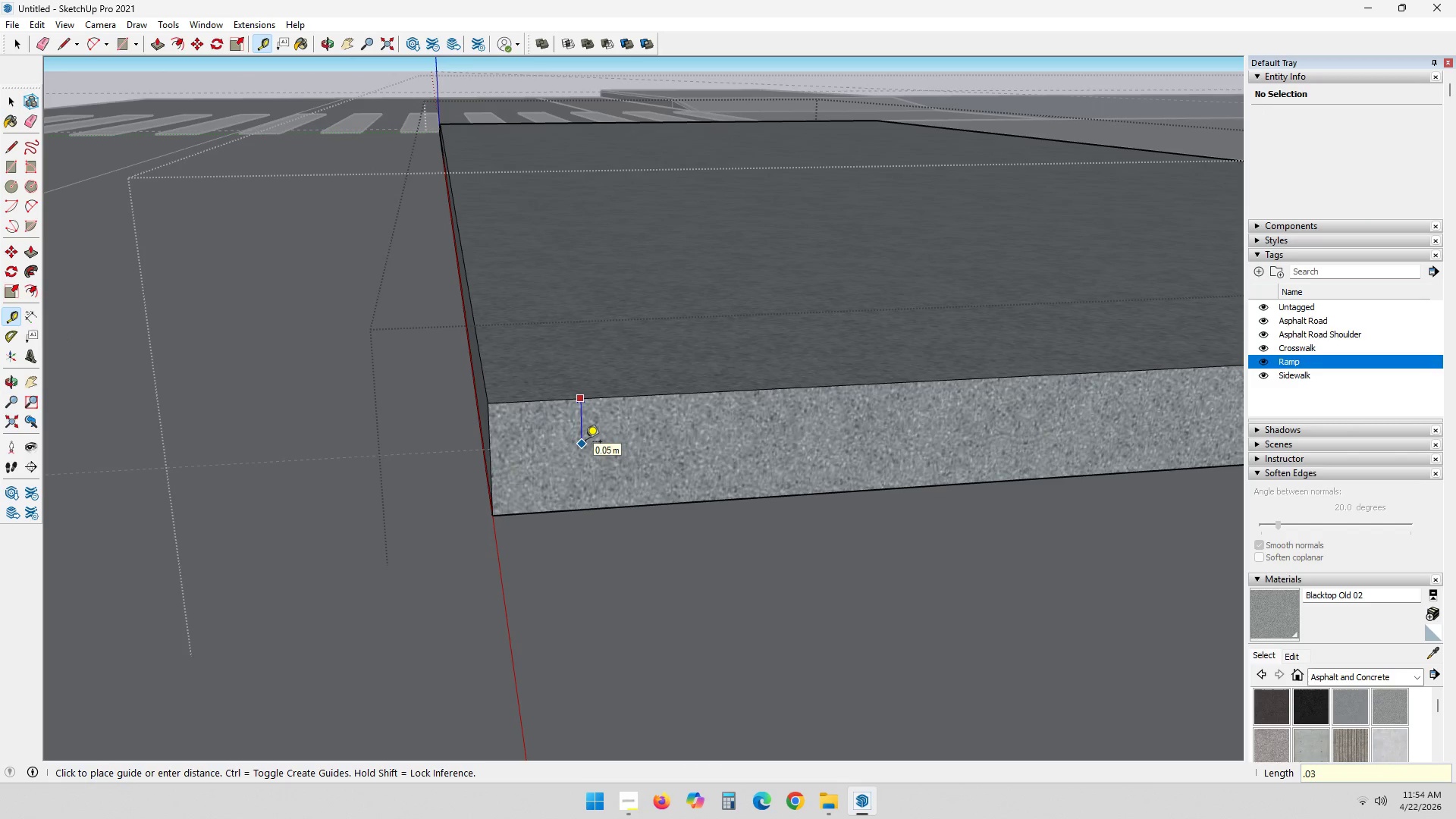 
key(NumpadEnter)
 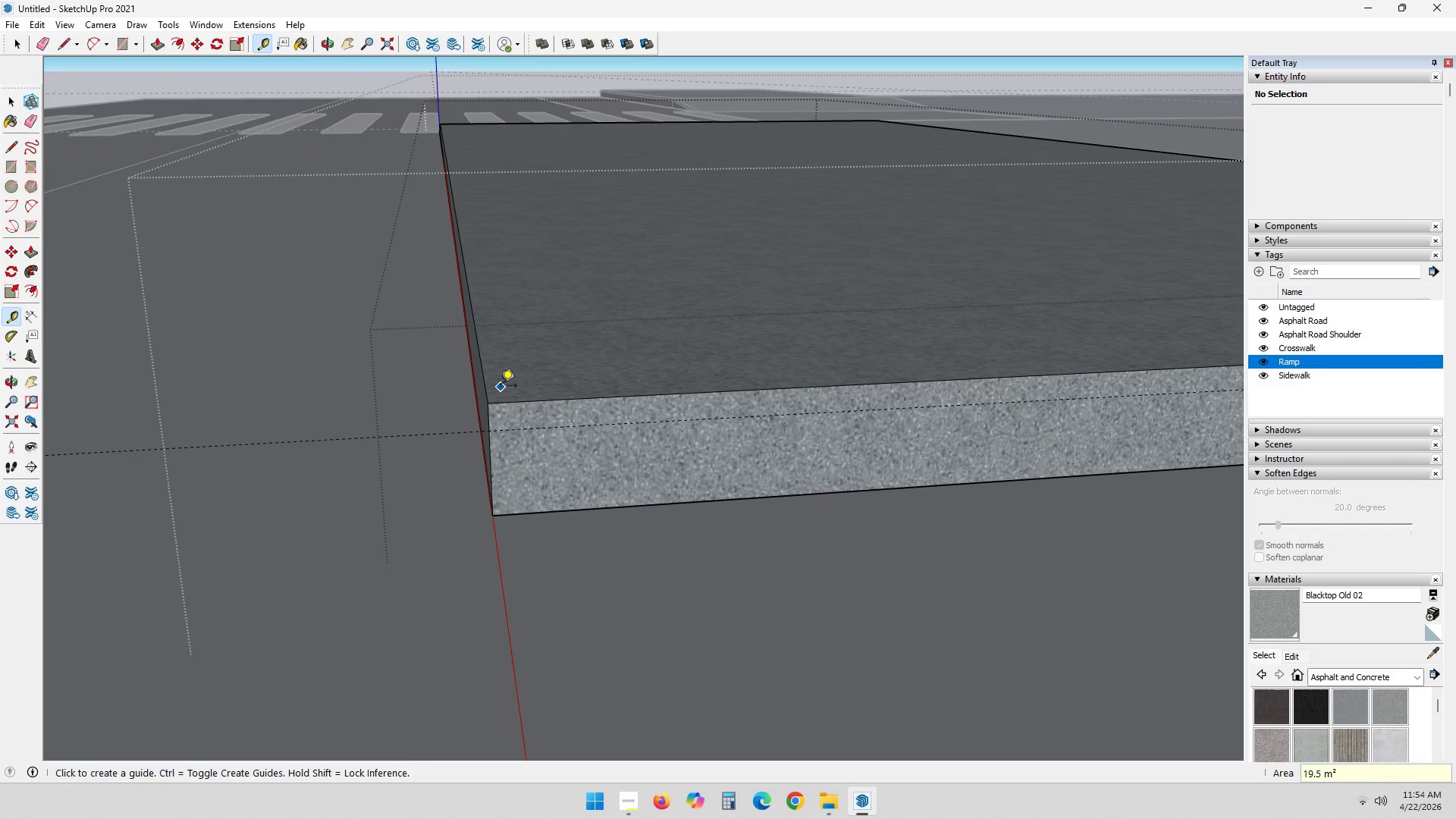 
hold_key(key=ShiftLeft, duration=0.36)
 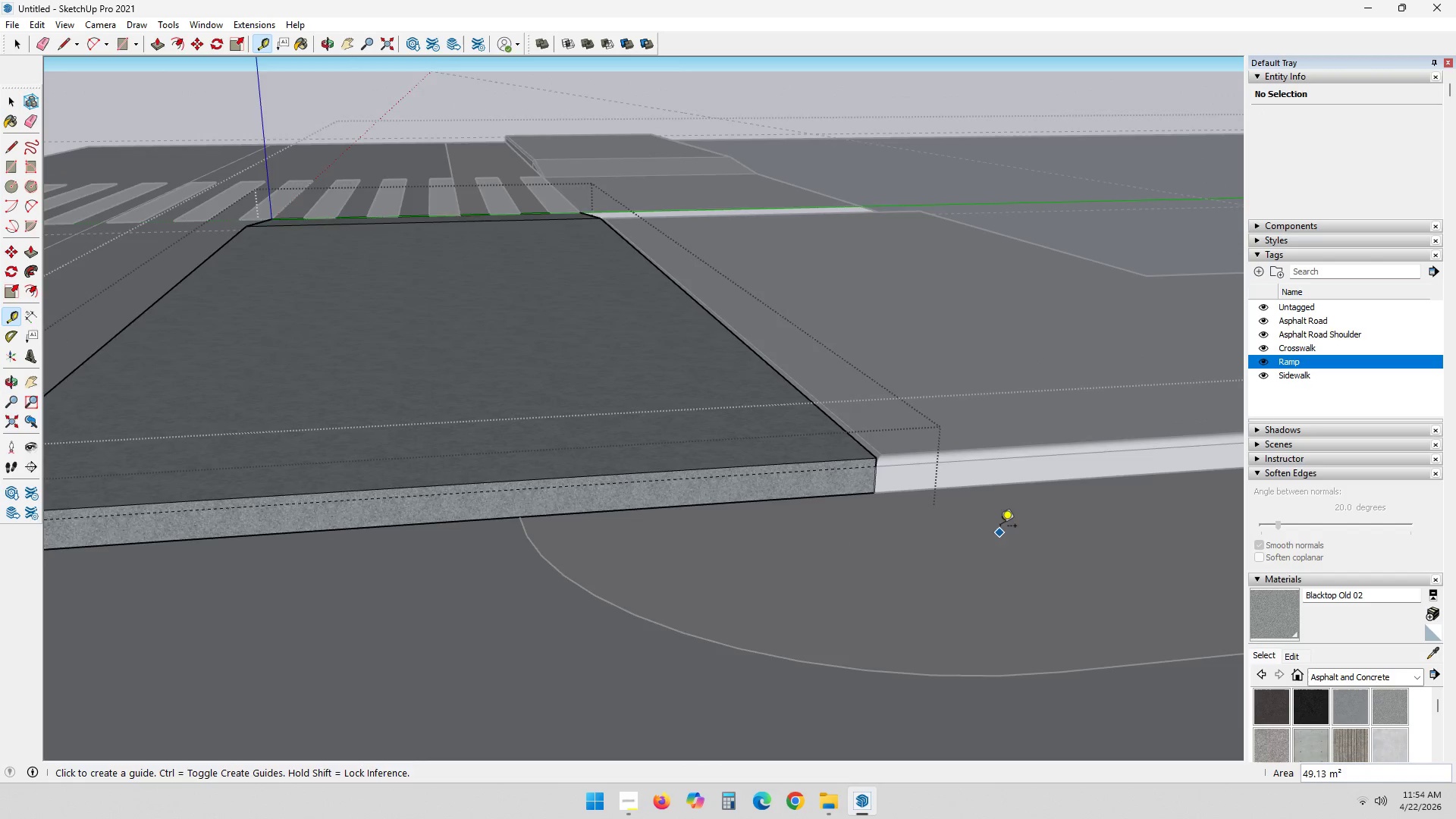 
scroll: coordinate [807, 485], scroll_direction: down, amount: 11.0
 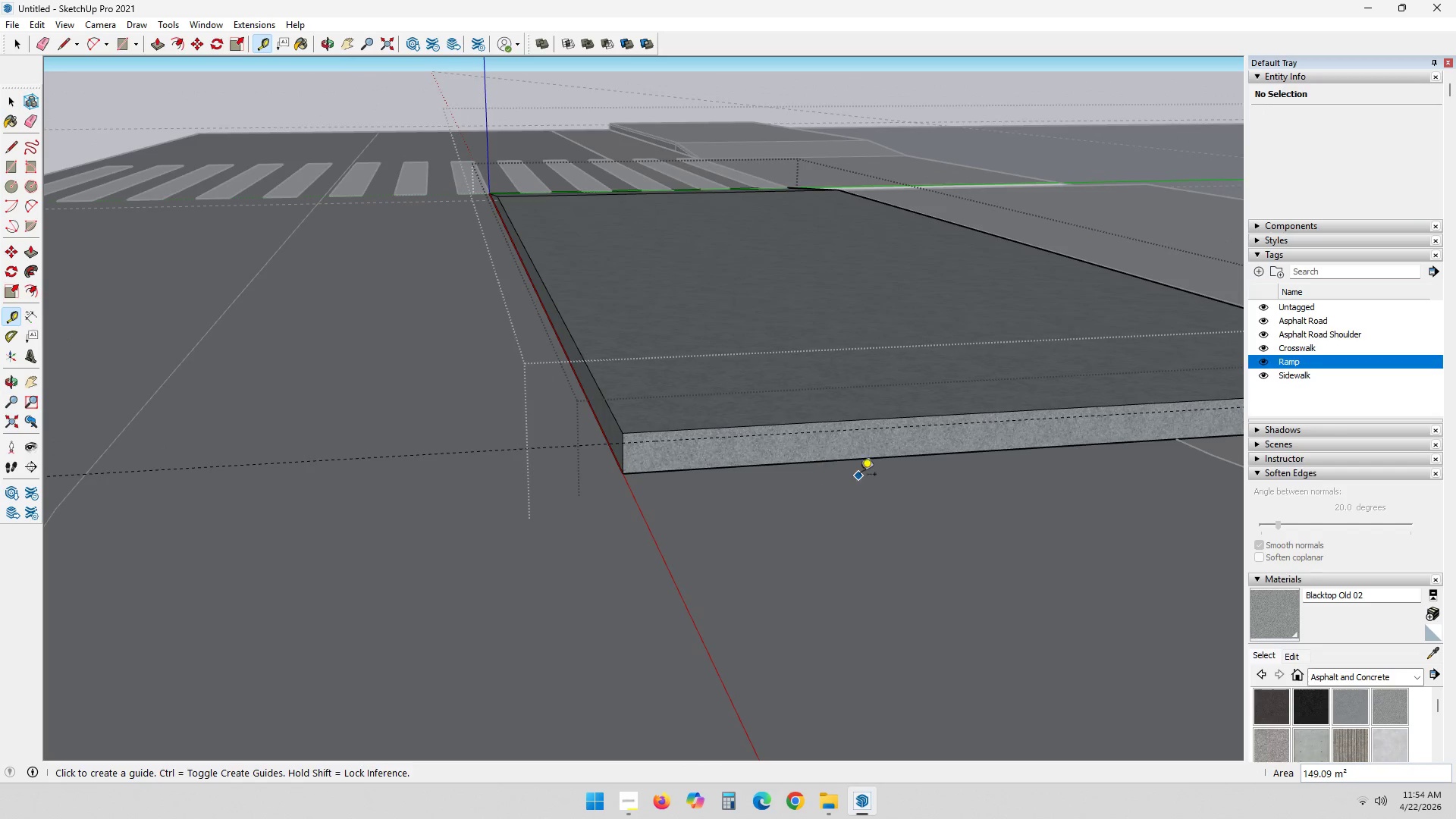 
scroll: coordinate [794, 427], scroll_direction: up, amount: 18.0
 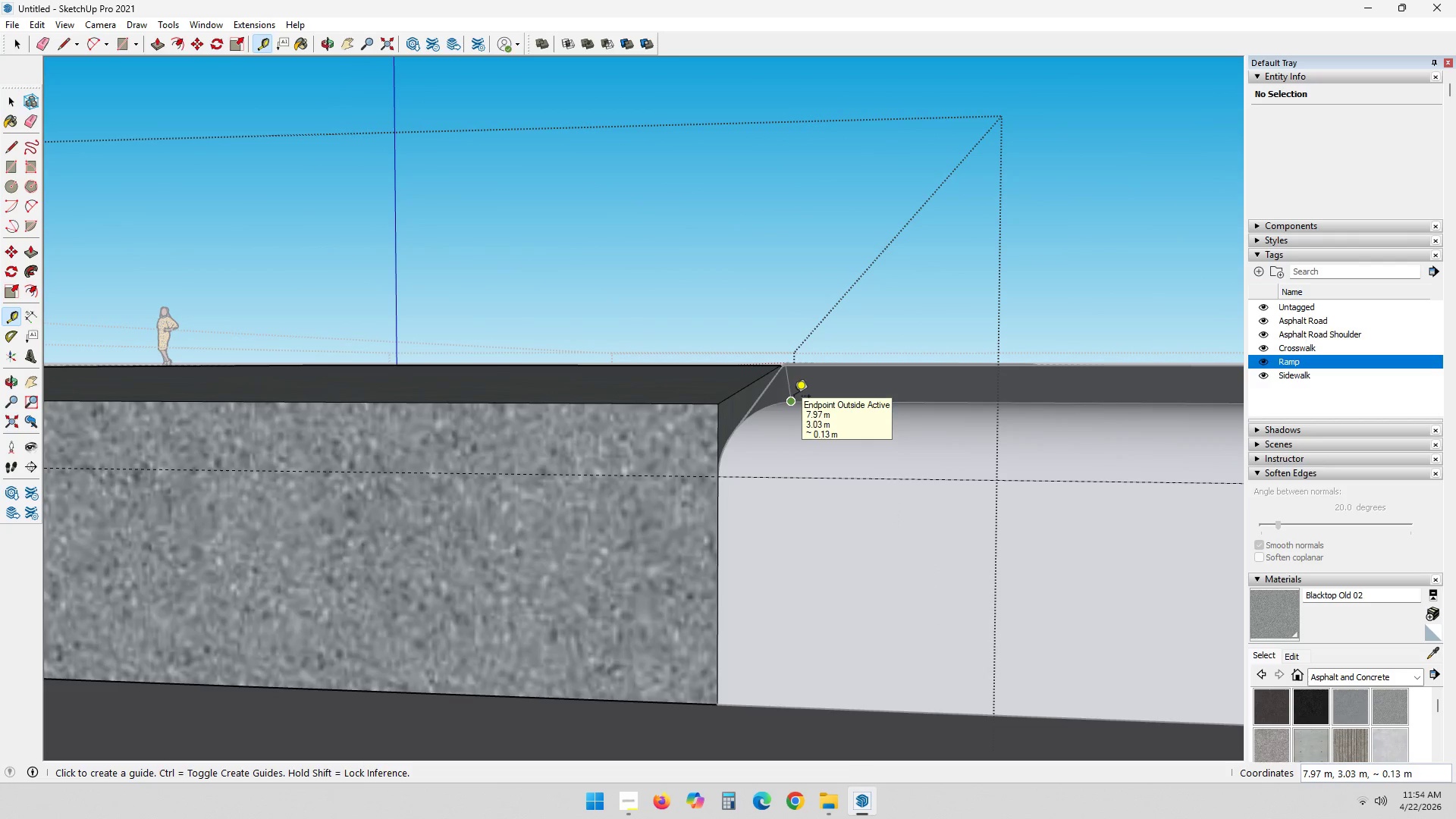 
left_click([794, 397])
 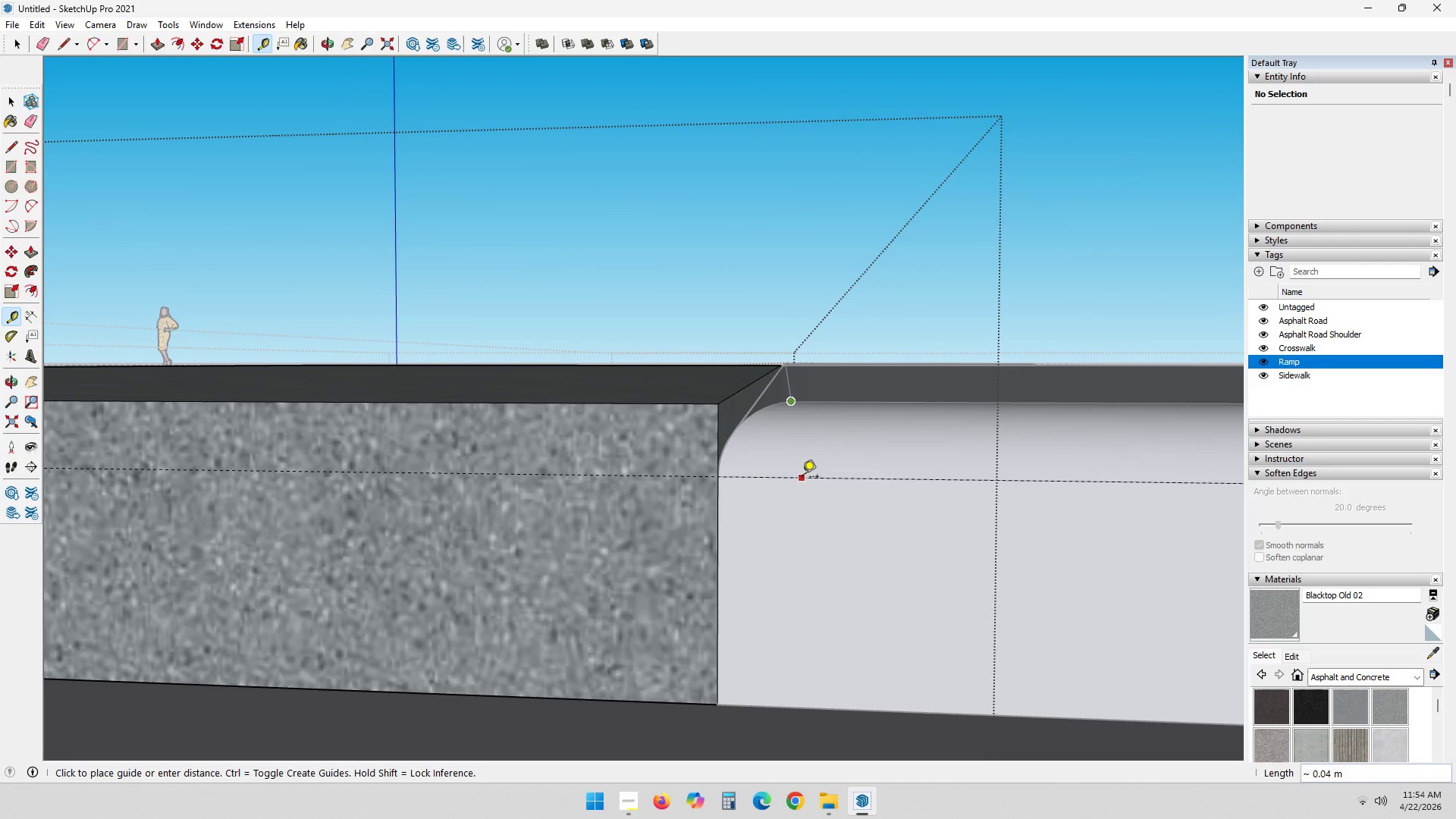 
scroll: coordinate [800, 481], scroll_direction: down, amount: 1.0
 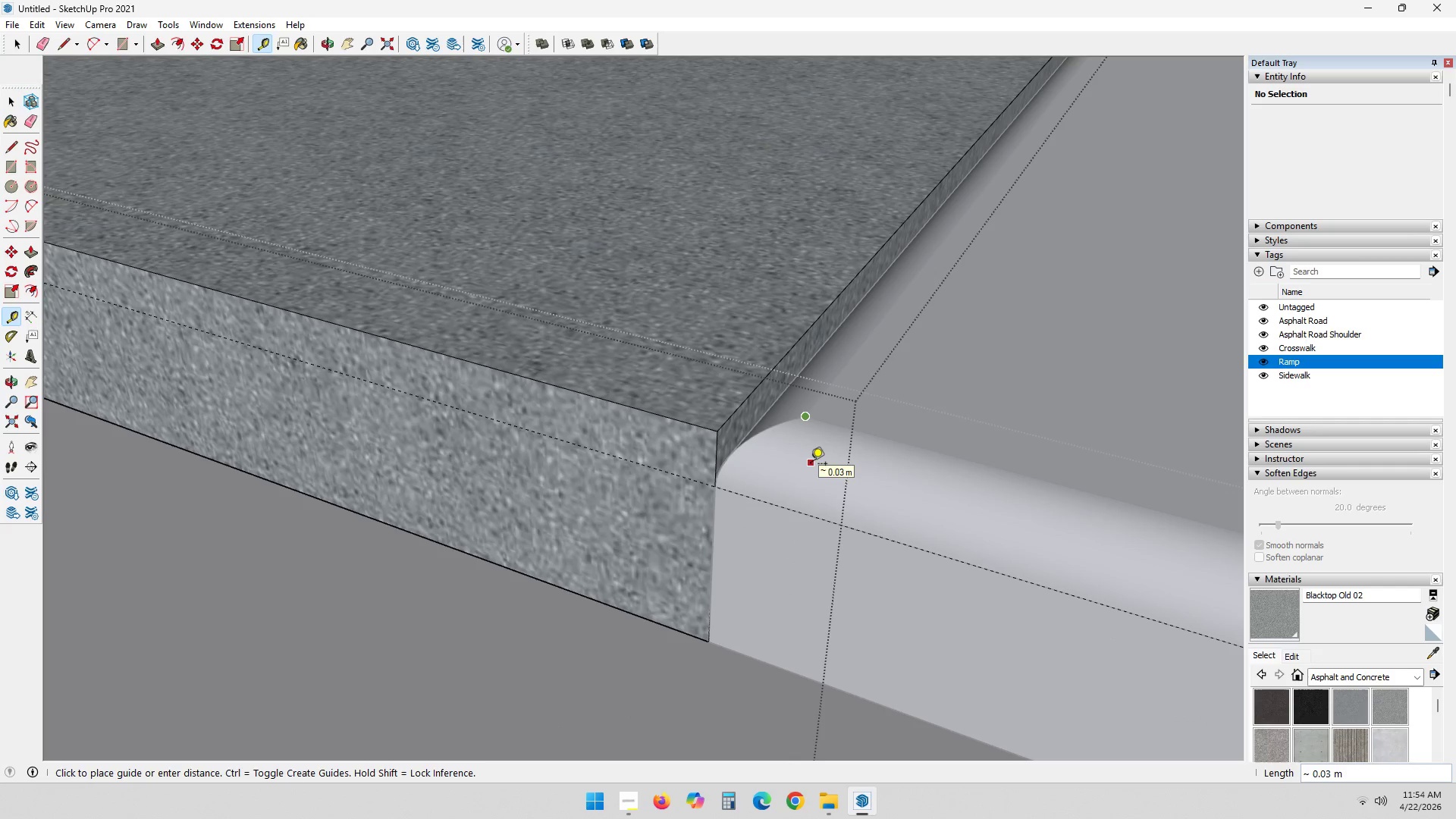 
key(Escape)
 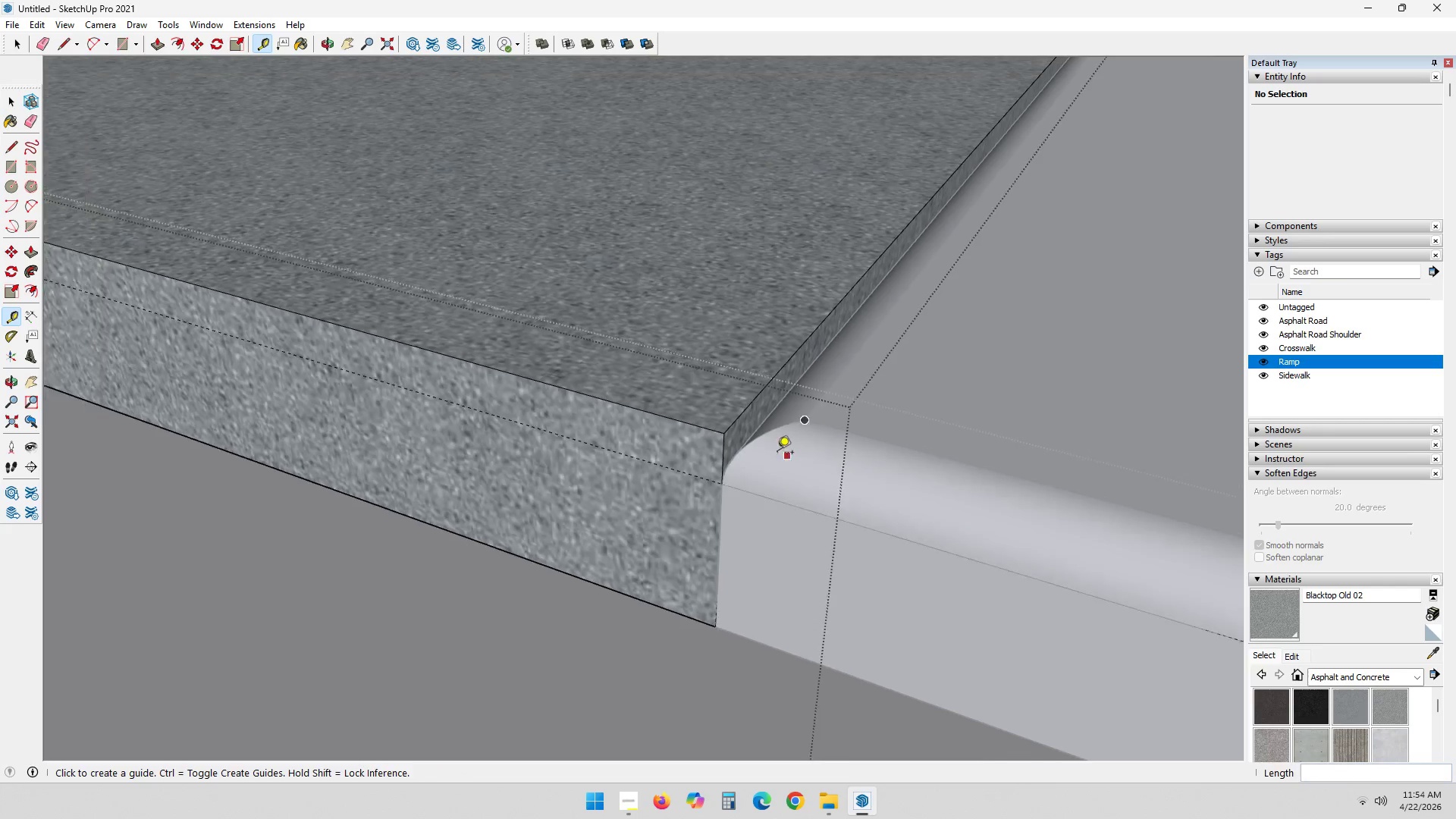 
key(Escape)
 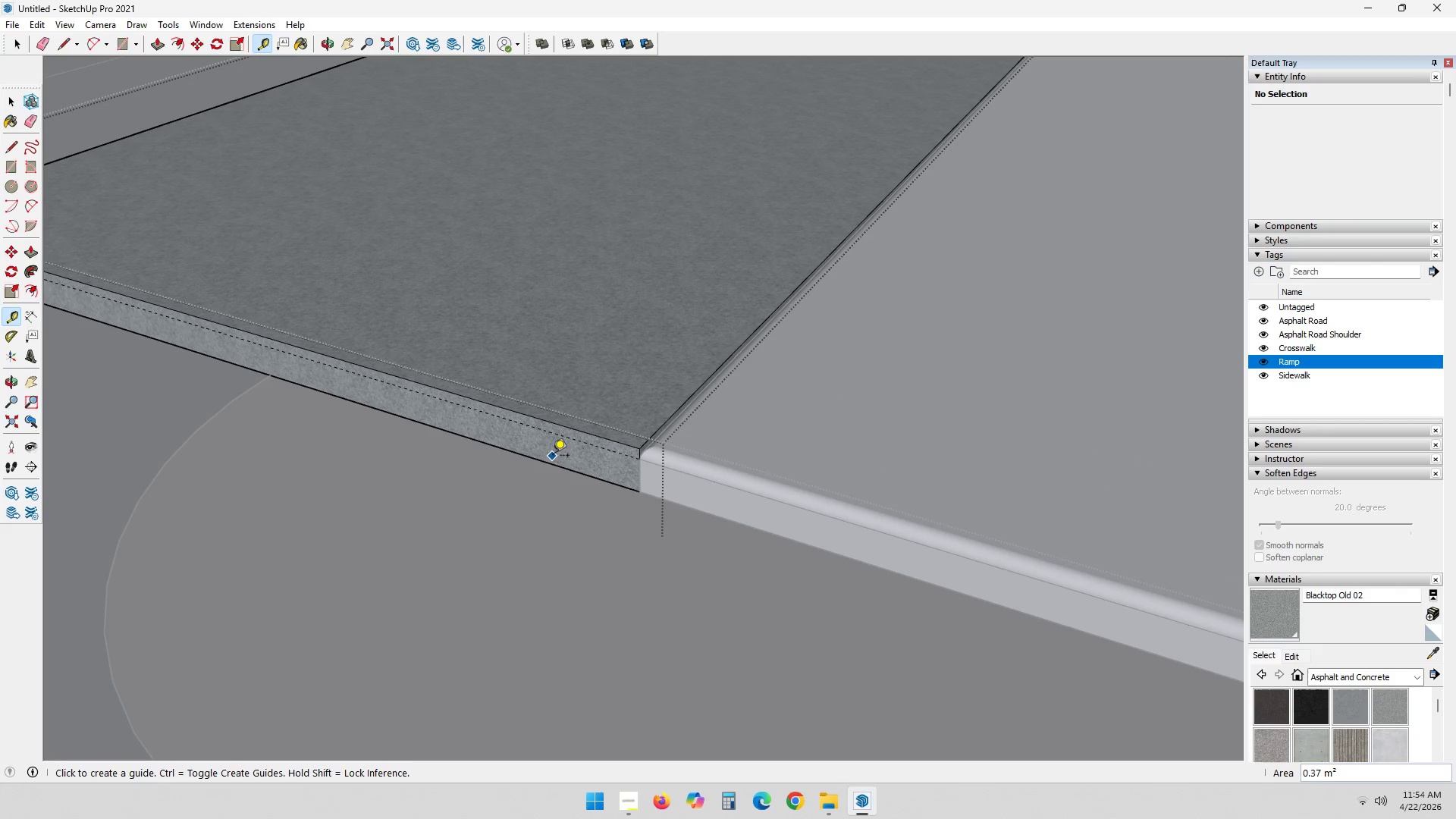 
key(Shift+ShiftLeft)
 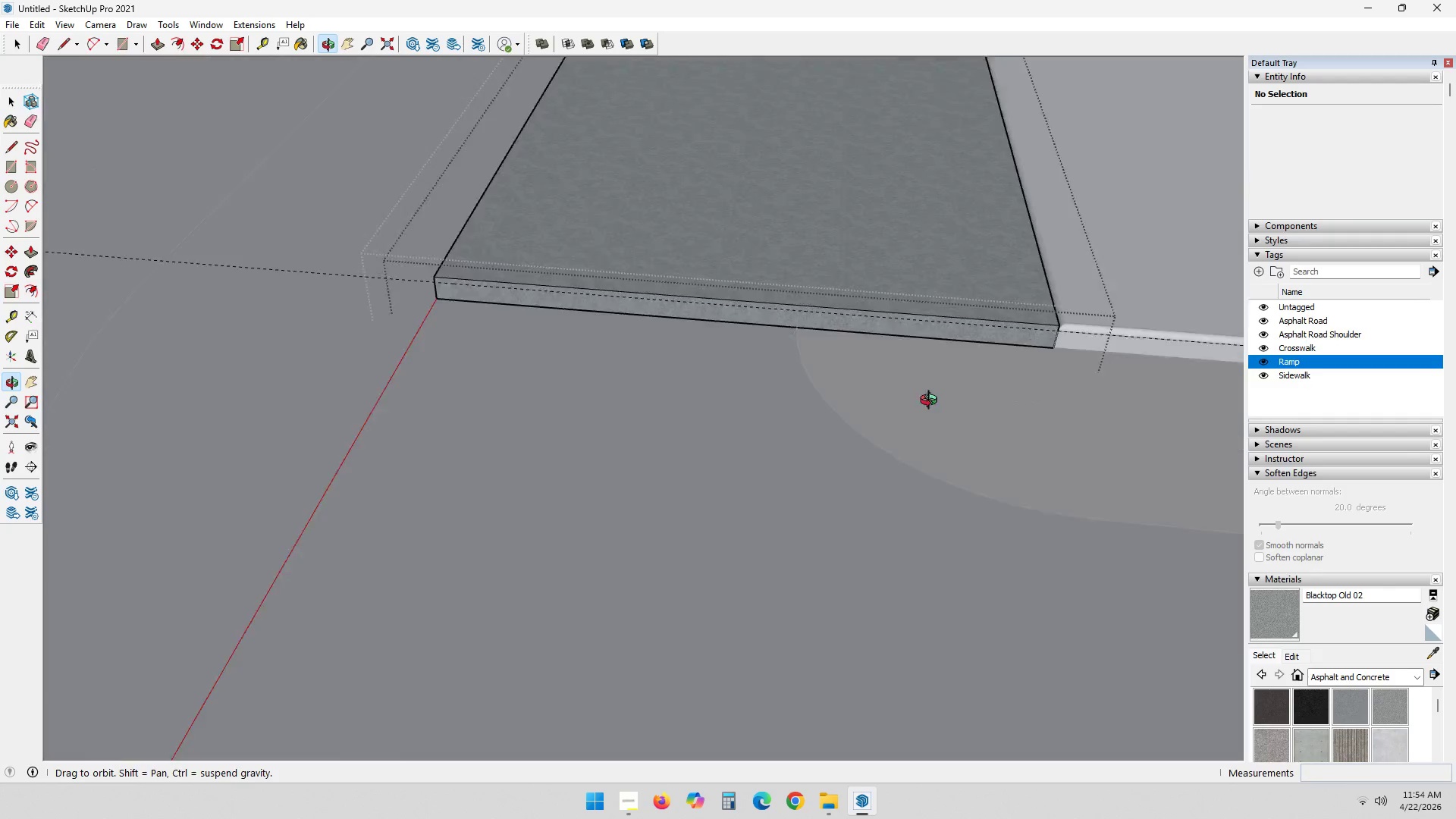 
scroll: coordinate [788, 363], scroll_direction: down, amount: 20.0
 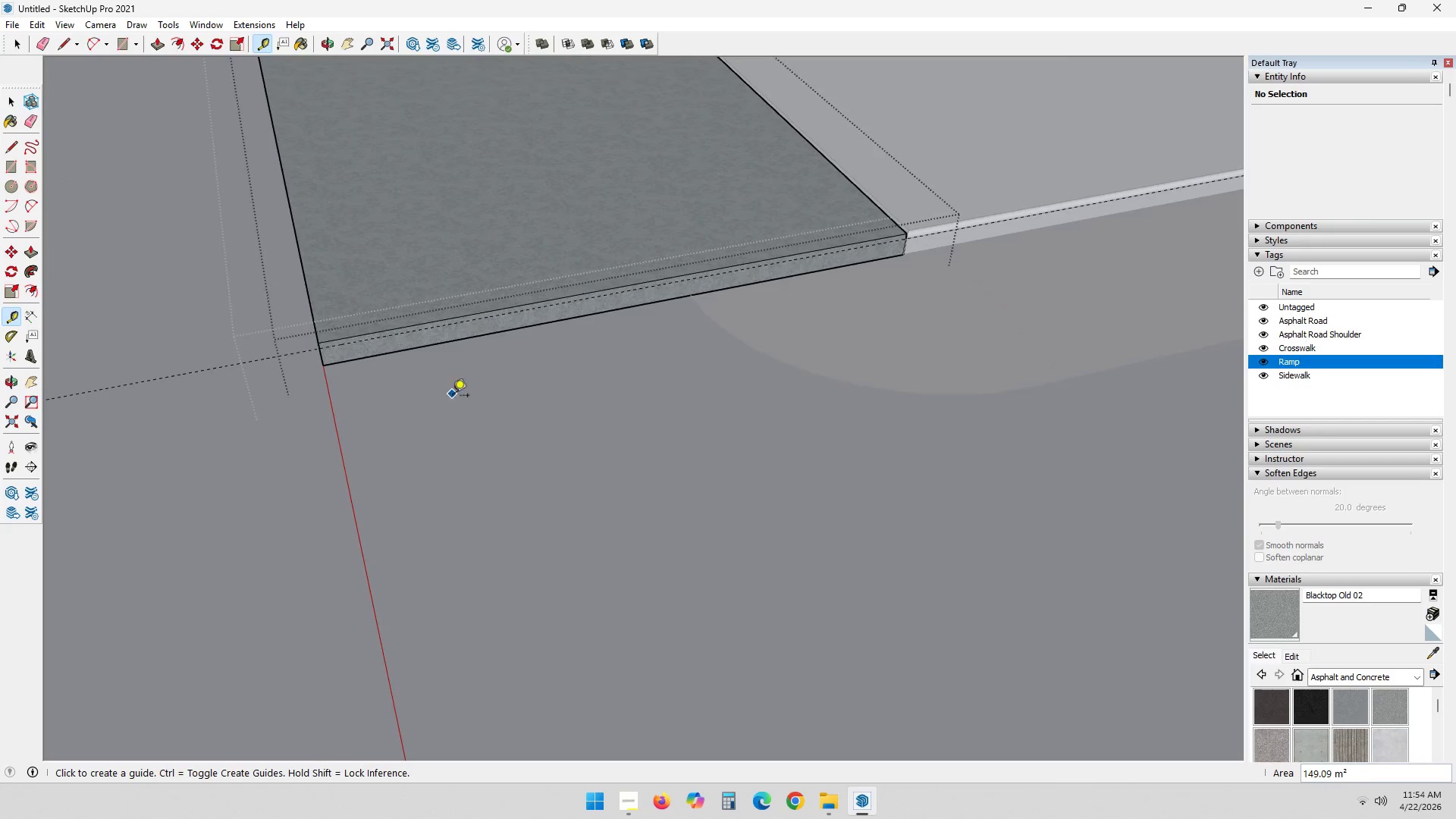 
key(A)
 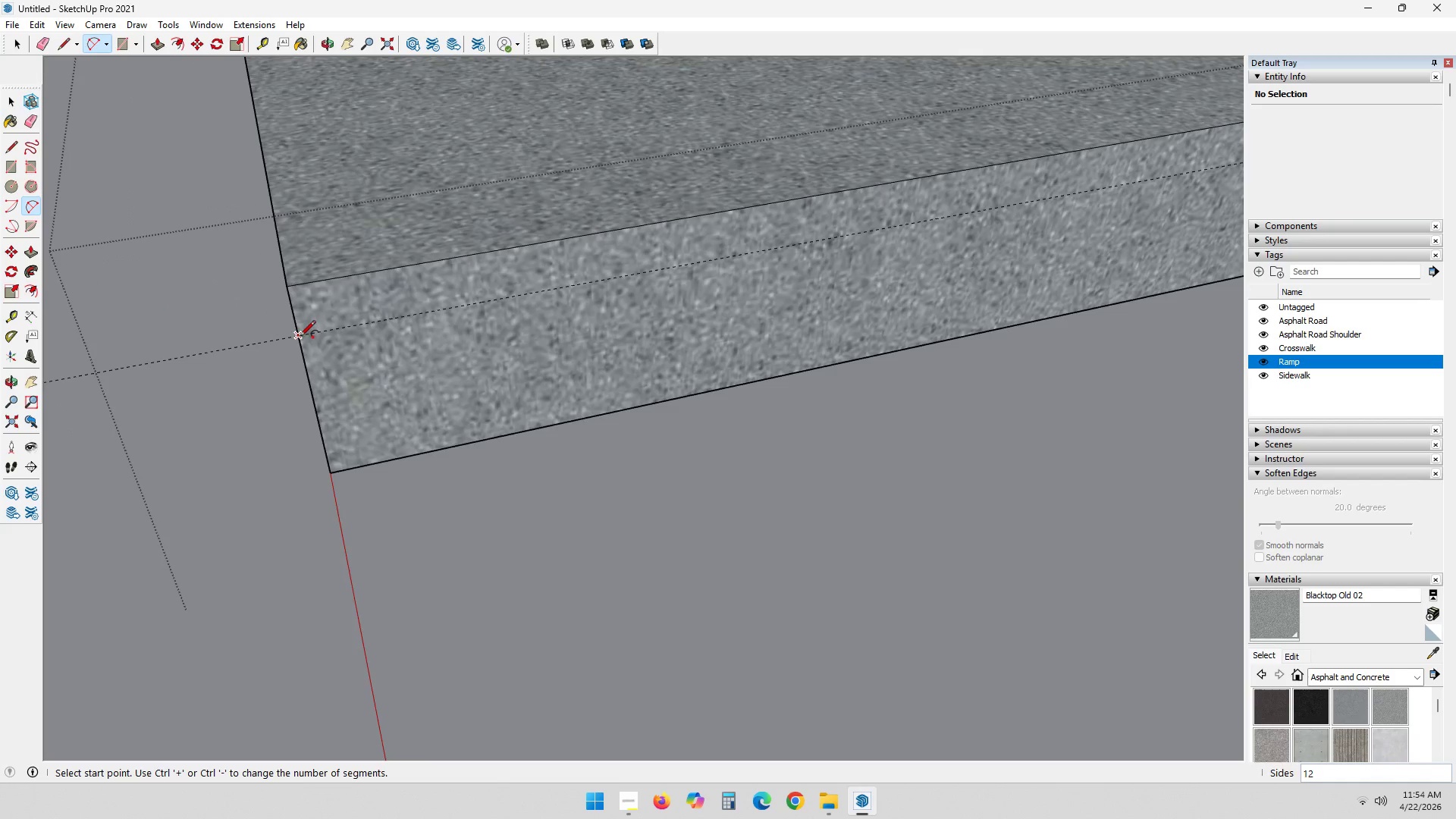 
scroll: coordinate [223, 301], scroll_direction: up, amount: 20.0
 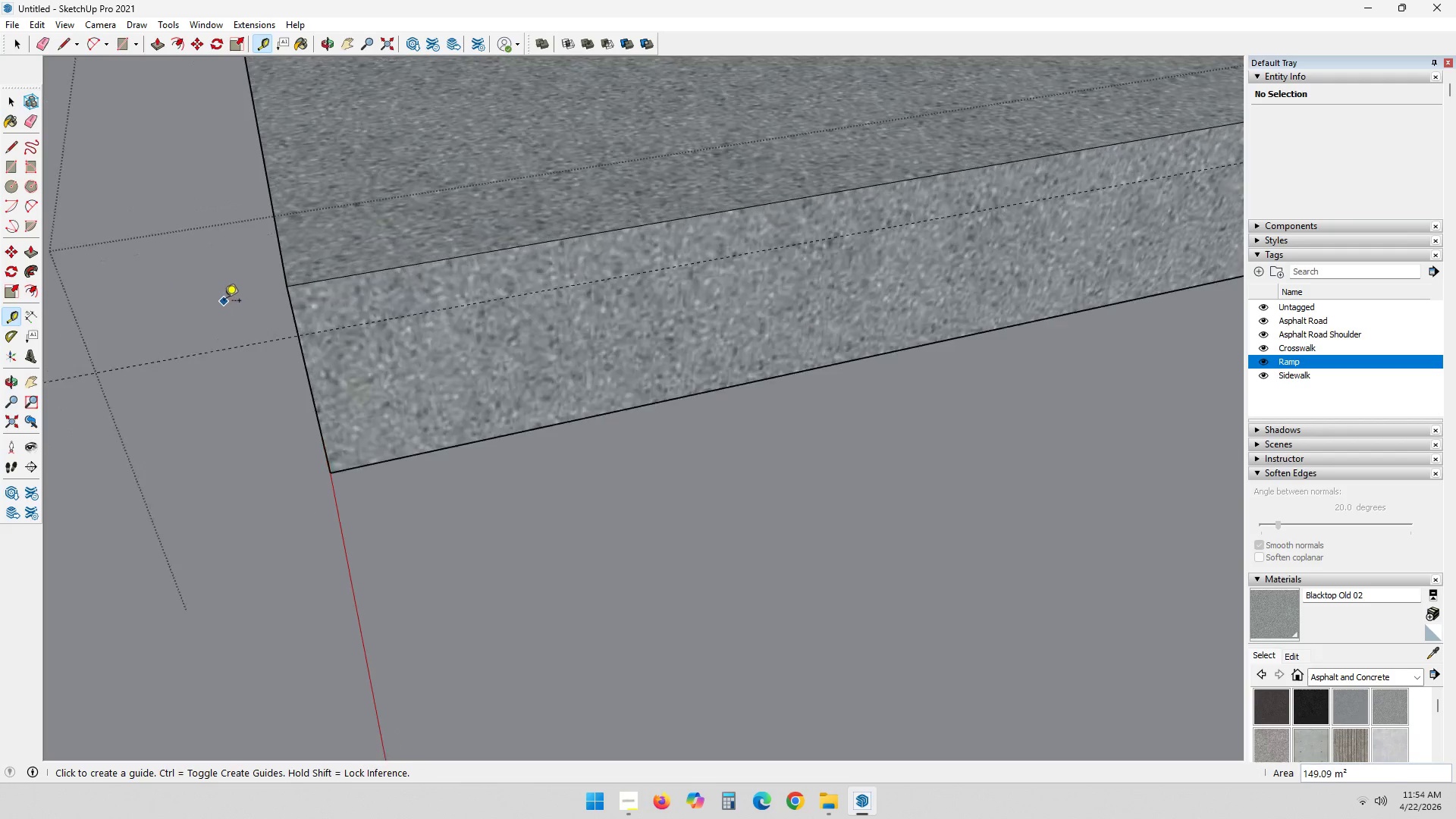 
left_click_drag(start_coordinate=[297, 338], to_coordinate=[296, 334])
 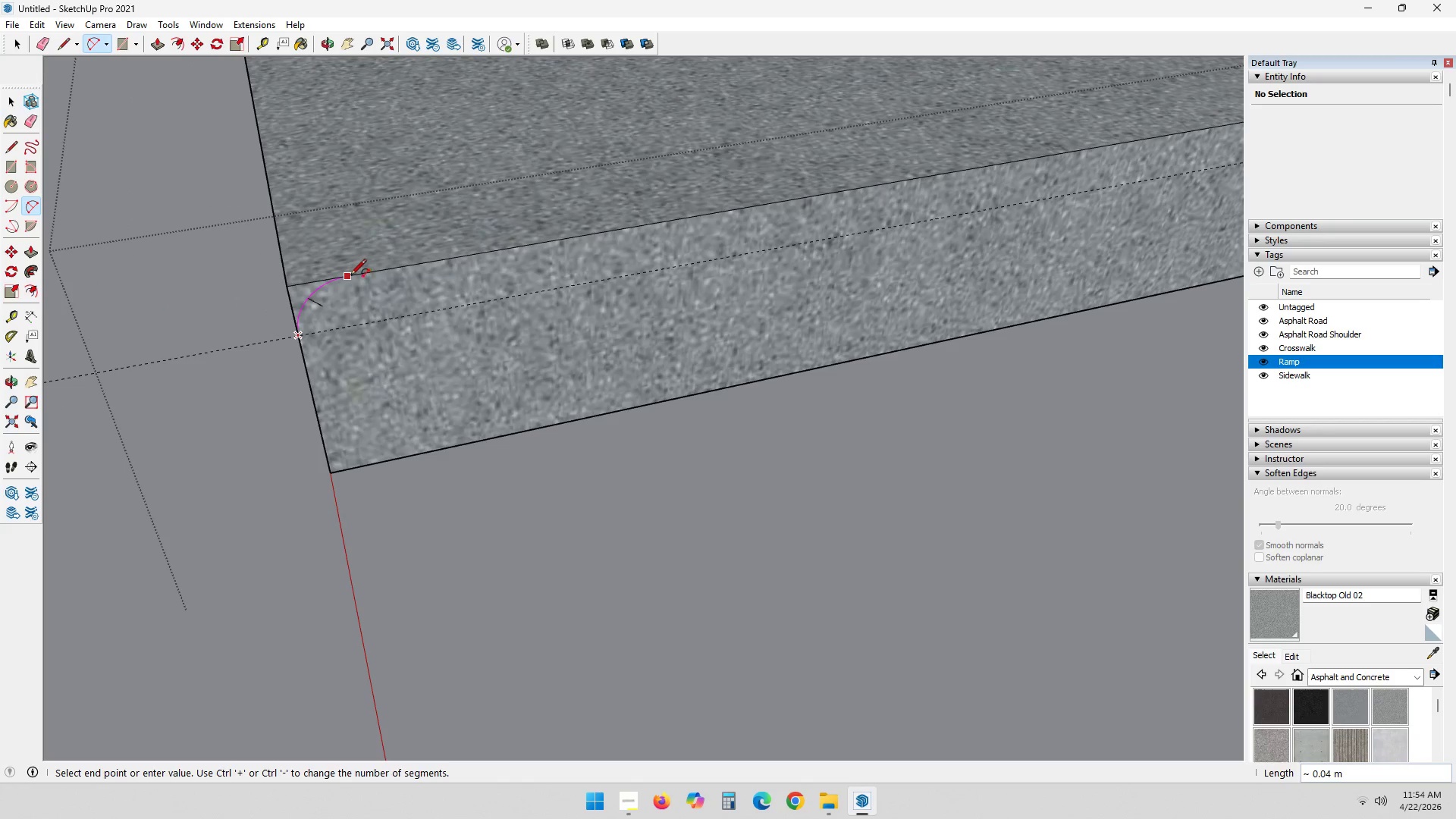 
double_click([346, 276])
 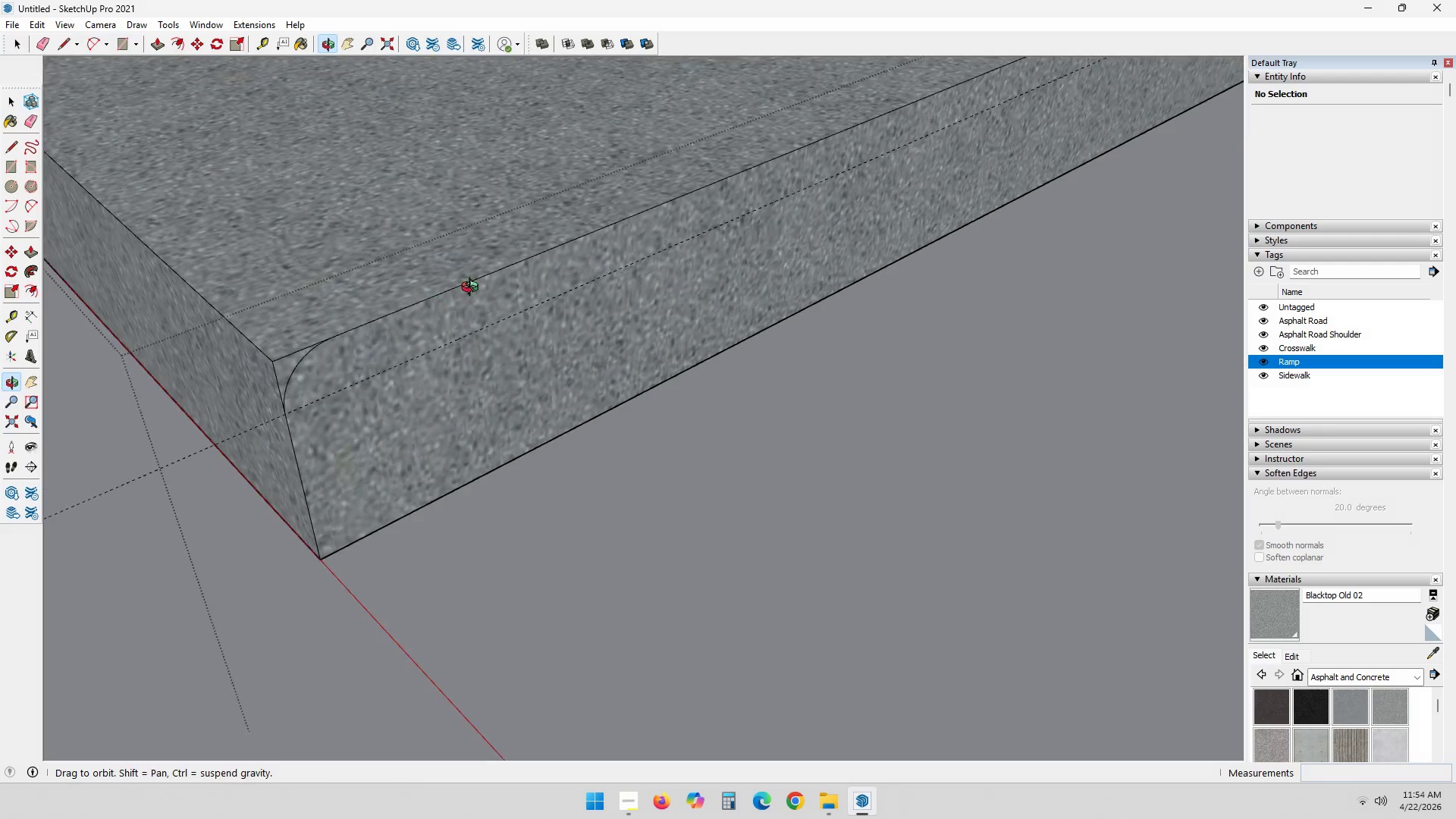 
key(Space)
 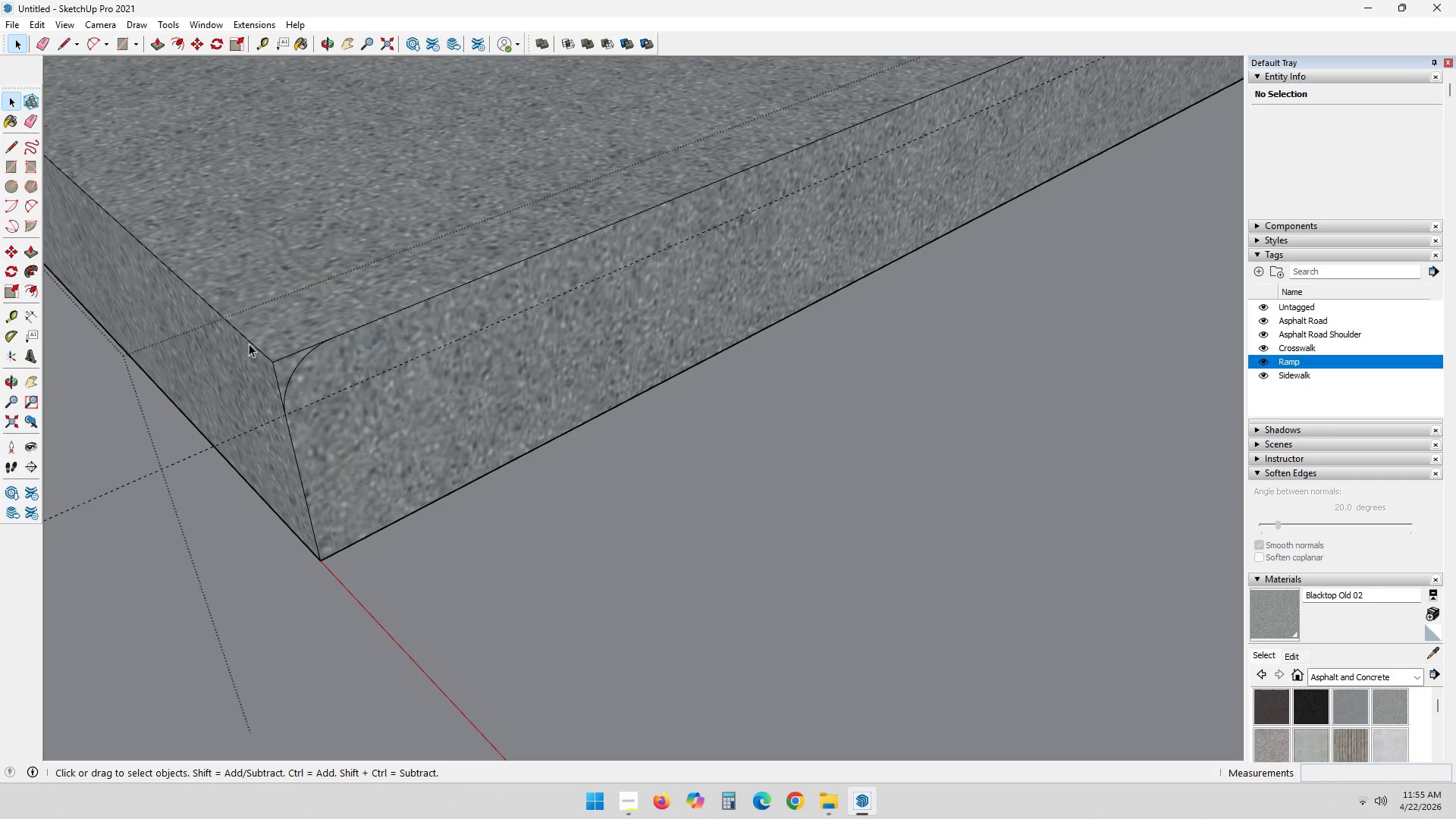 
left_click([253, 342])
 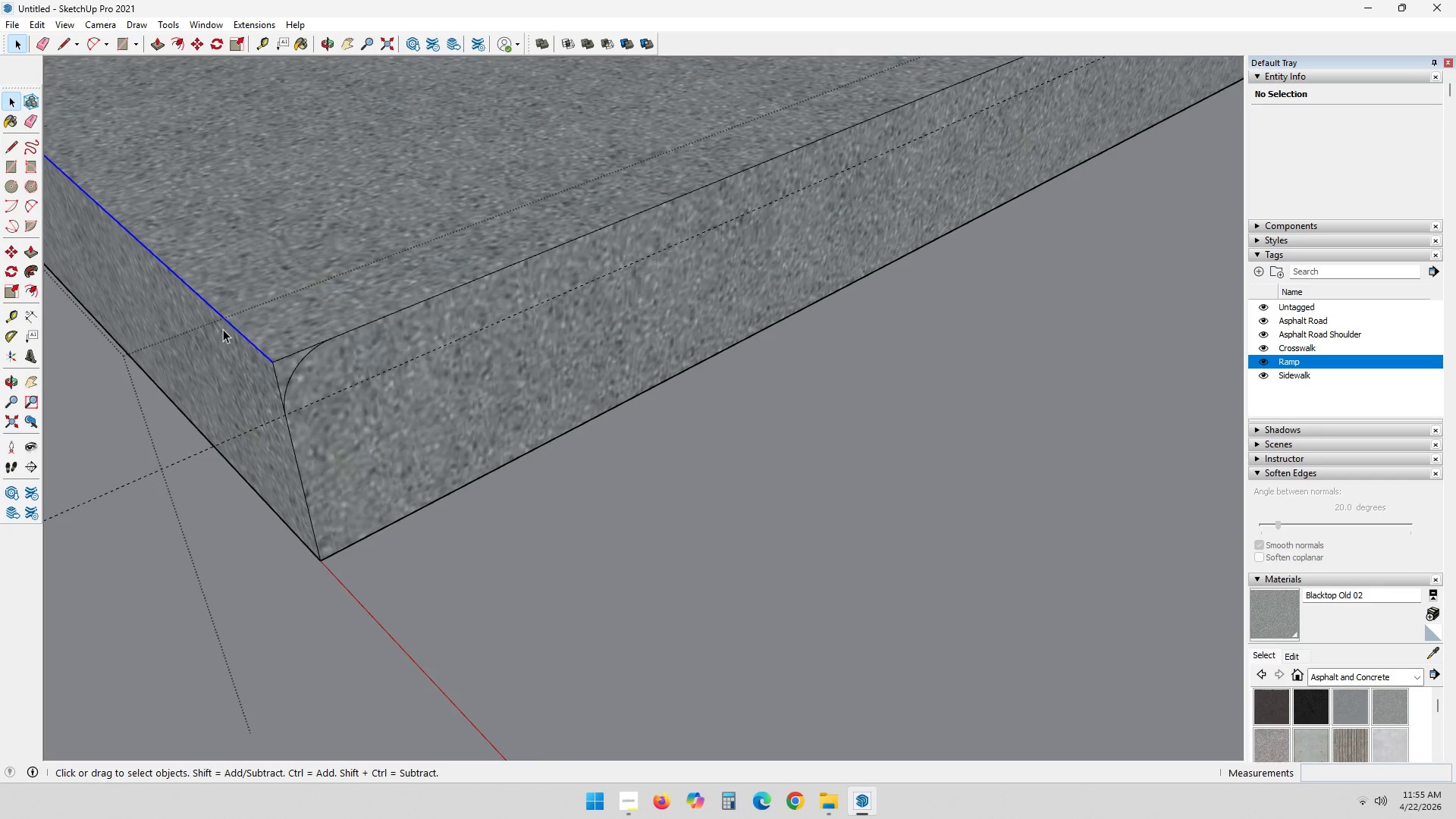 
key(Shift+ShiftLeft)
 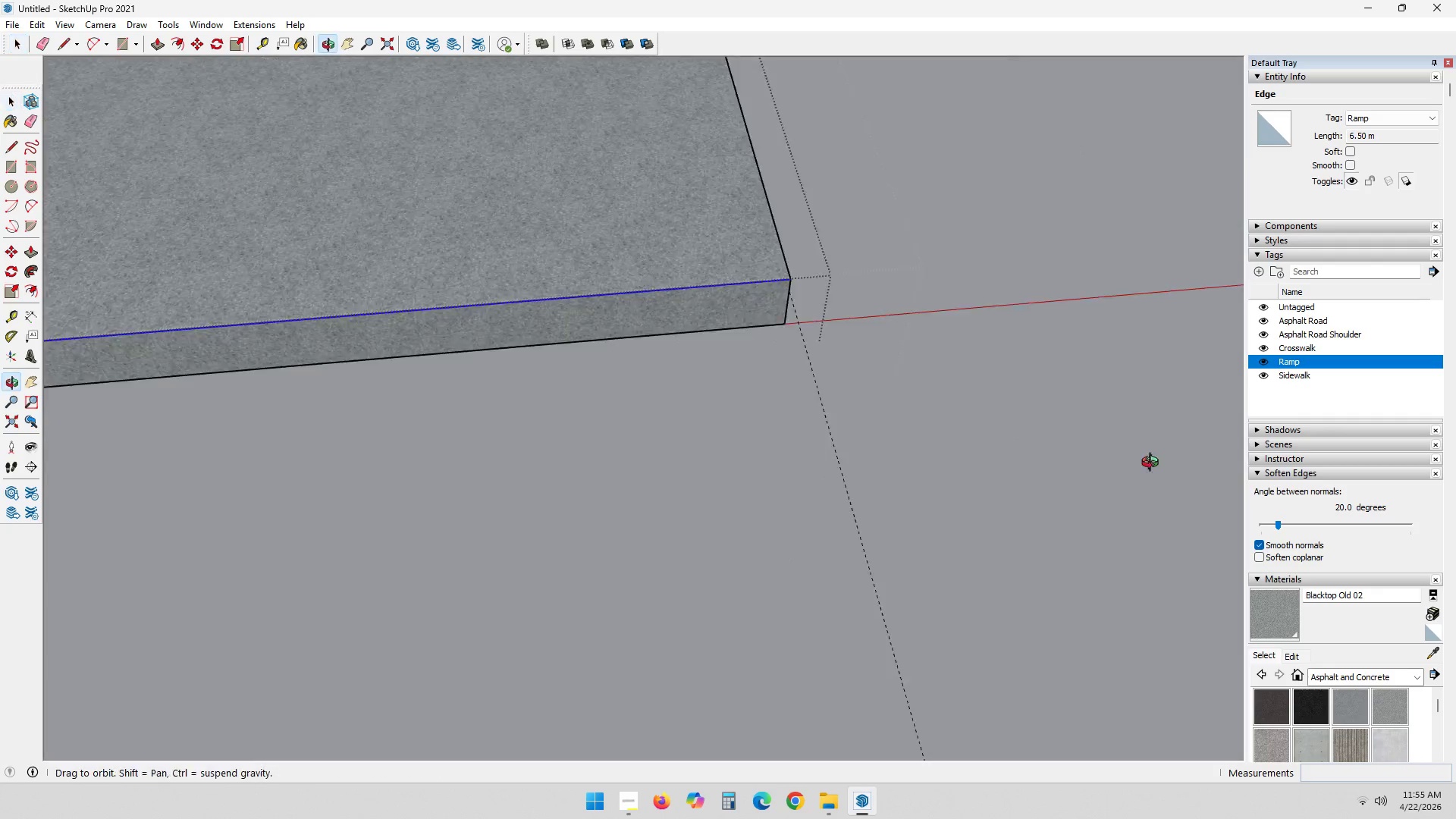 
hold_key(key=ShiftLeft, duration=0.33)
 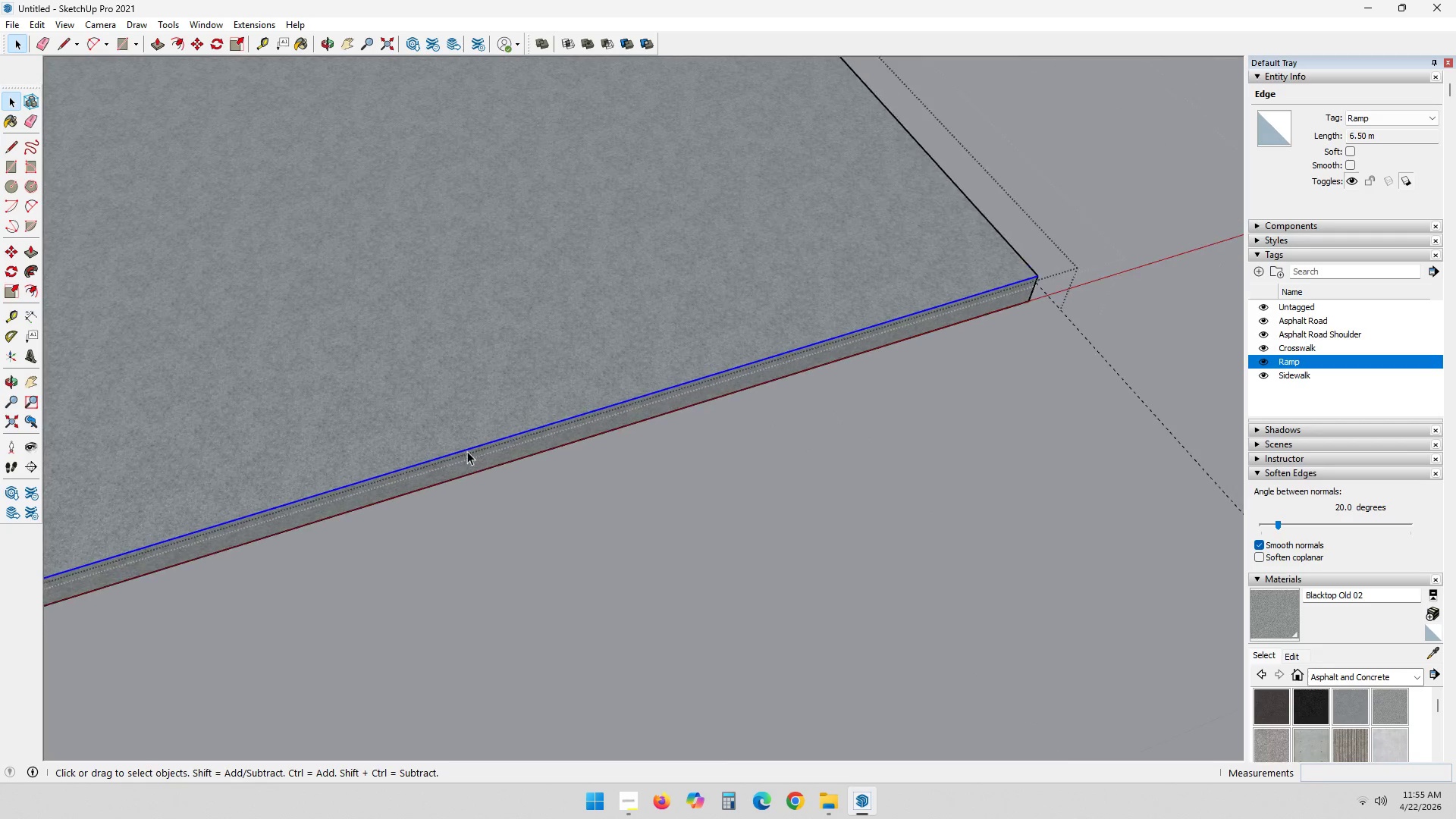 
key(Shift+ShiftLeft)
 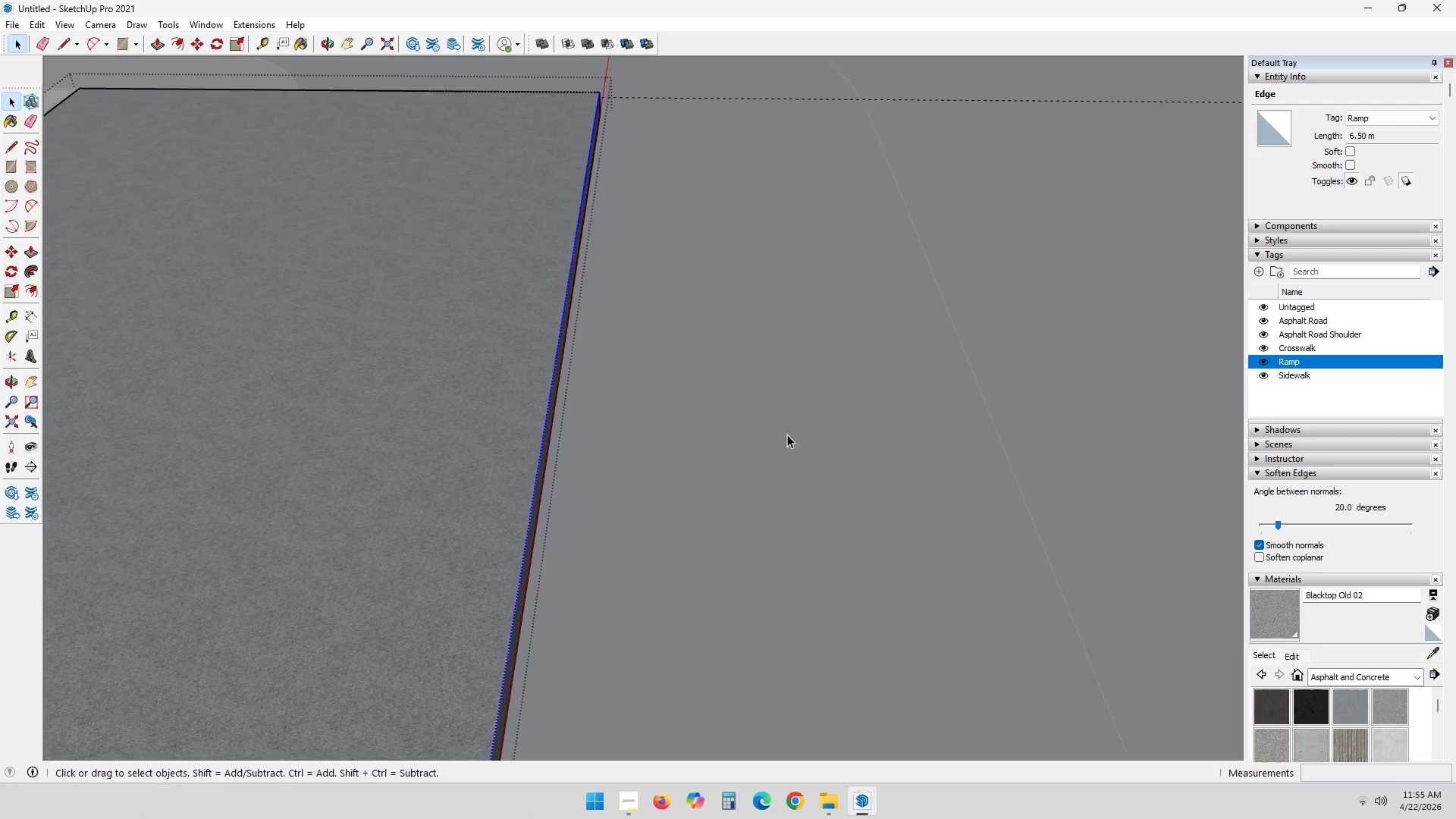 
scroll: coordinate [464, 450], scroll_direction: down, amount: 19.0
 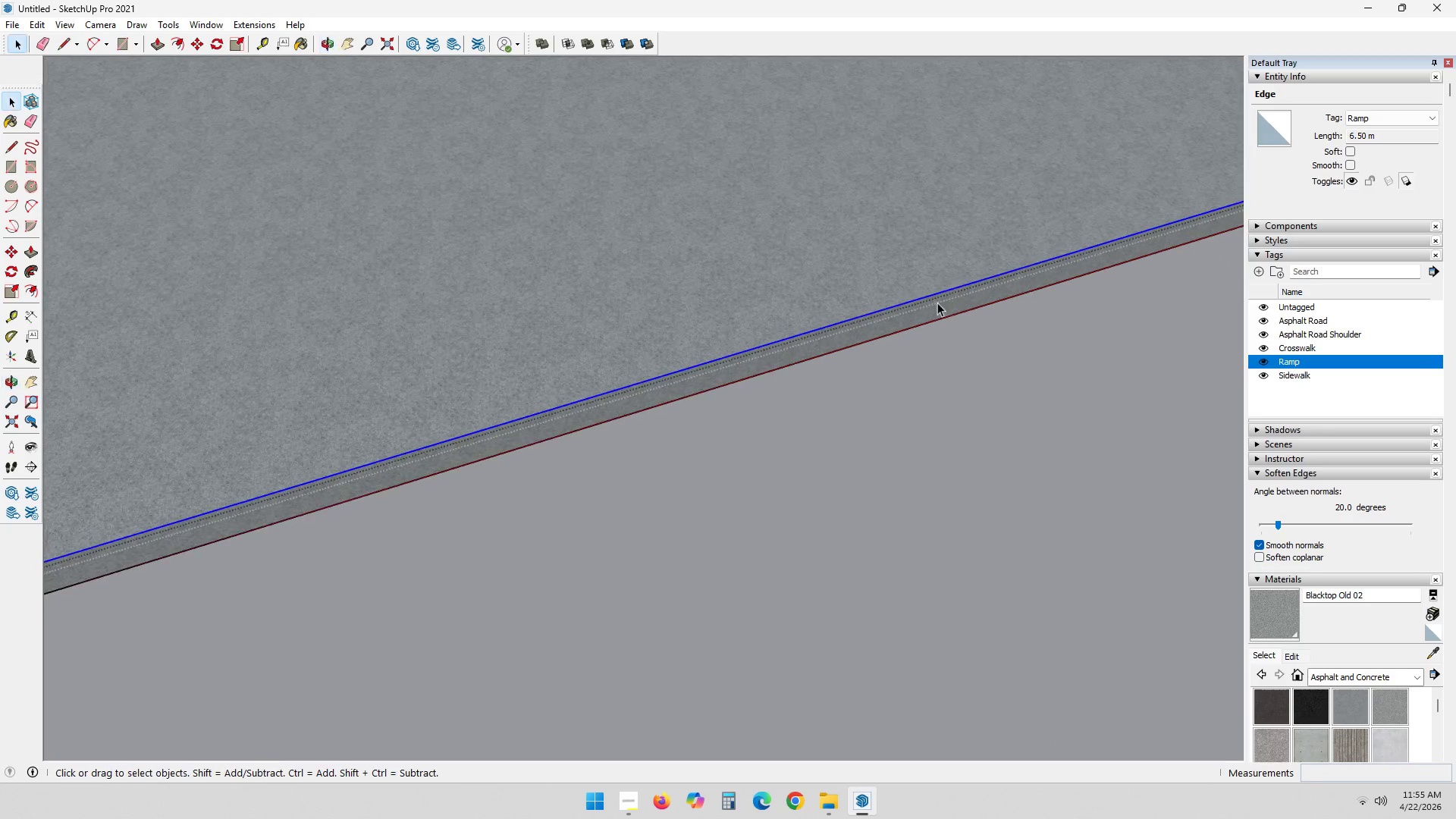 
key(Shift+ShiftLeft)
 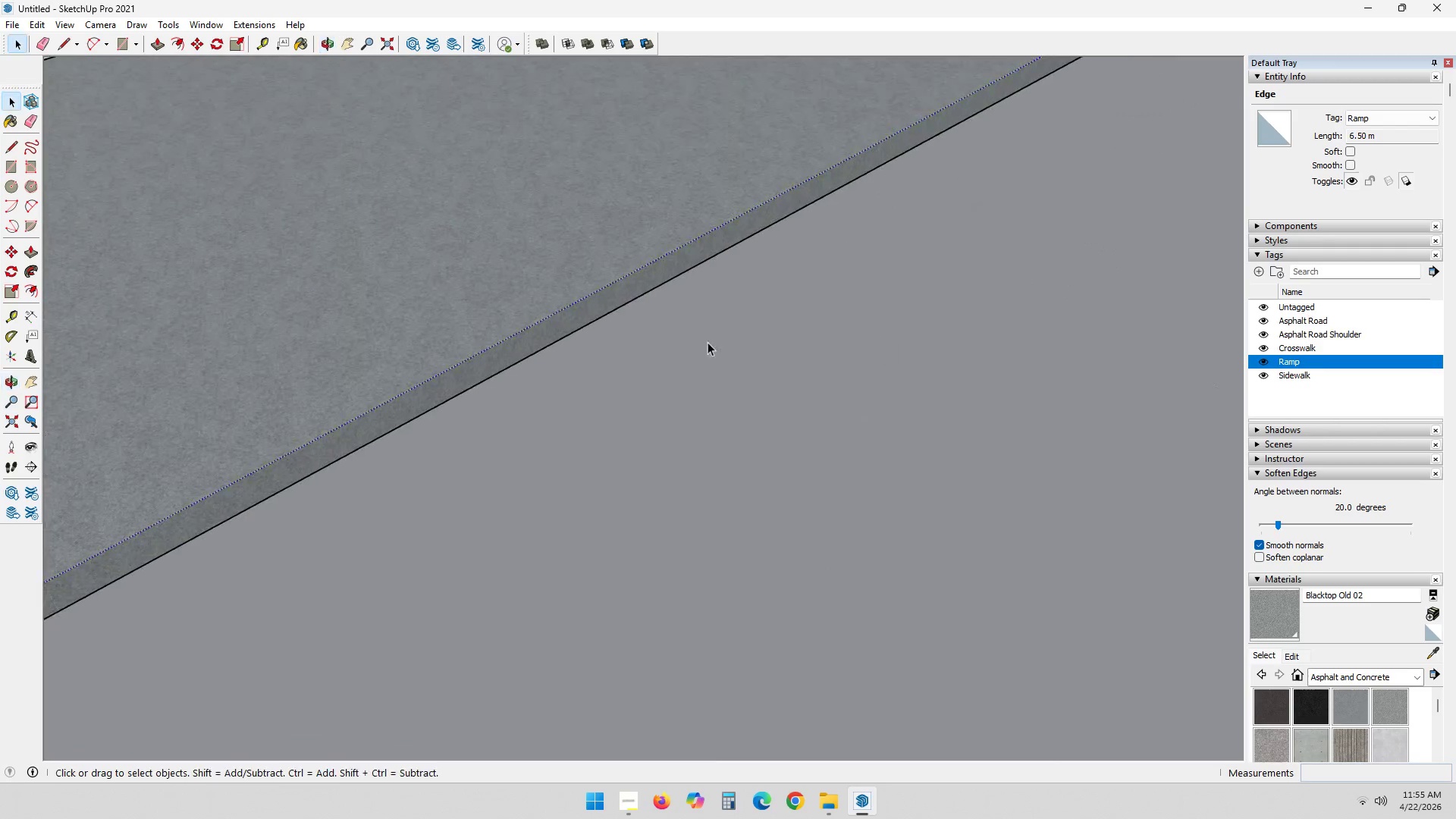 
hold_key(key=ShiftLeft, duration=0.47)
 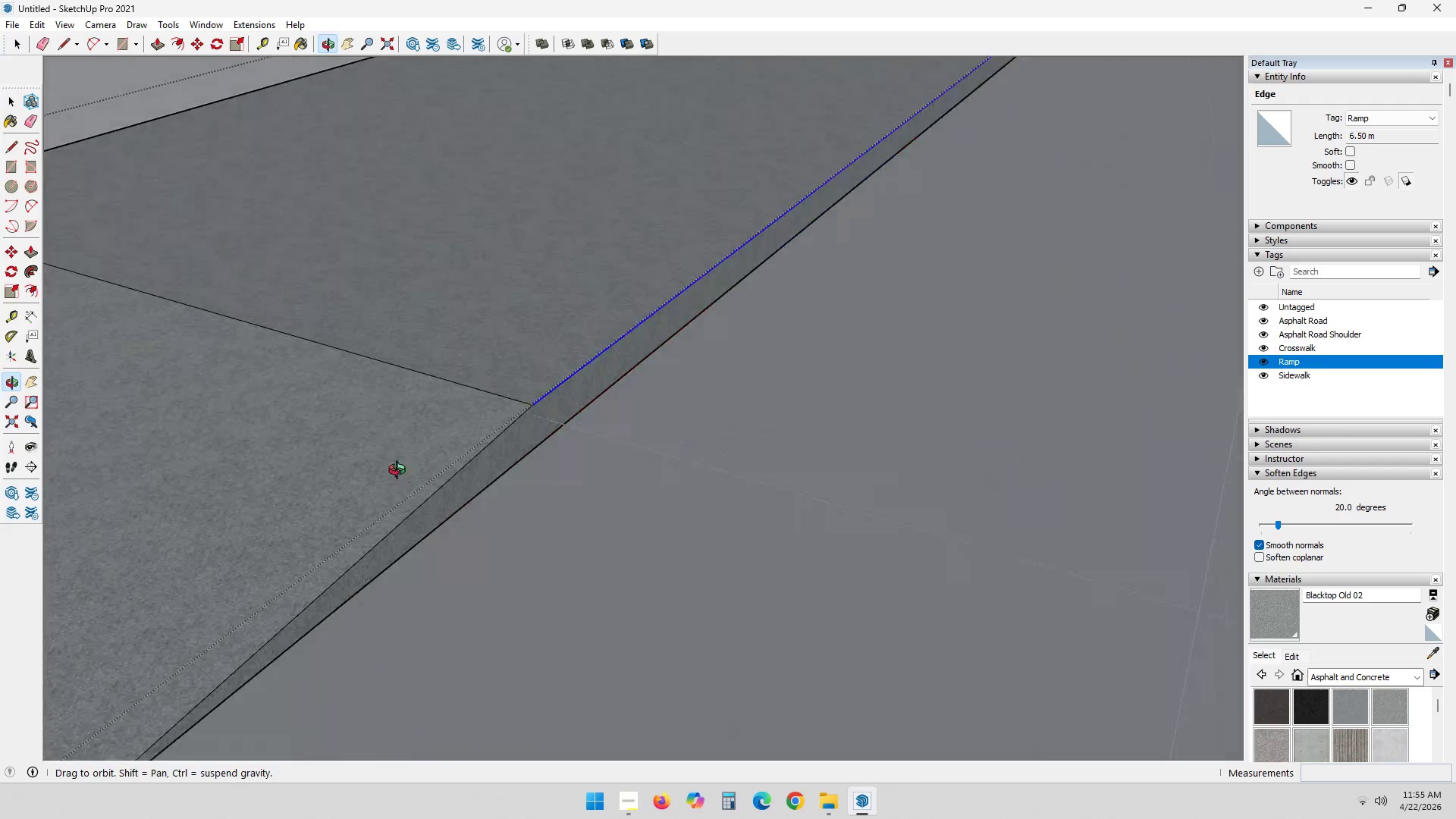 
hold_key(key=ControlLeft, duration=0.7)
 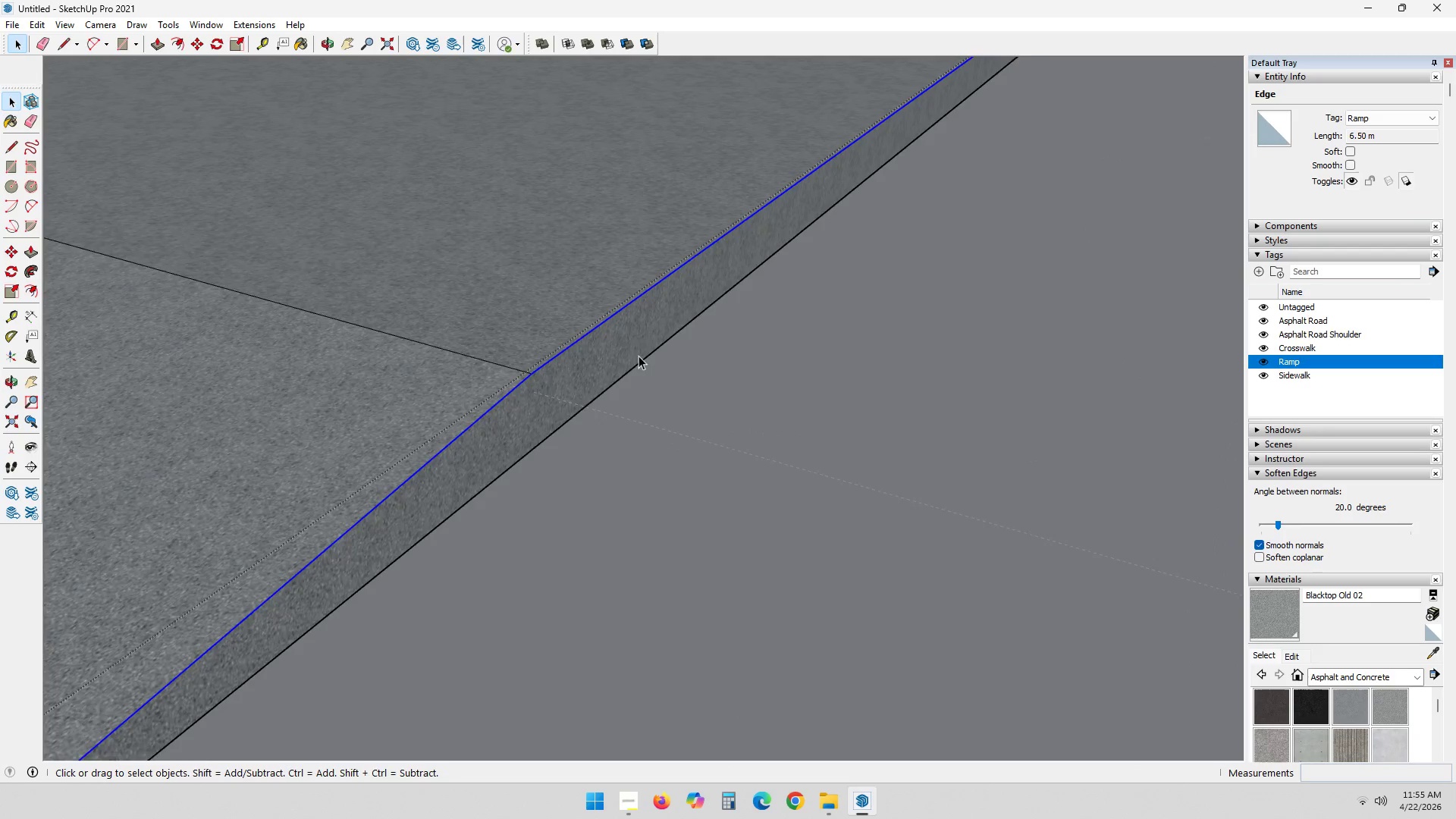 
scroll: coordinate [534, 449], scroll_direction: up, amount: 5.0
 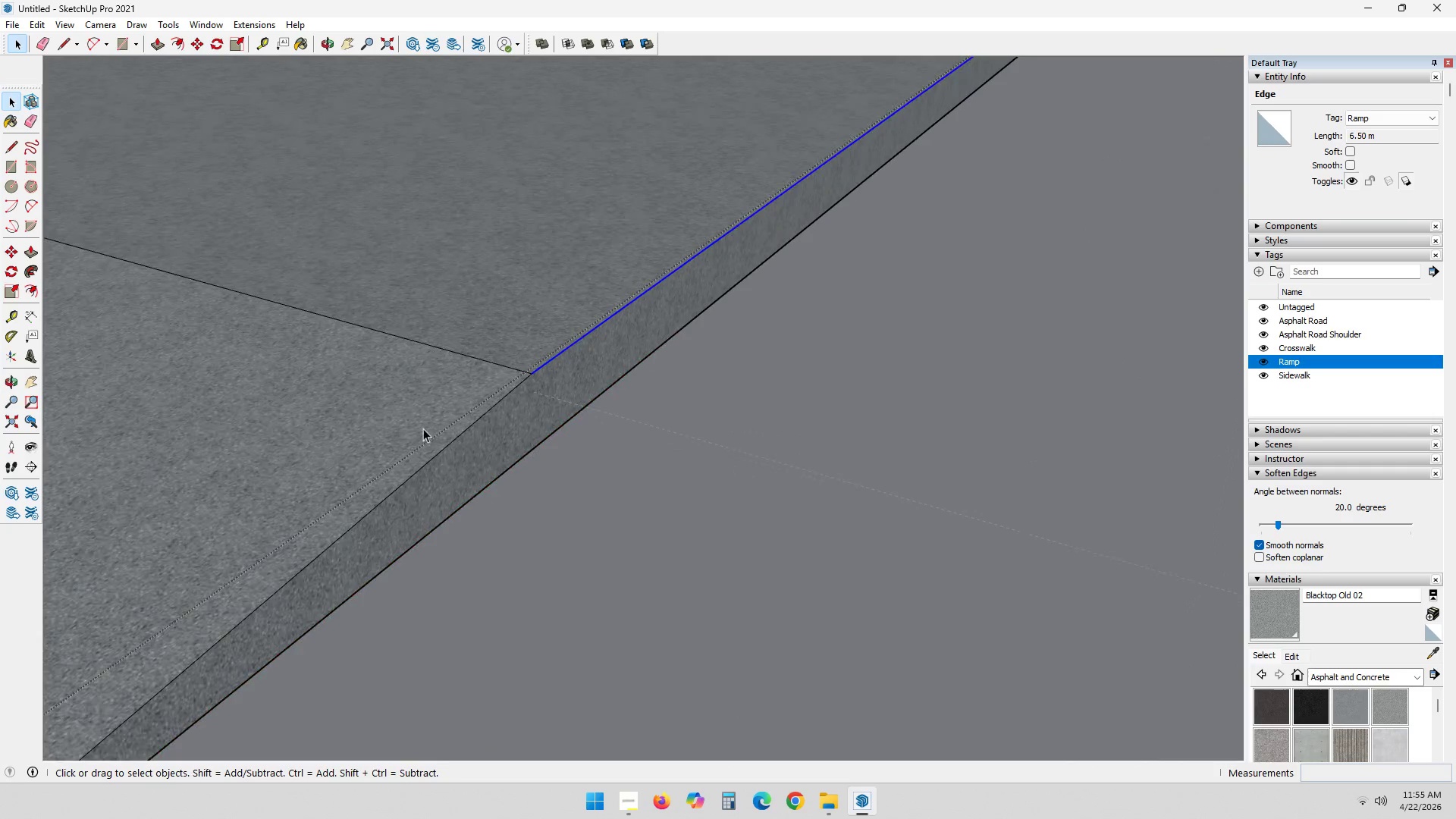 
hold_key(key=ShiftLeft, duration=0.36)
 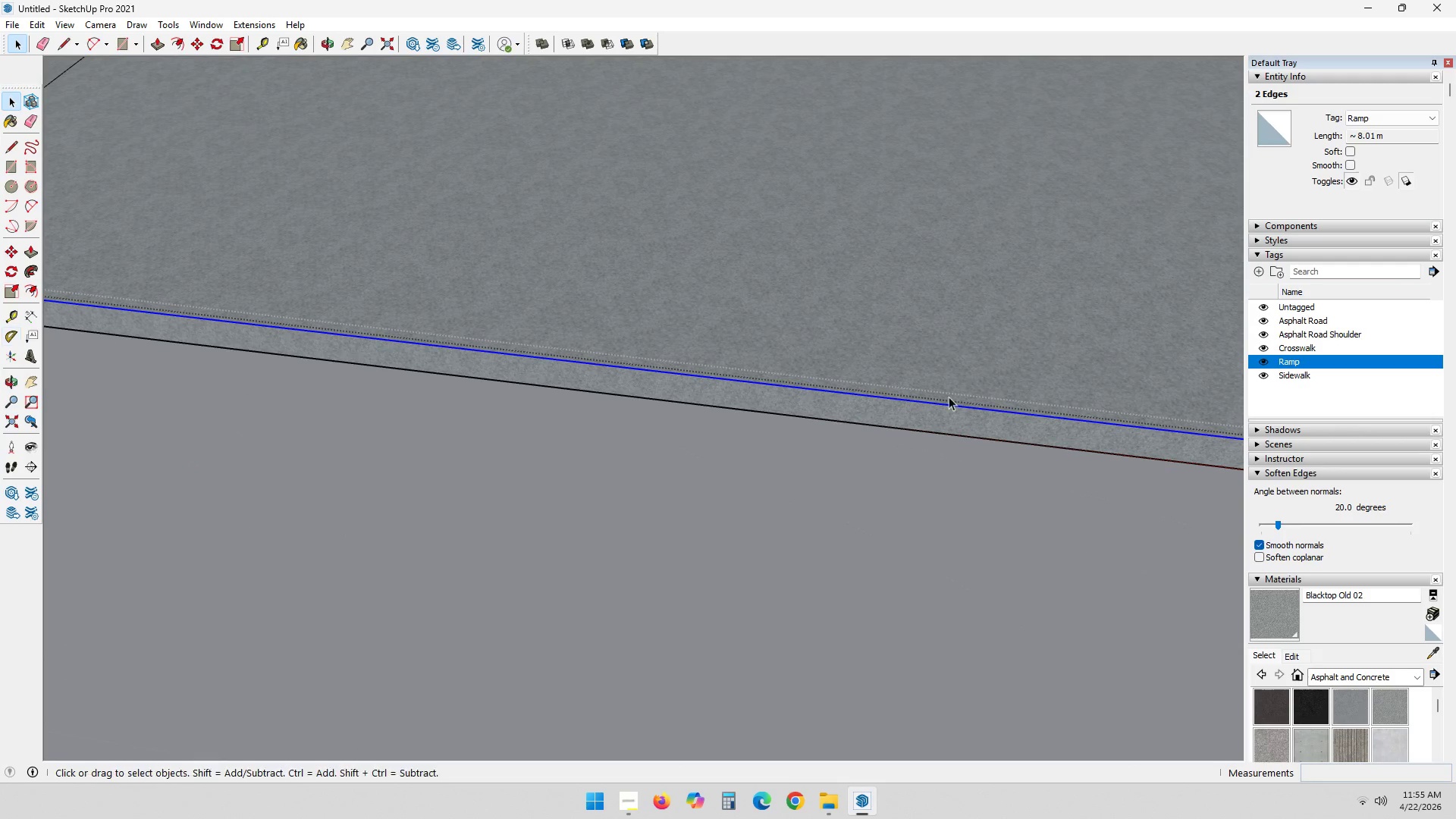 
key(Shift+ShiftLeft)
 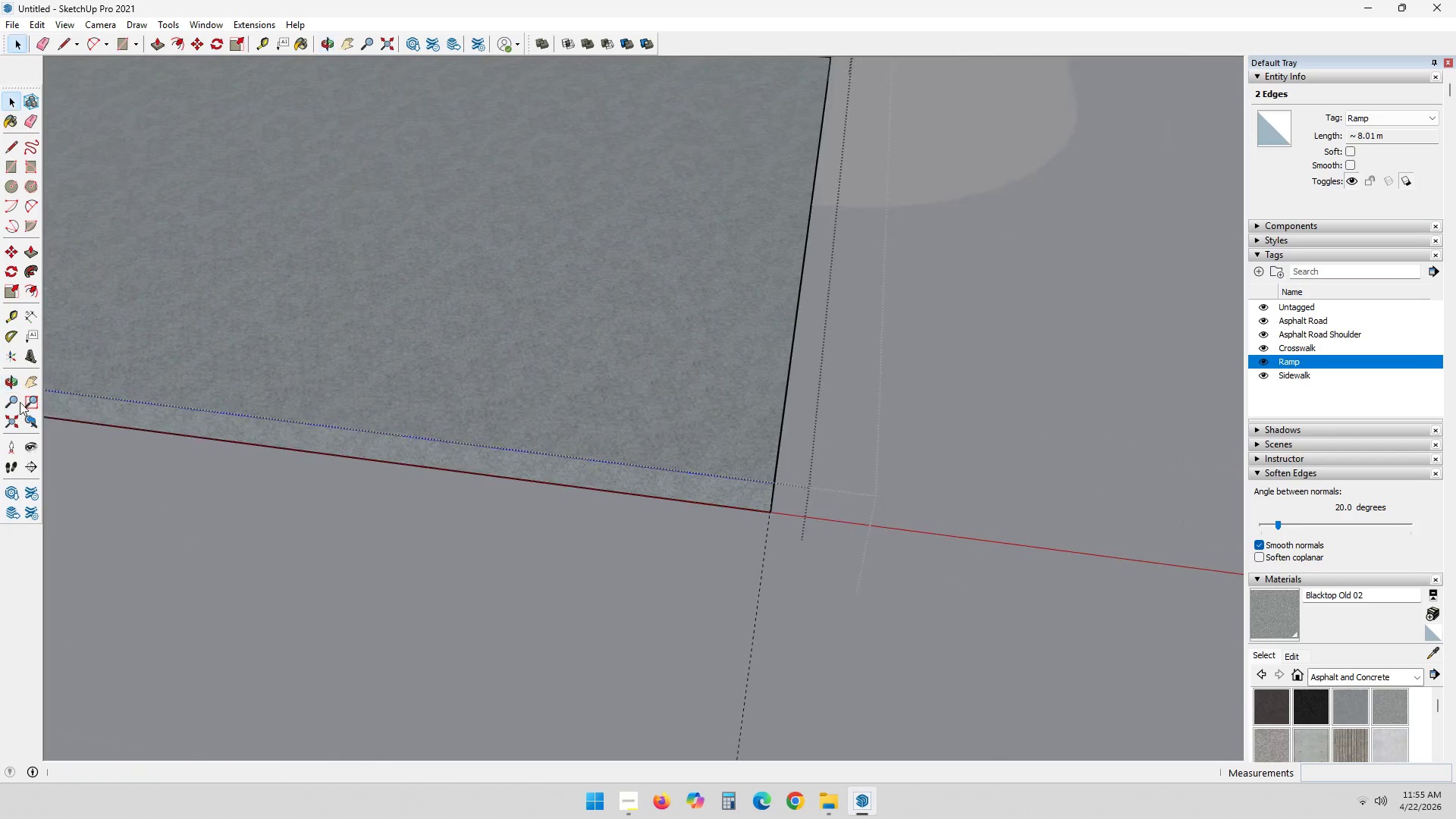 
scroll: coordinate [979, 427], scroll_direction: down, amount: 7.0
 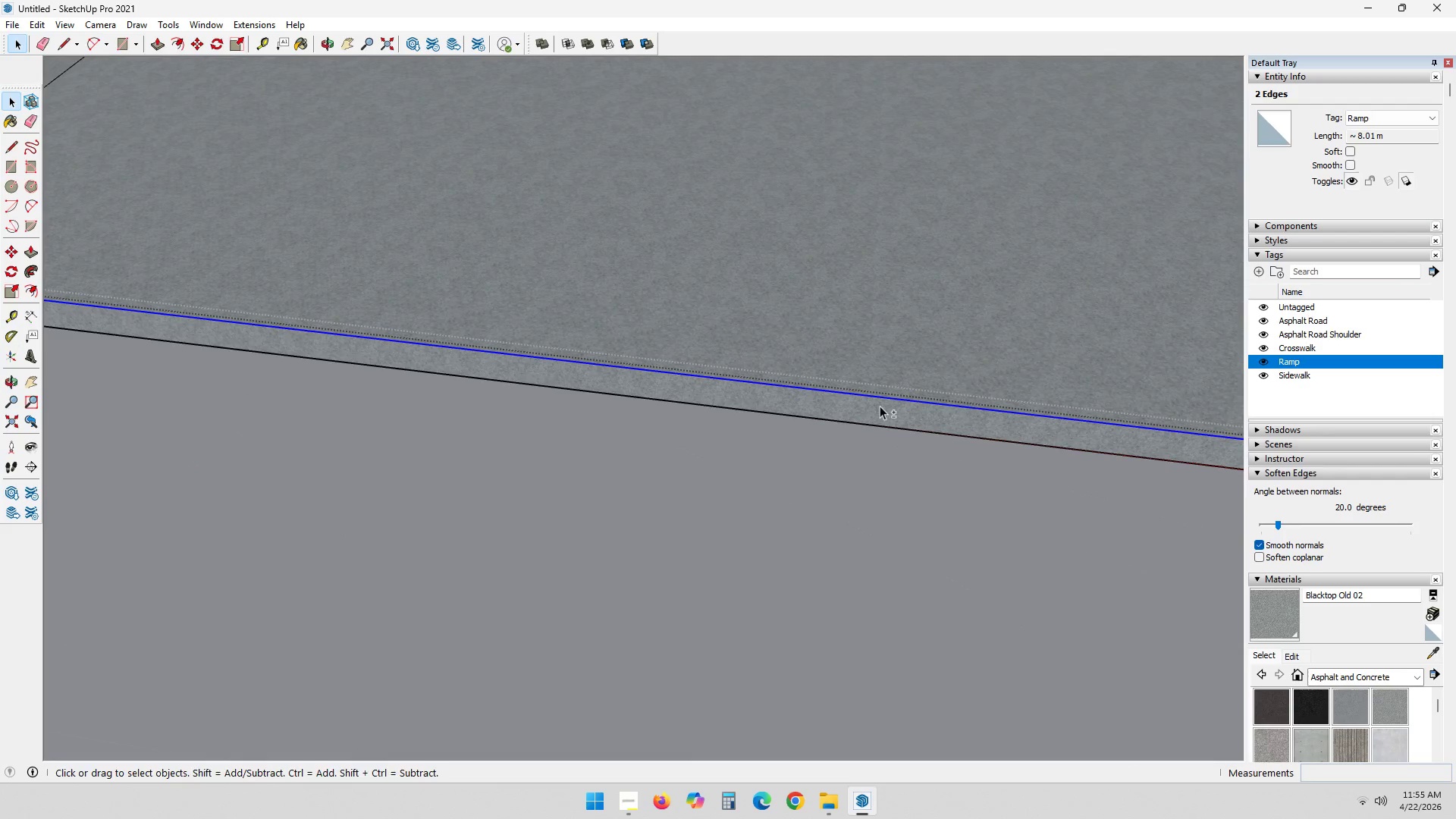 
key(Shift+ShiftLeft)
 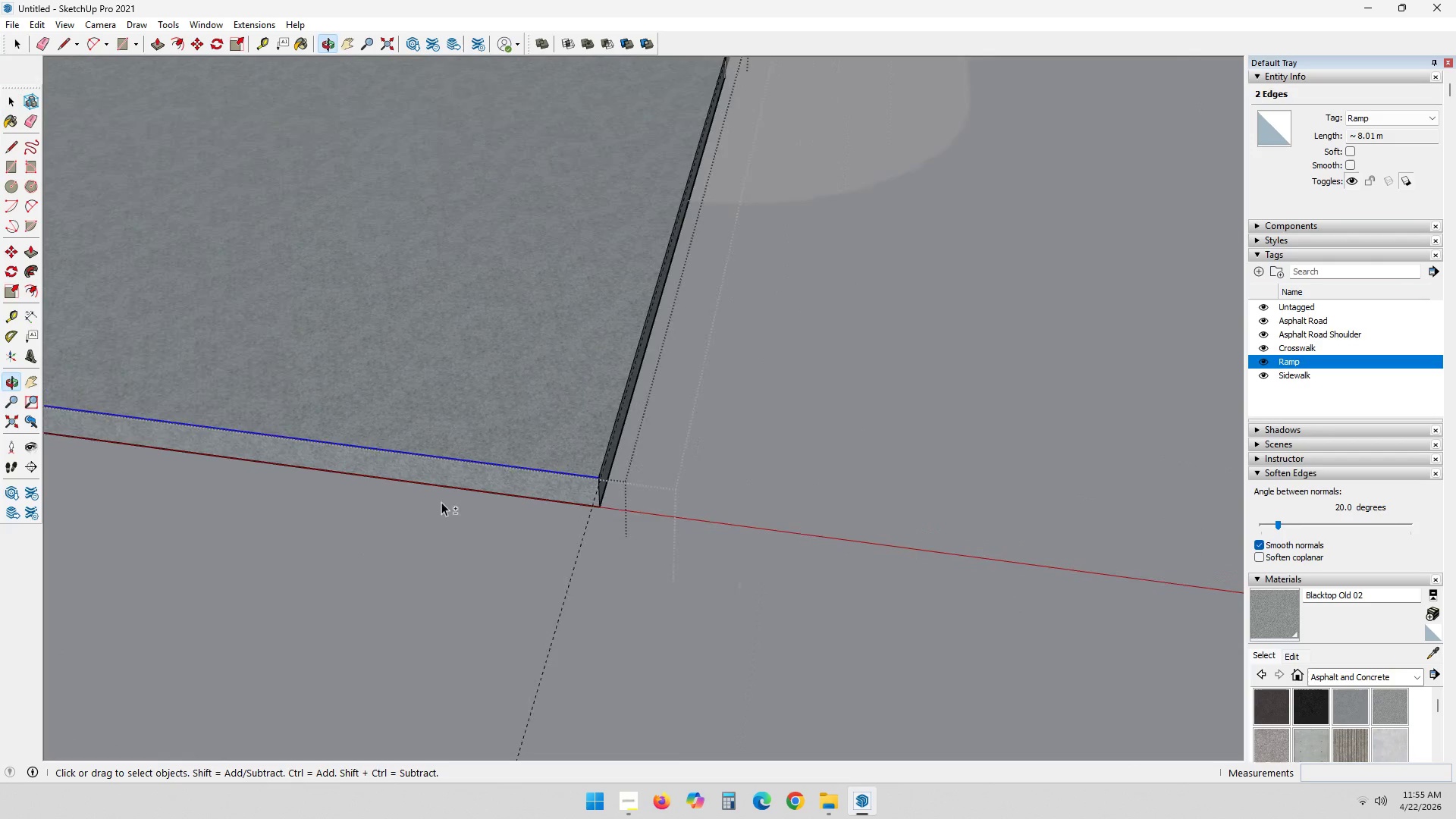 
scroll: coordinate [524, 449], scroll_direction: up, amount: 16.0
 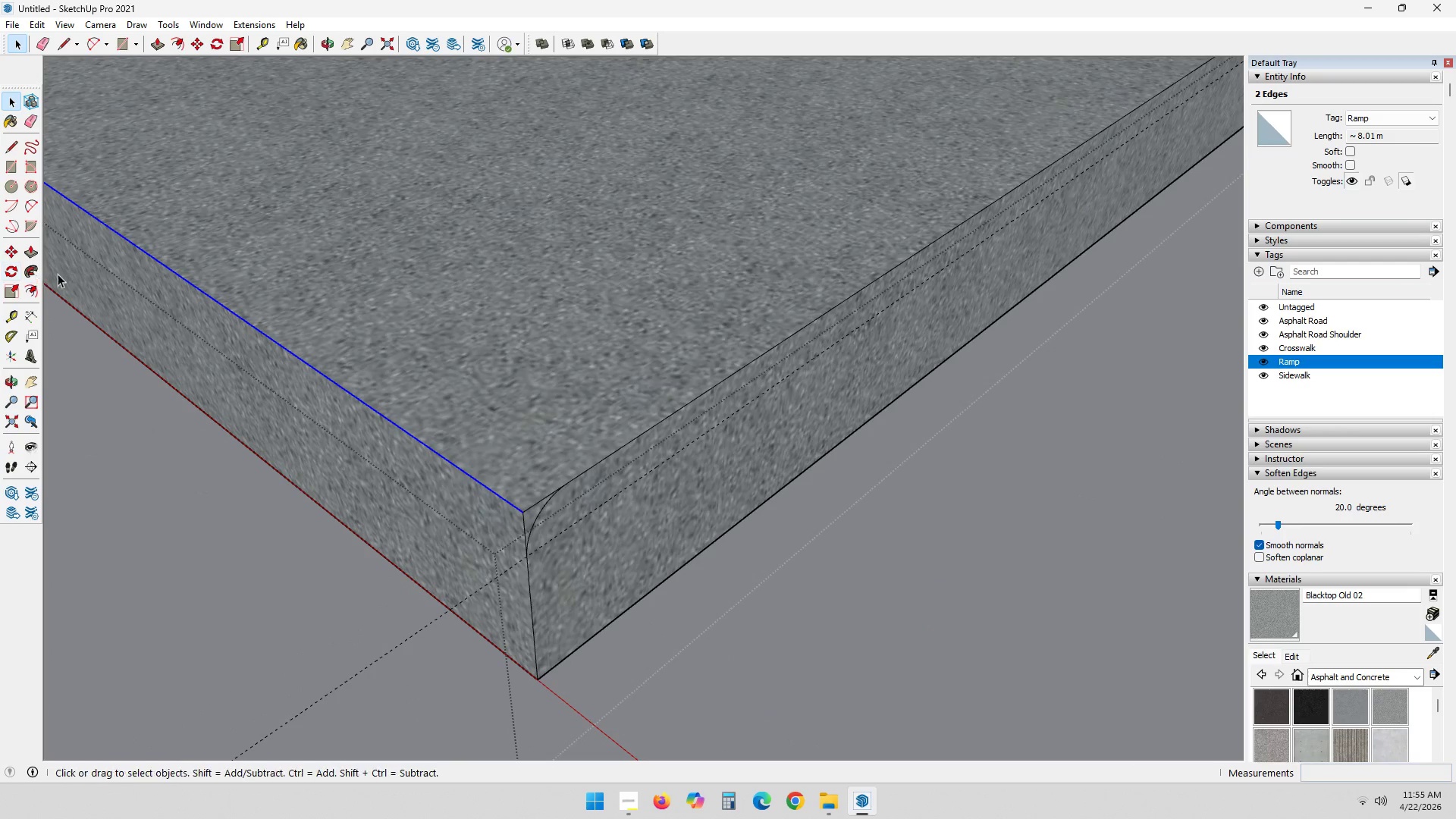 
left_click([33, 272])
 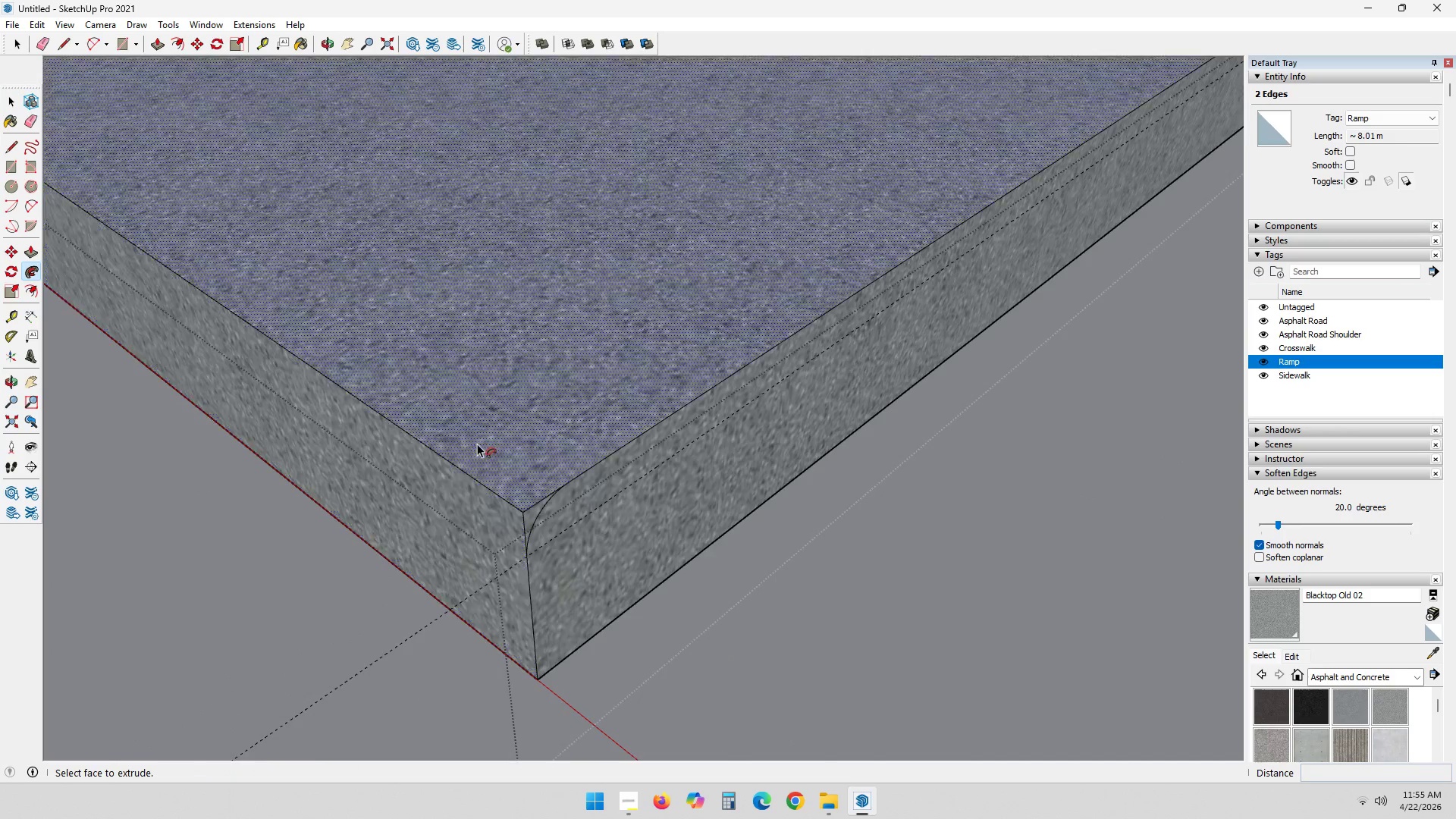 
scroll: coordinate [479, 473], scroll_direction: up, amount: 3.0
 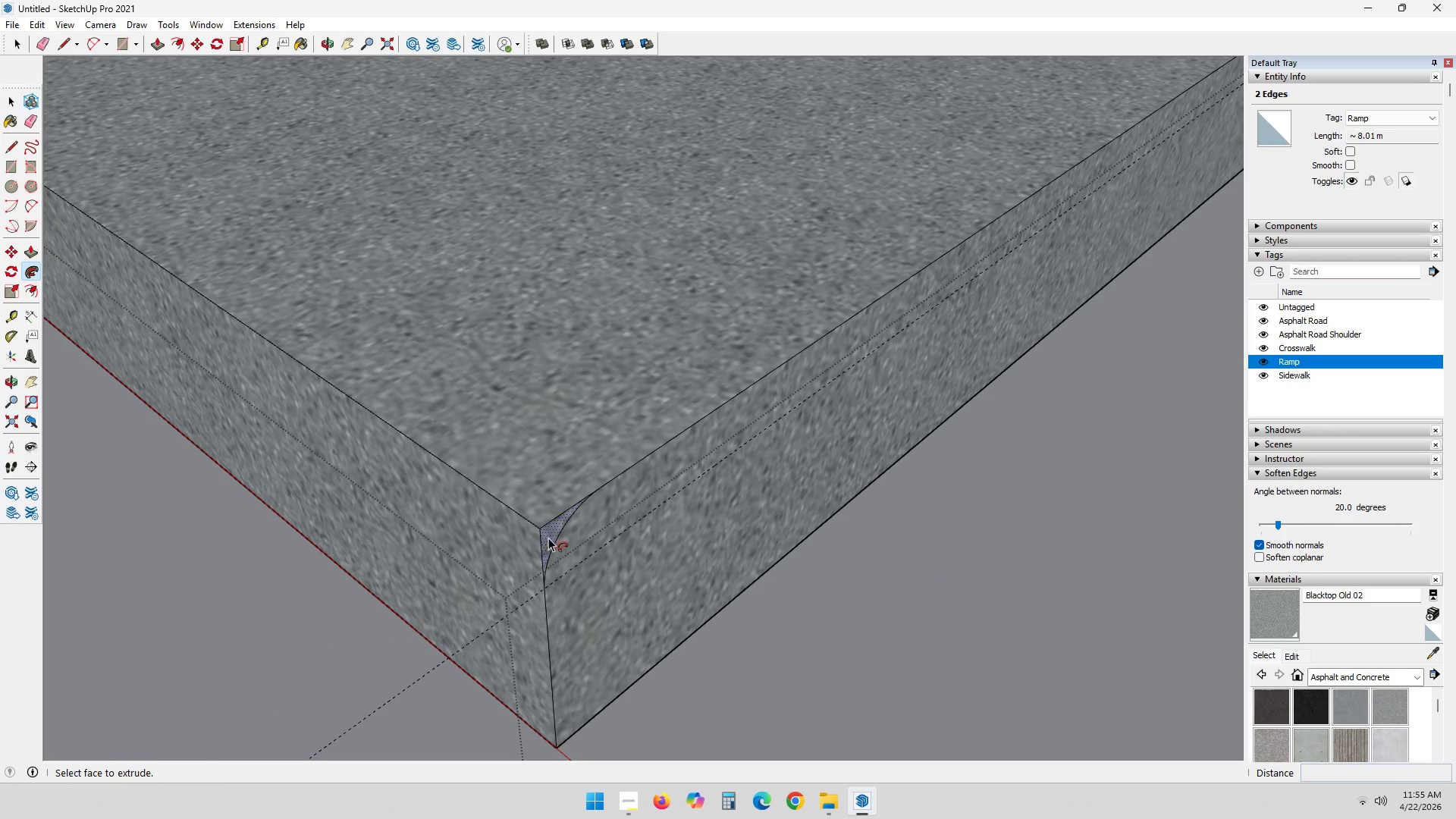 
left_click([549, 537])
 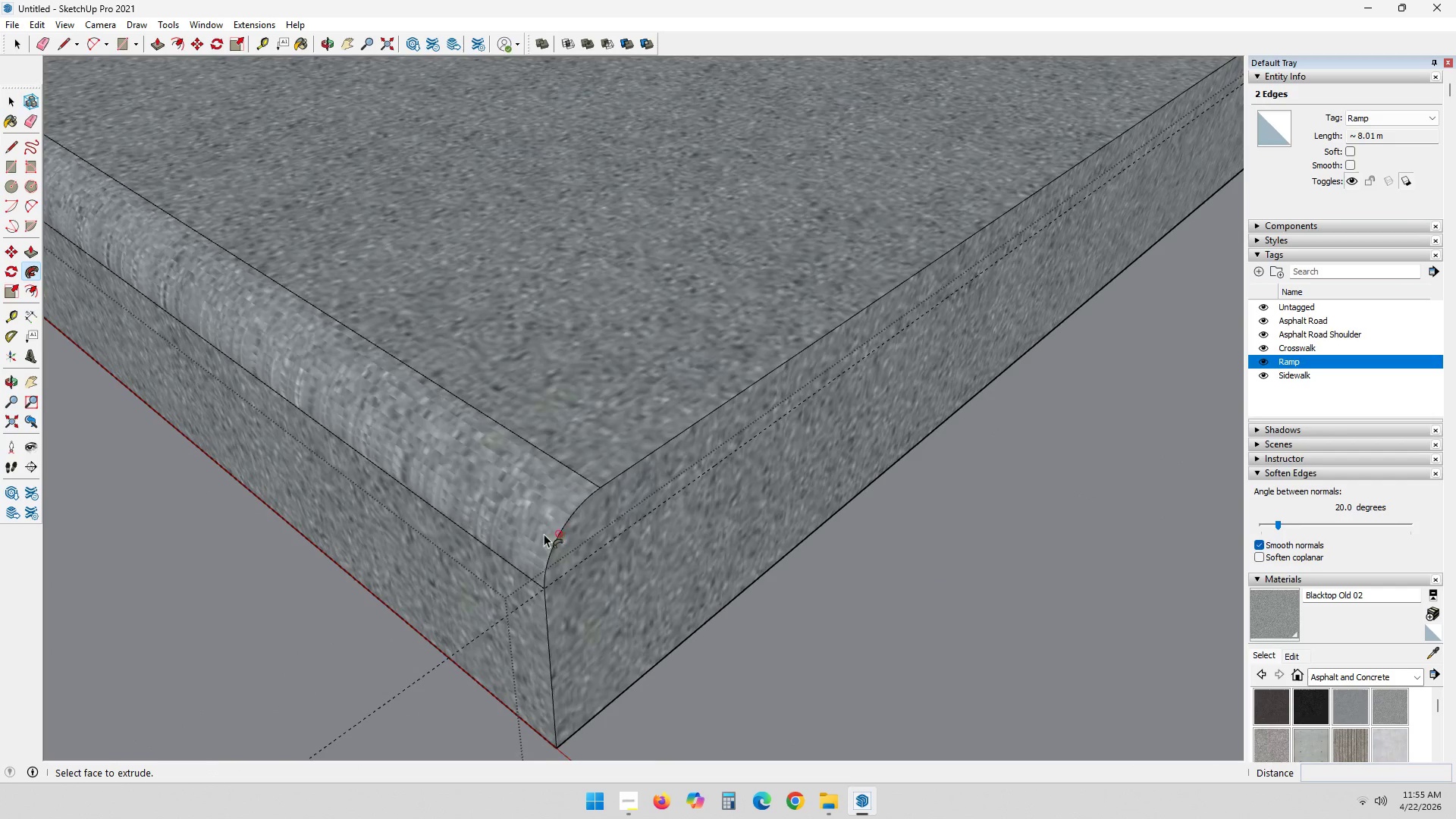 
key(Shift+ShiftLeft)
 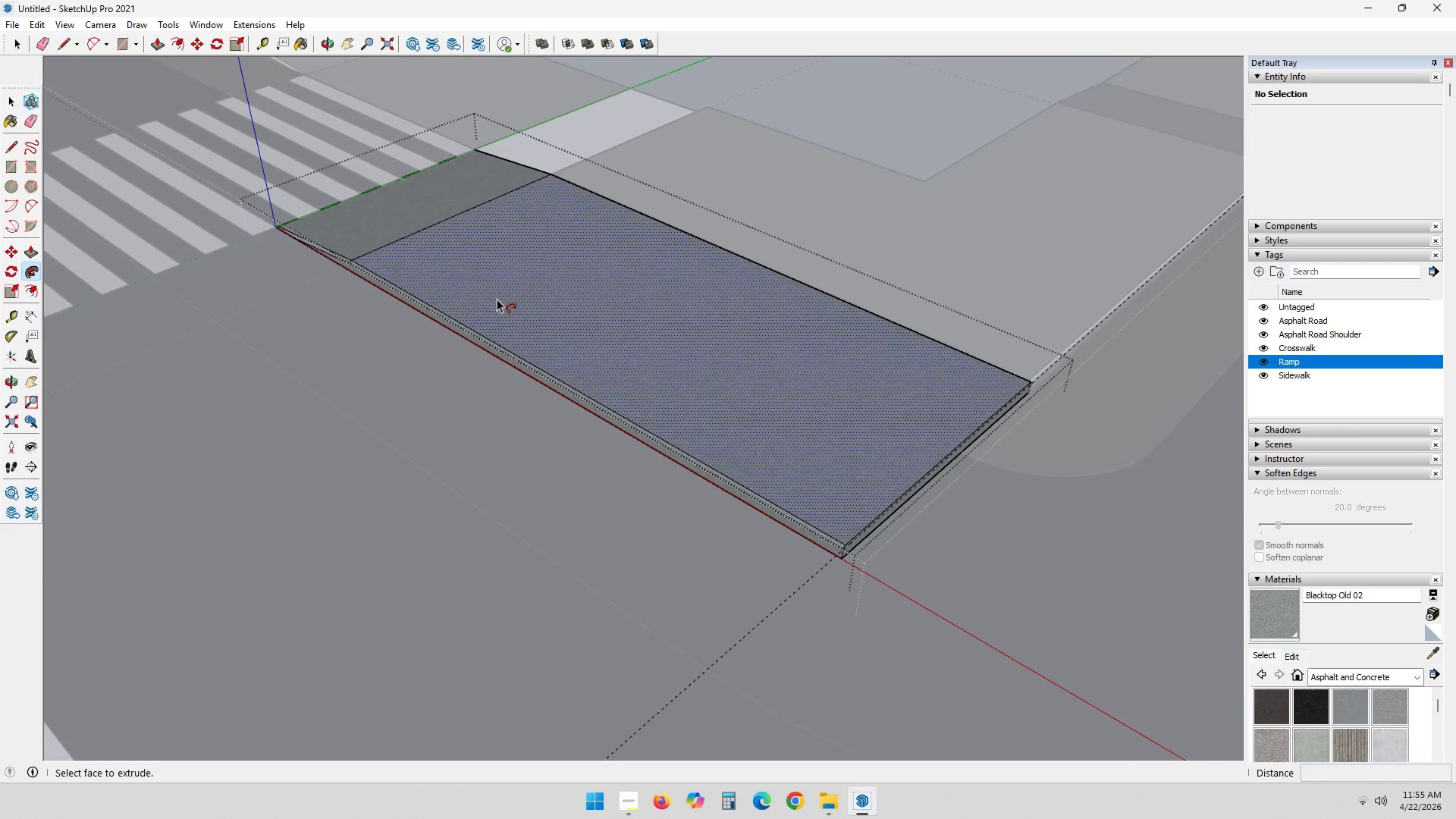 
scroll: coordinate [482, 469], scroll_direction: down, amount: 32.0
 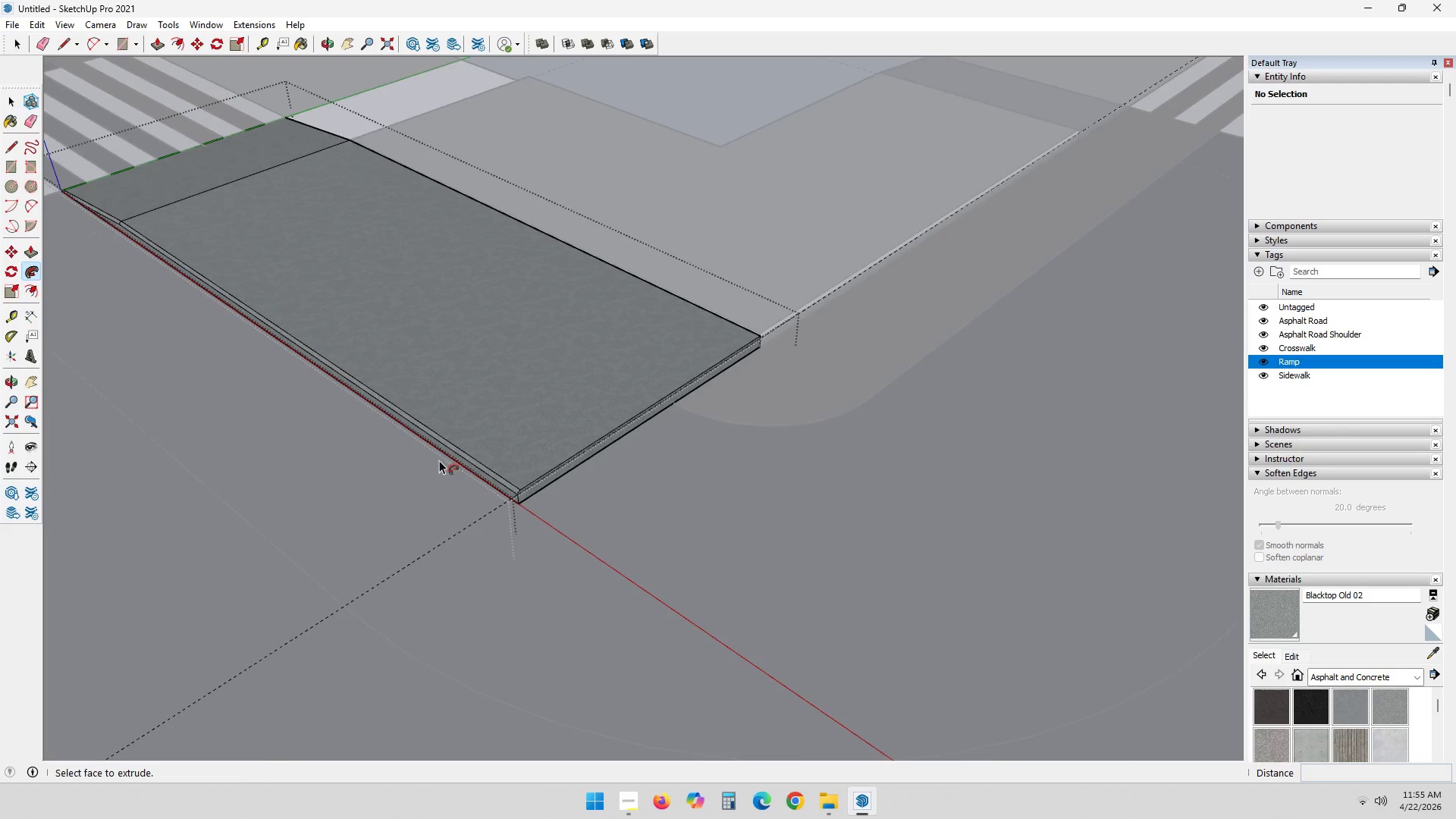 
scroll: coordinate [758, 405], scroll_direction: none, amount: 0.0
 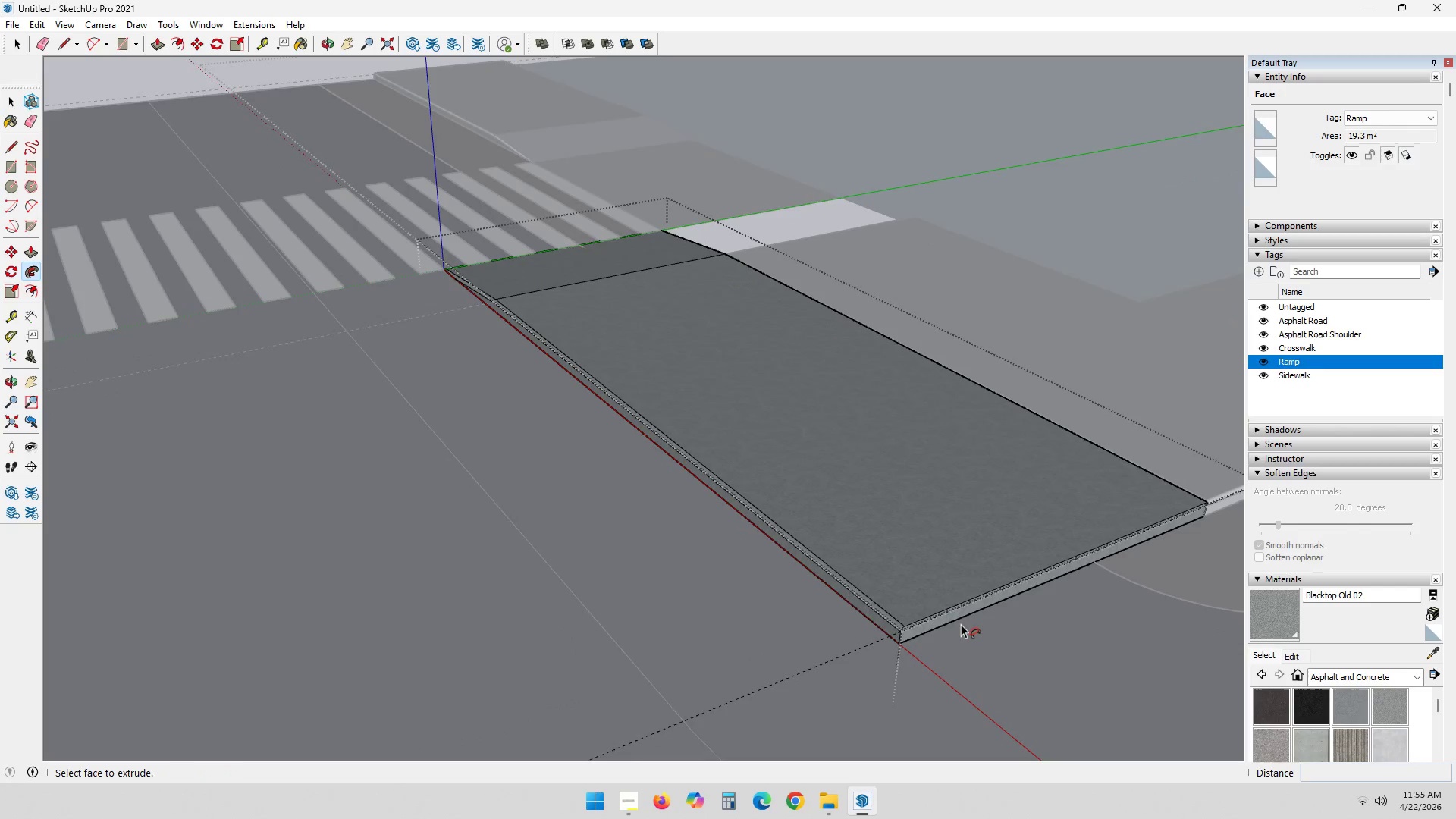 
key(P)
 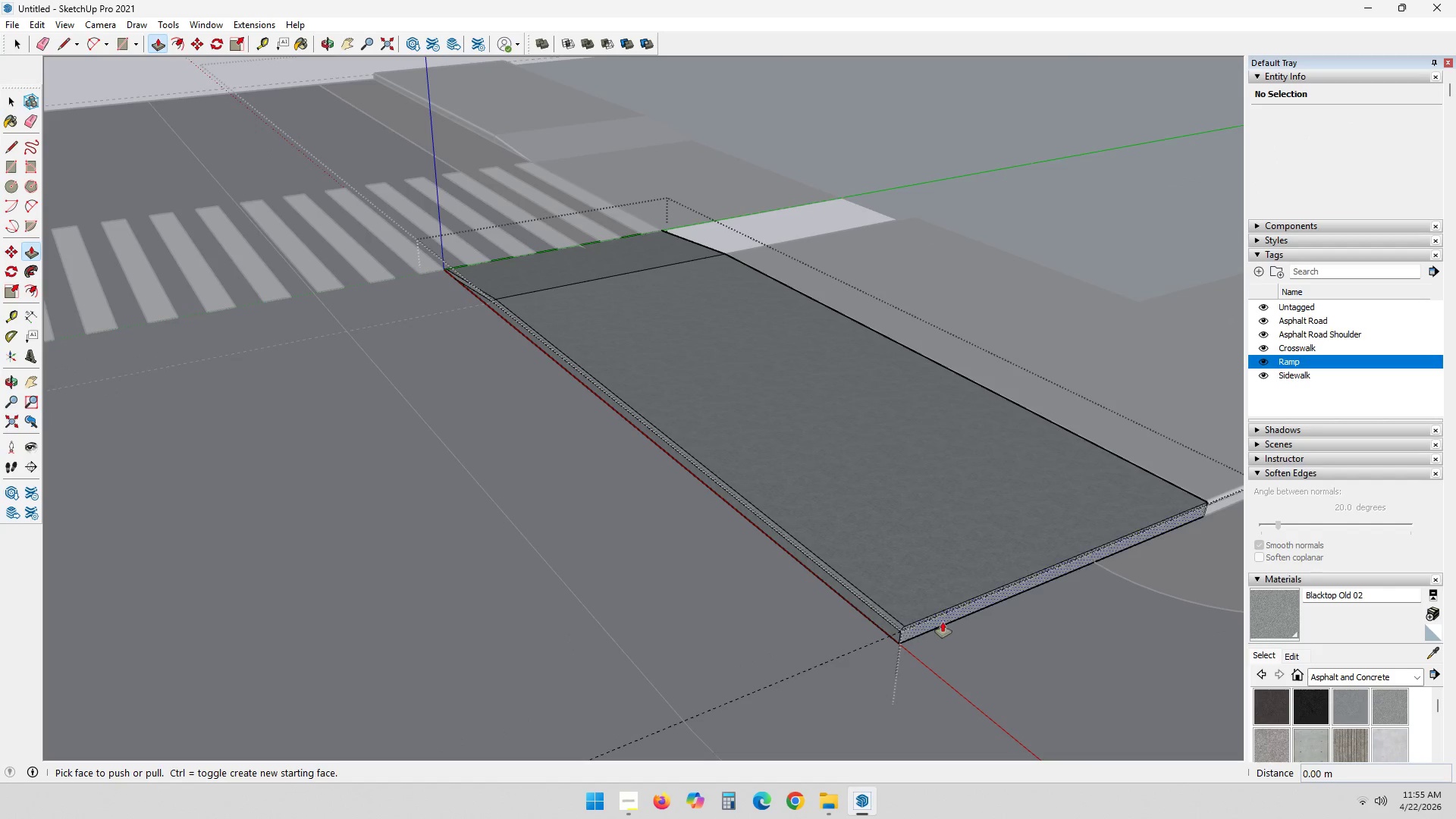 
left_click([942, 620])
 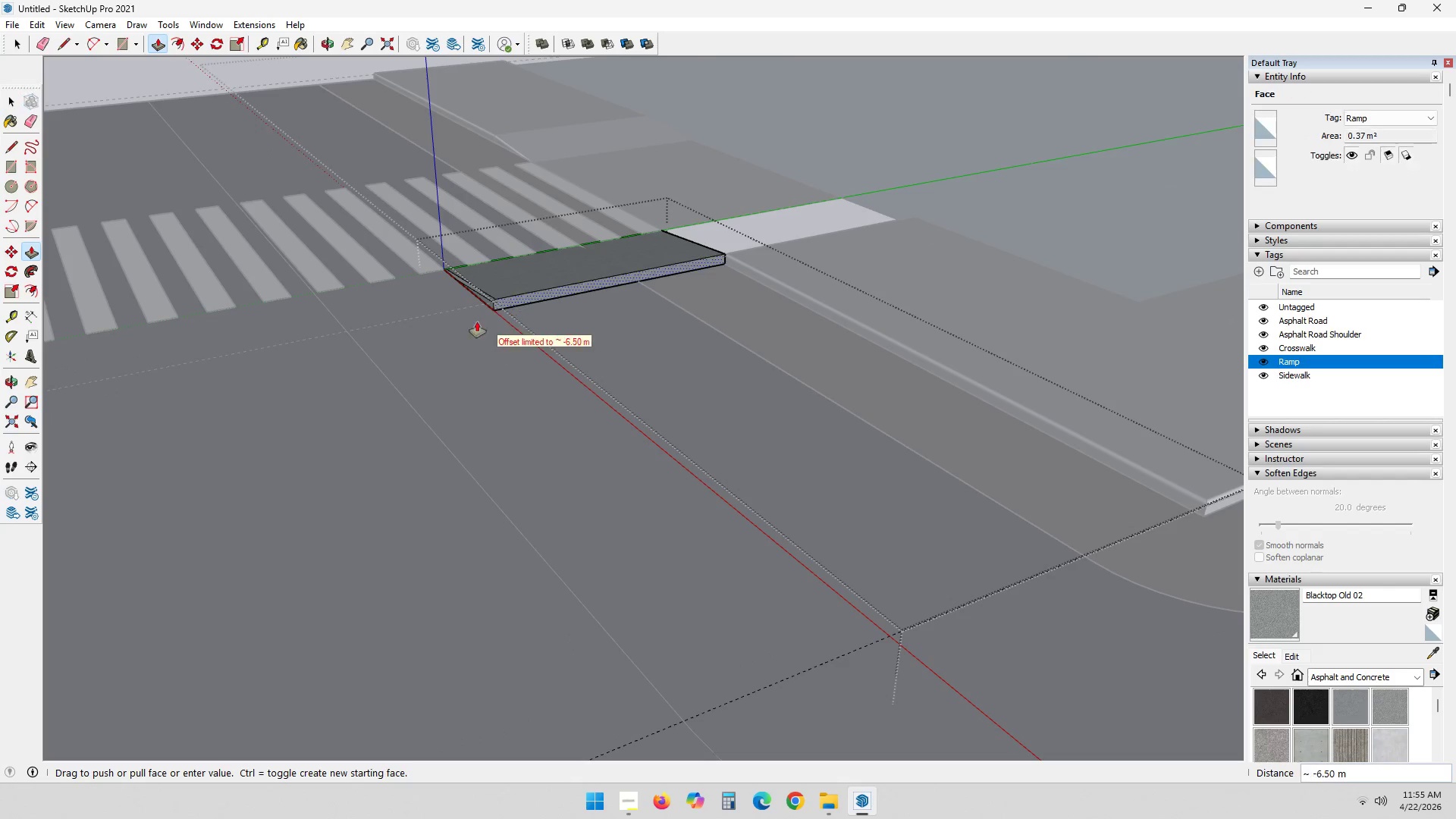 
left_click([526, 294])
 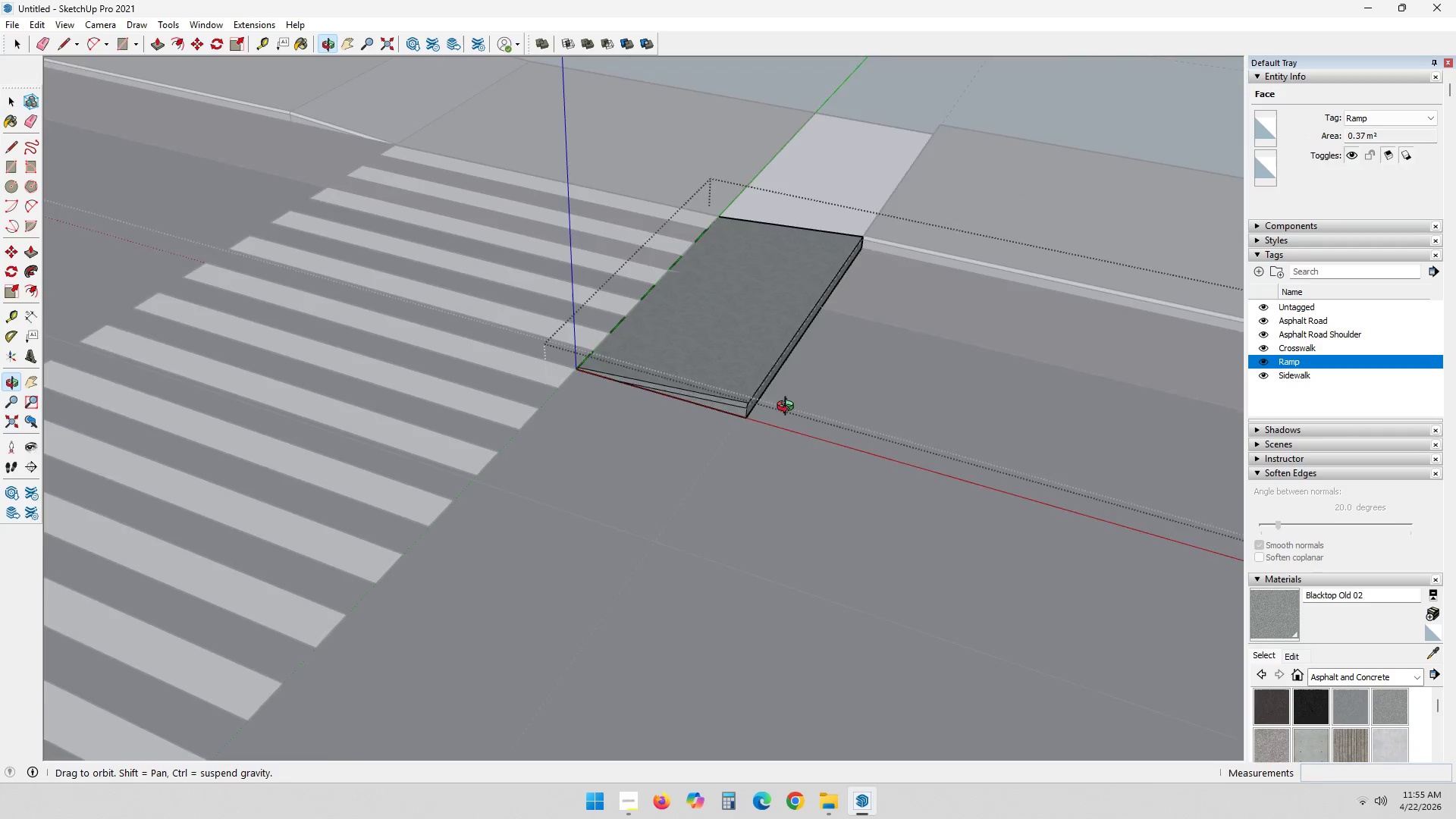 
scroll: coordinate [516, 296], scroll_direction: up, amount: 3.0
 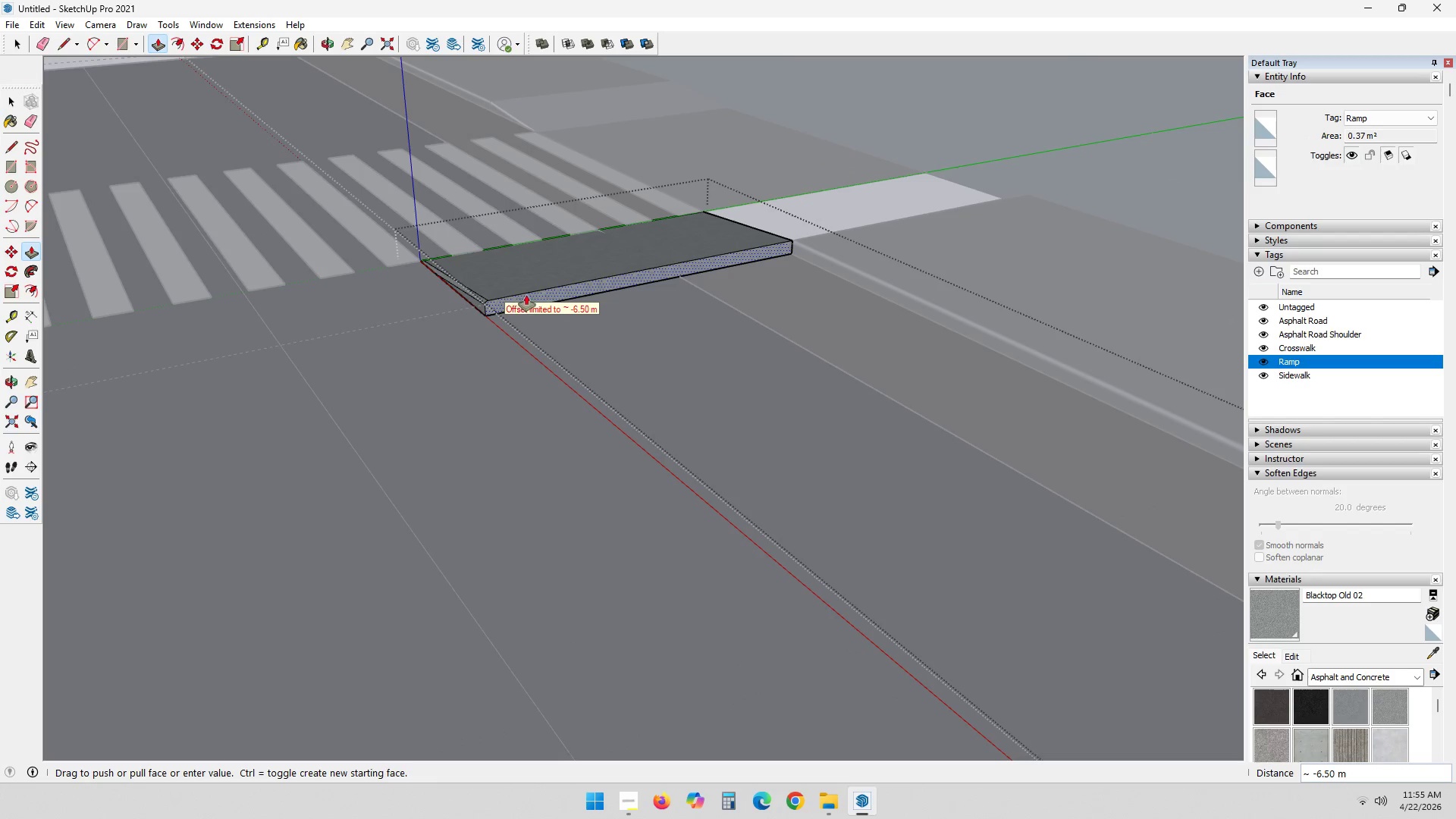 
key(Space)
 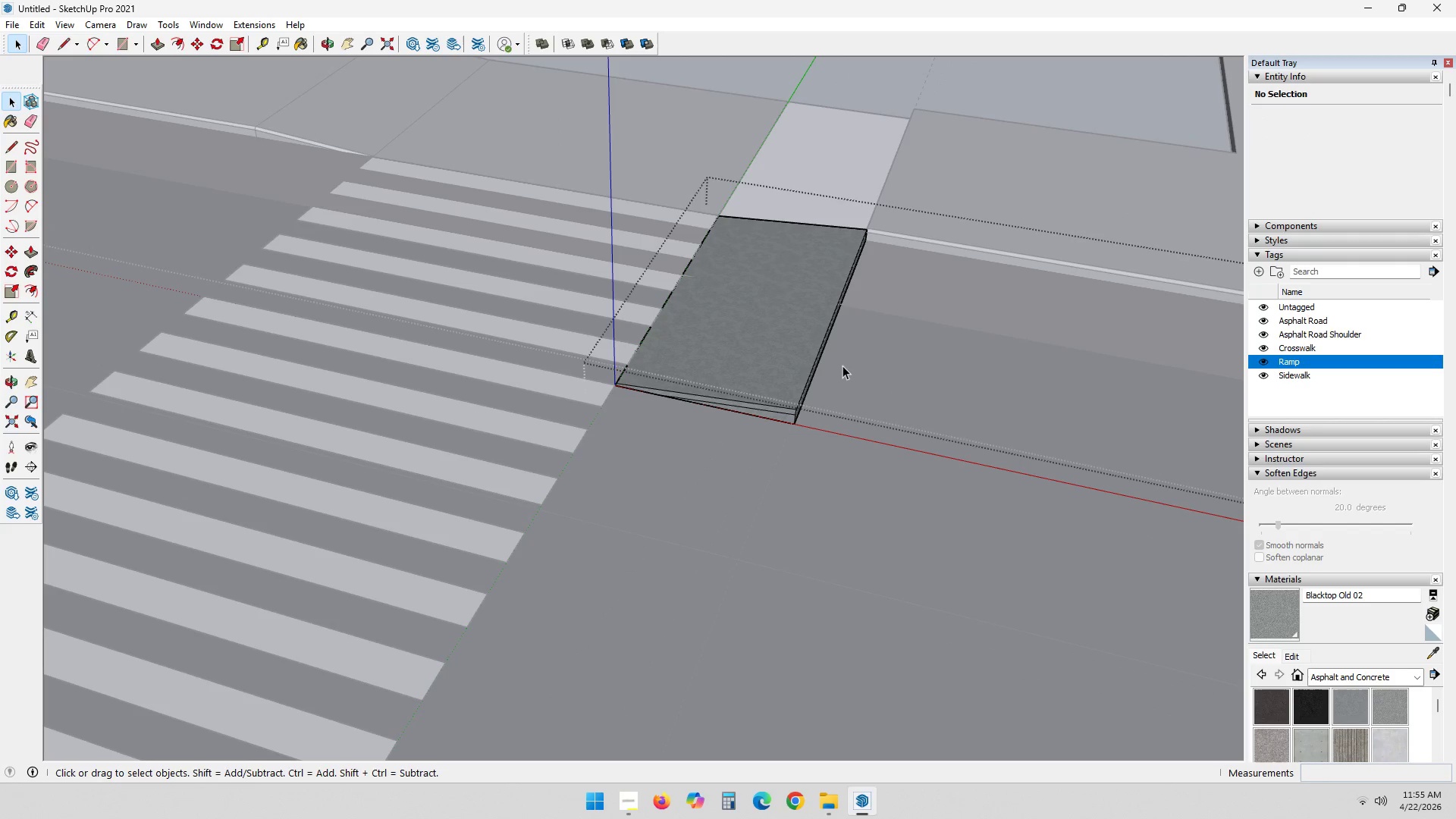 
double_click([860, 531])
 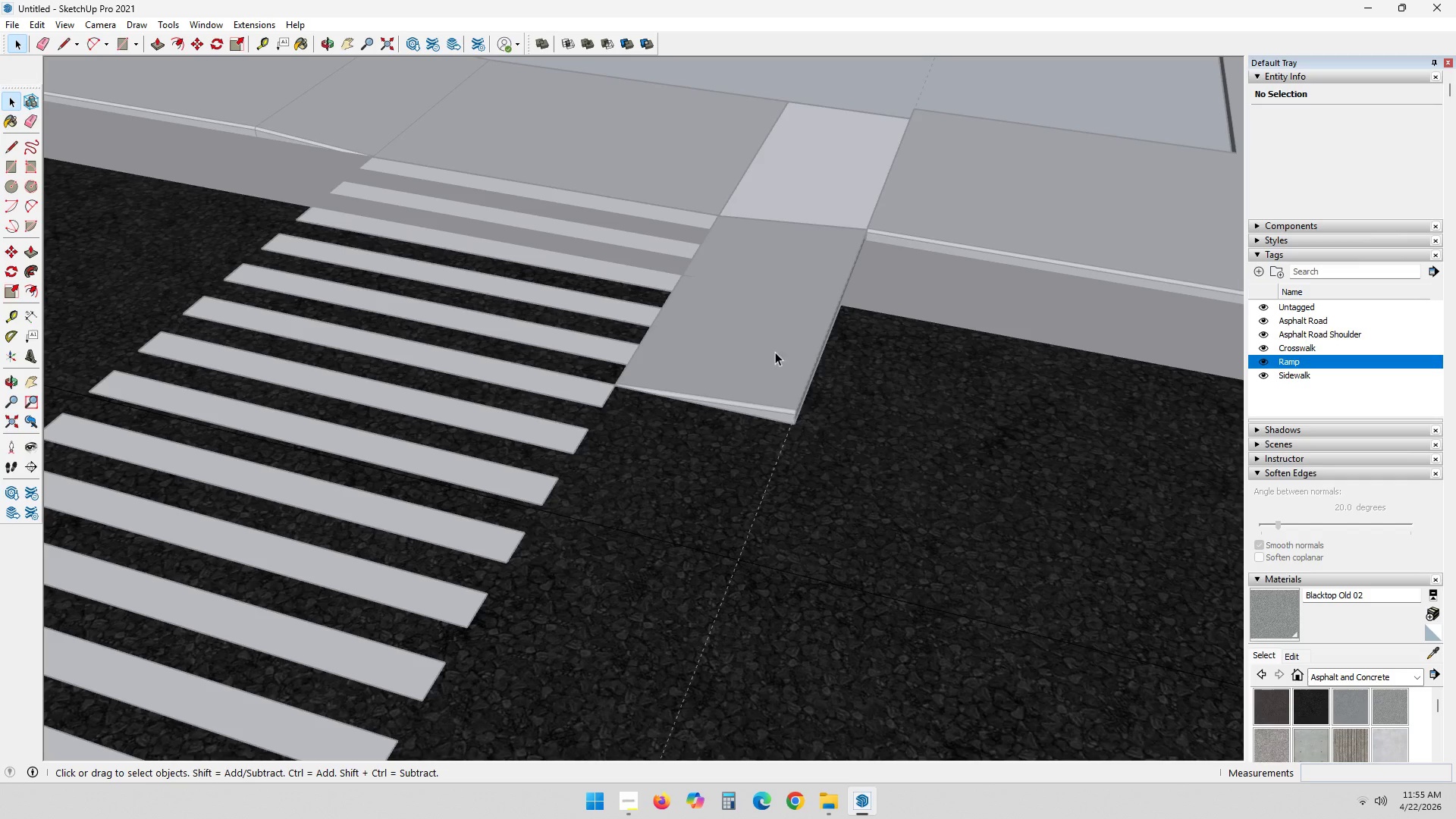 
triple_click([772, 349])
 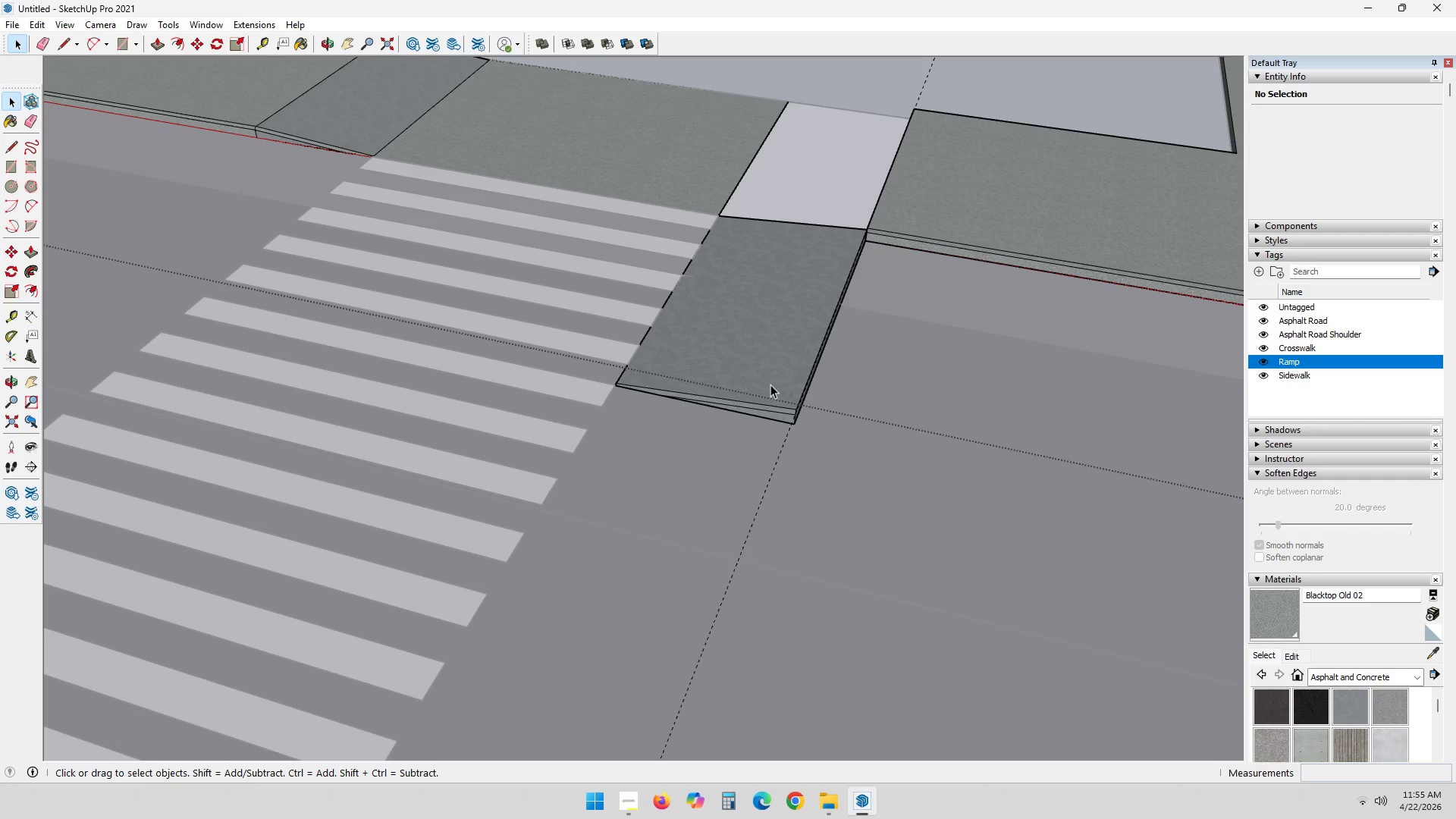 
left_click([775, 386])
 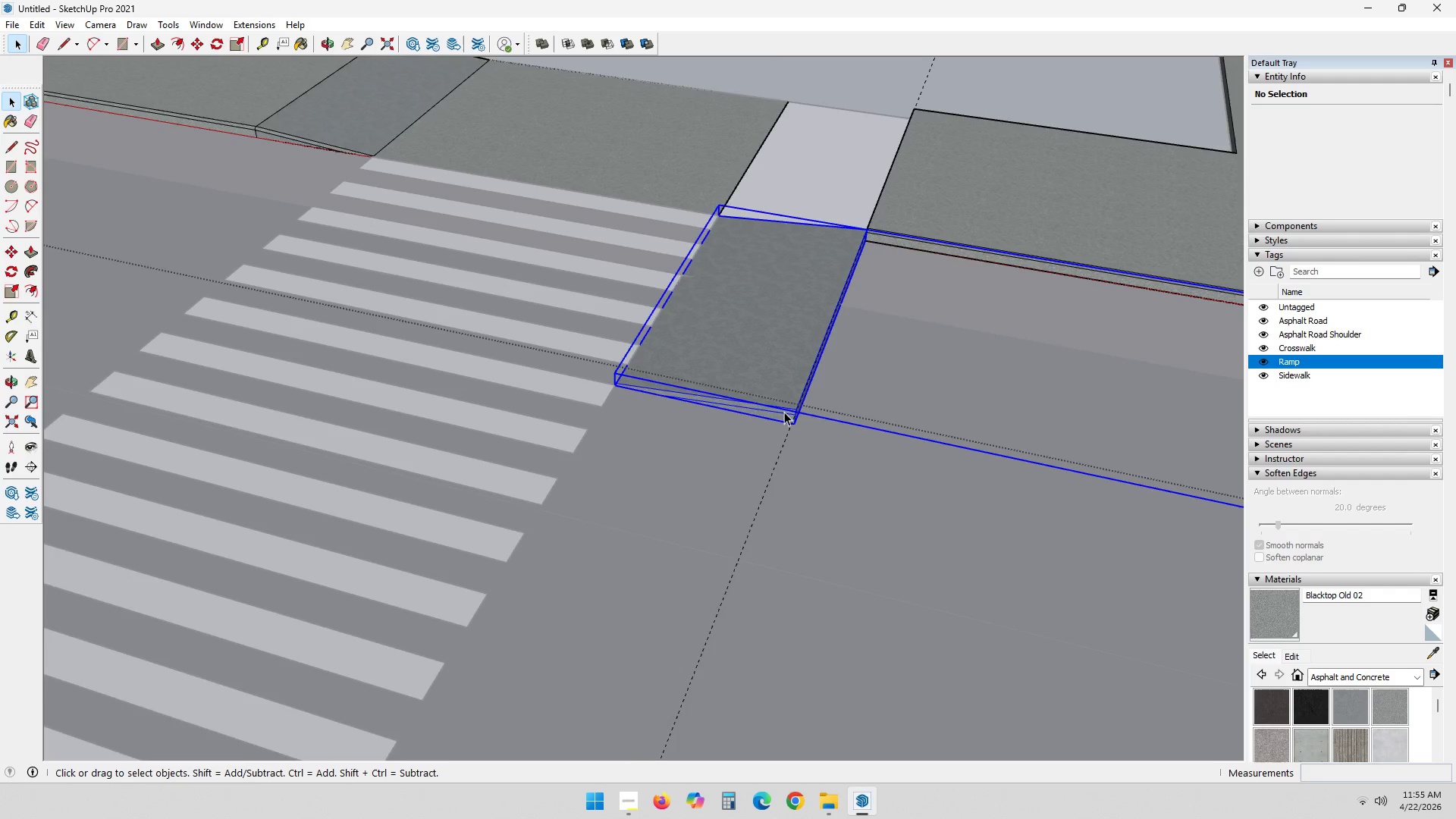 
key(M)
 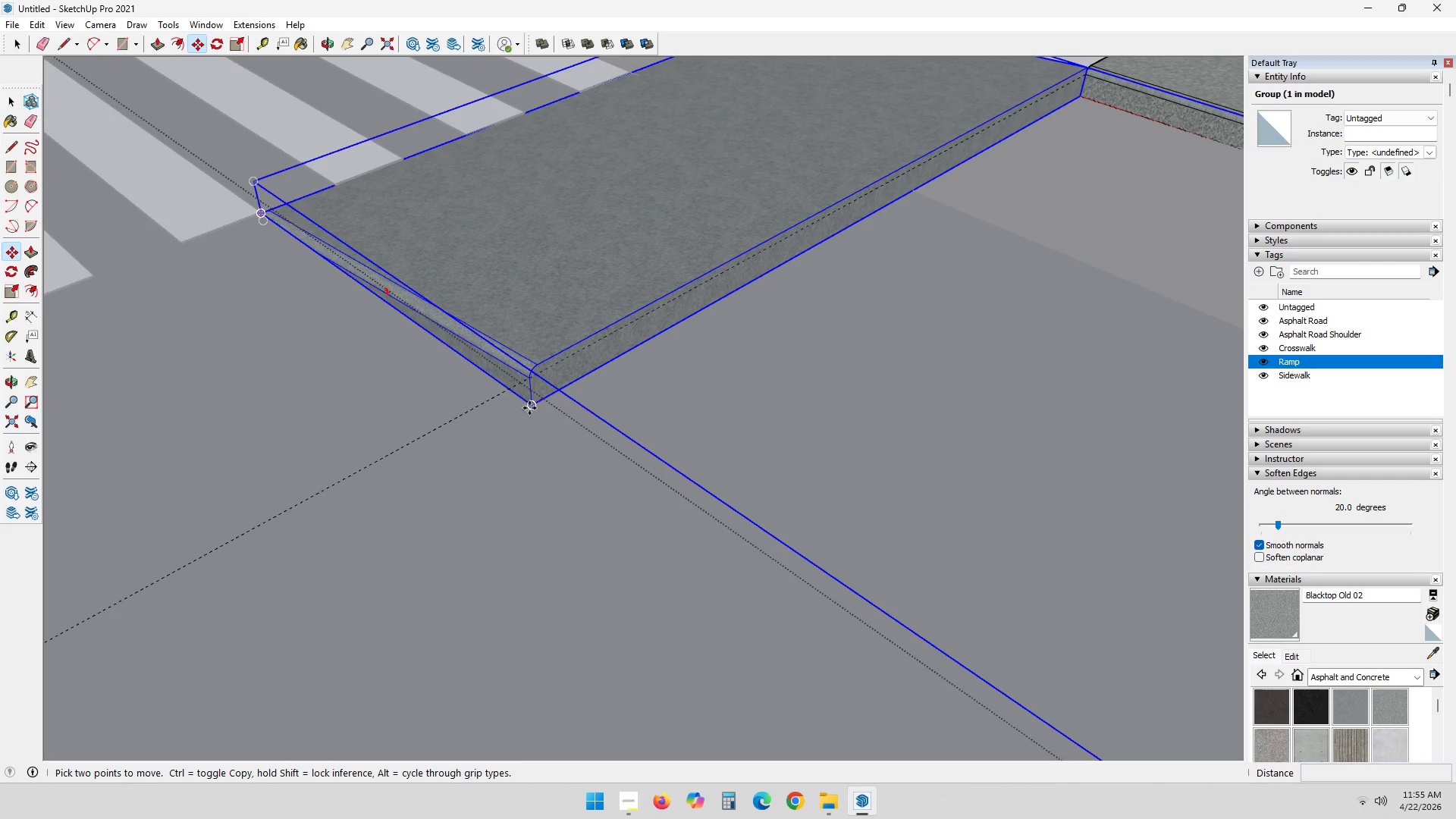 
scroll: coordinate [626, 450], scroll_direction: up, amount: 10.0
 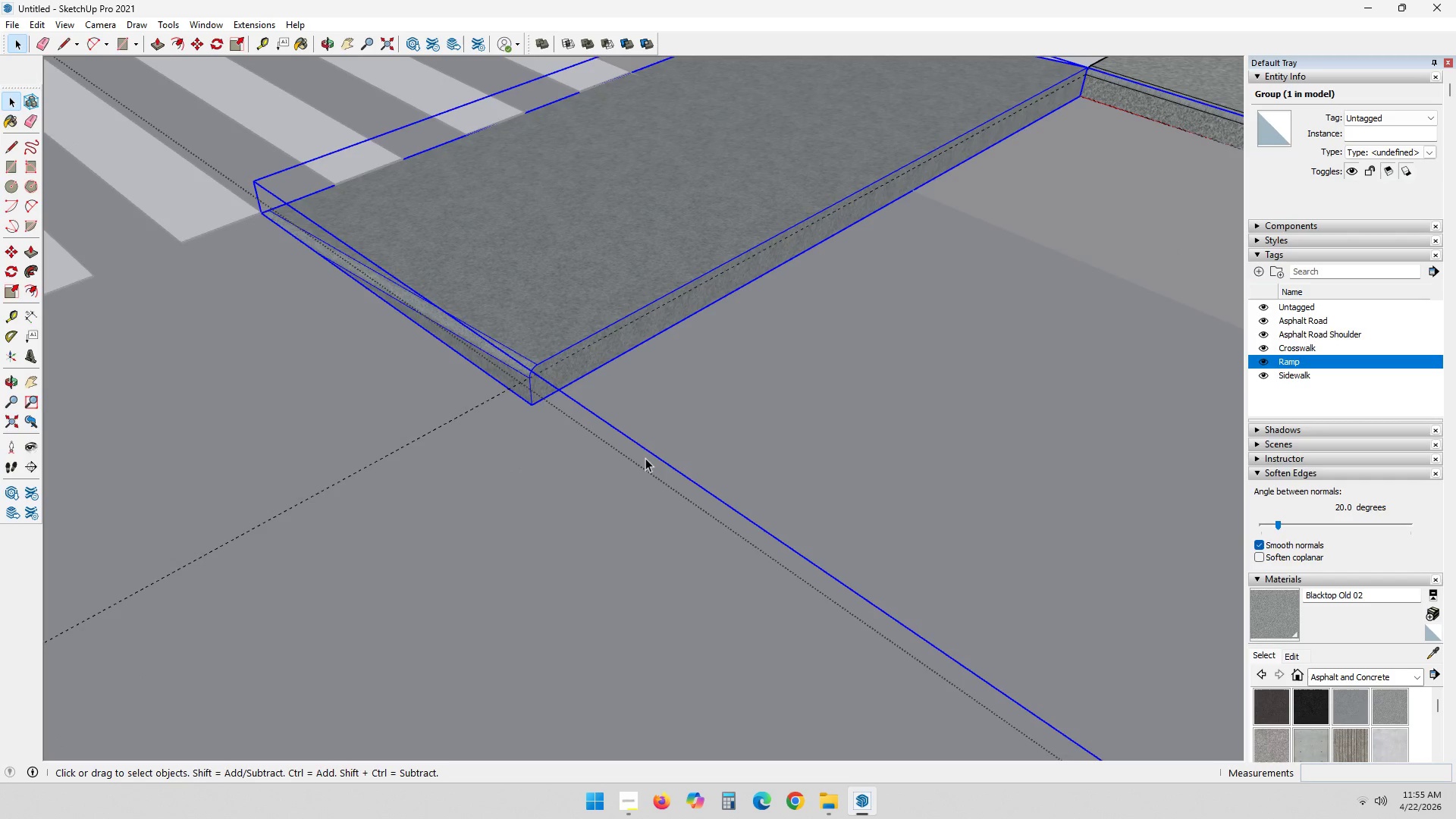 
left_click_drag(start_coordinate=[530, 408], to_coordinate=[536, 406])
 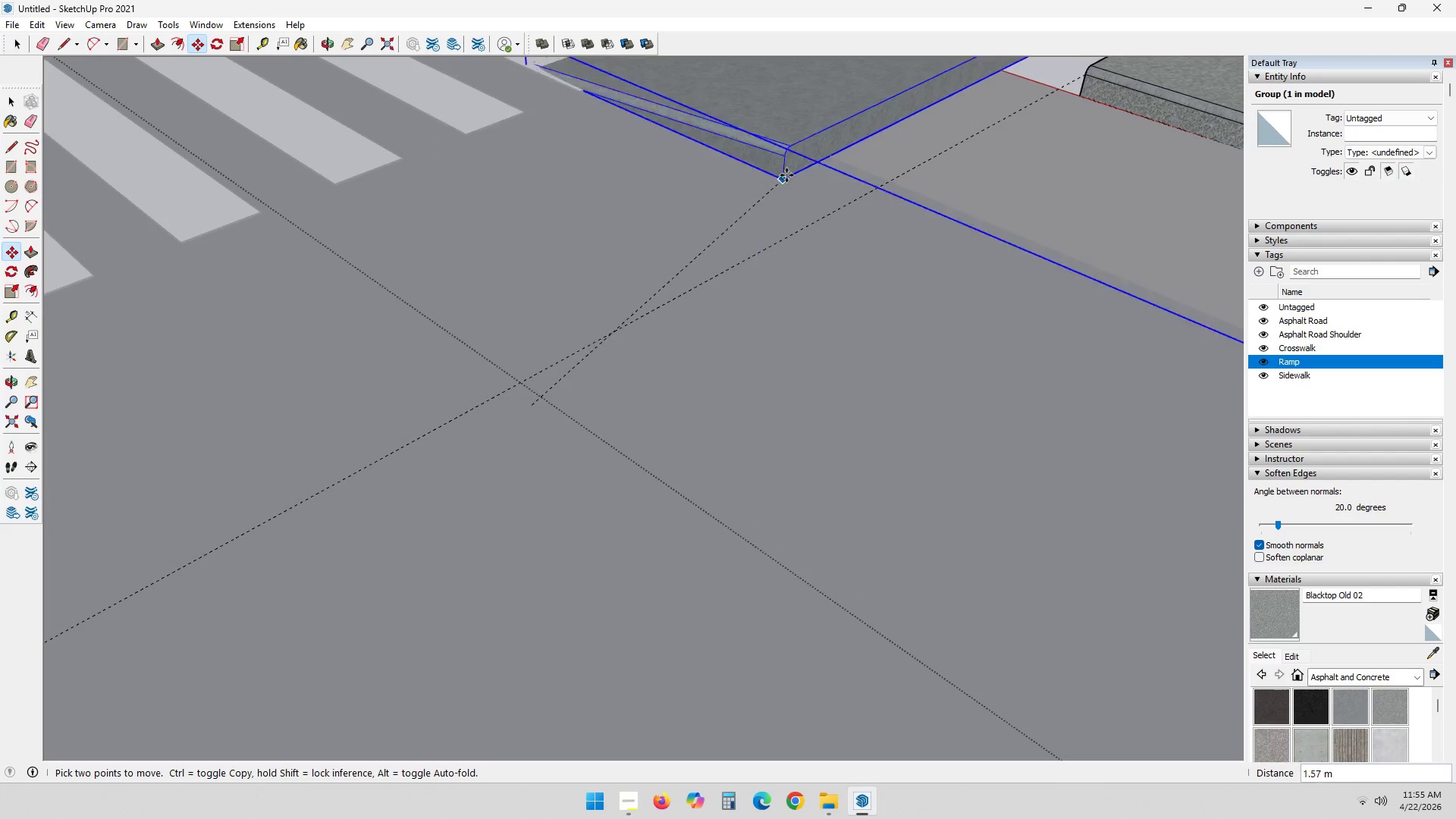 
hold_key(key=ShiftLeft, duration=0.34)
 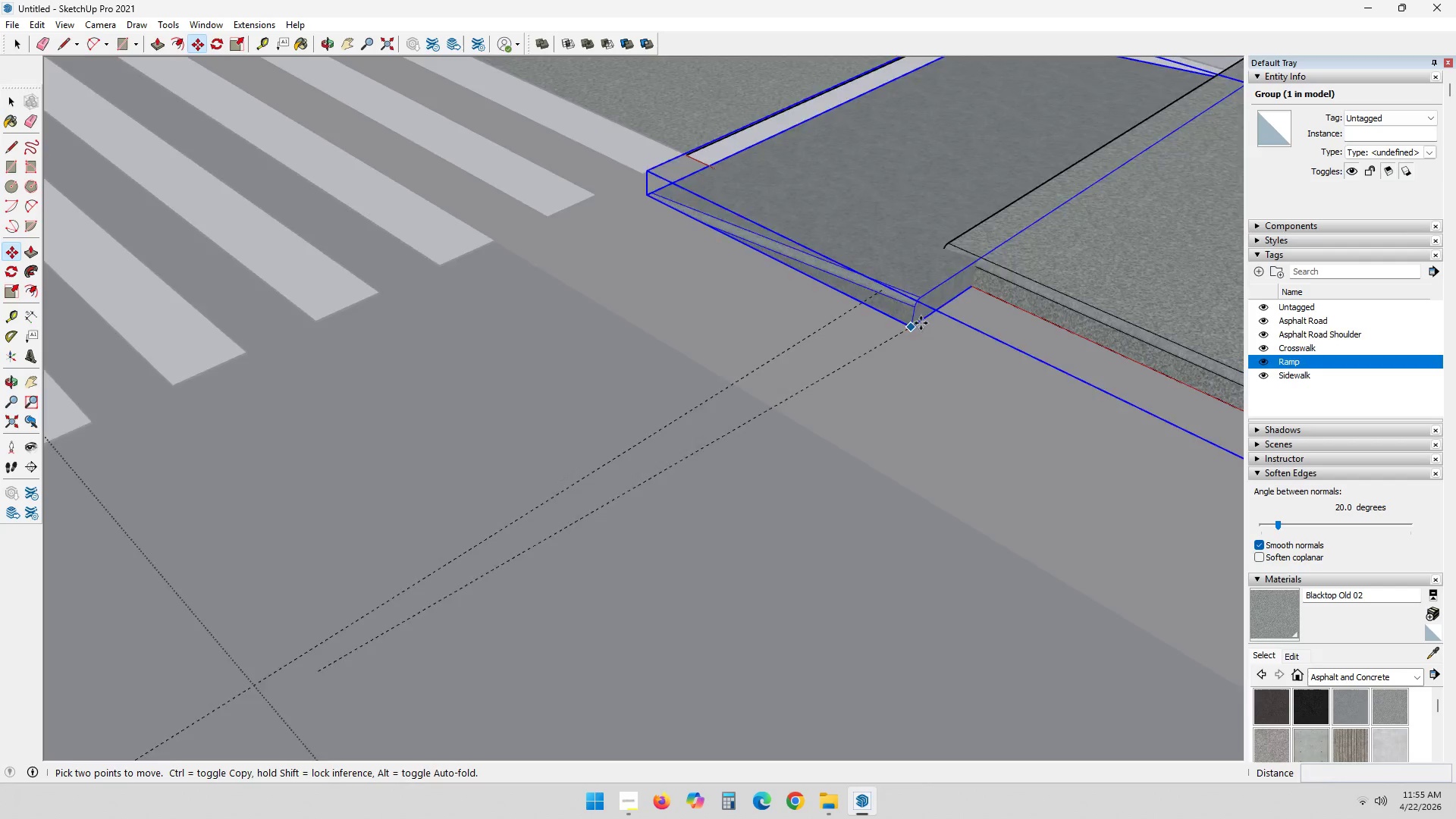 
scroll: coordinate [864, 255], scroll_direction: up, amount: 17.0
 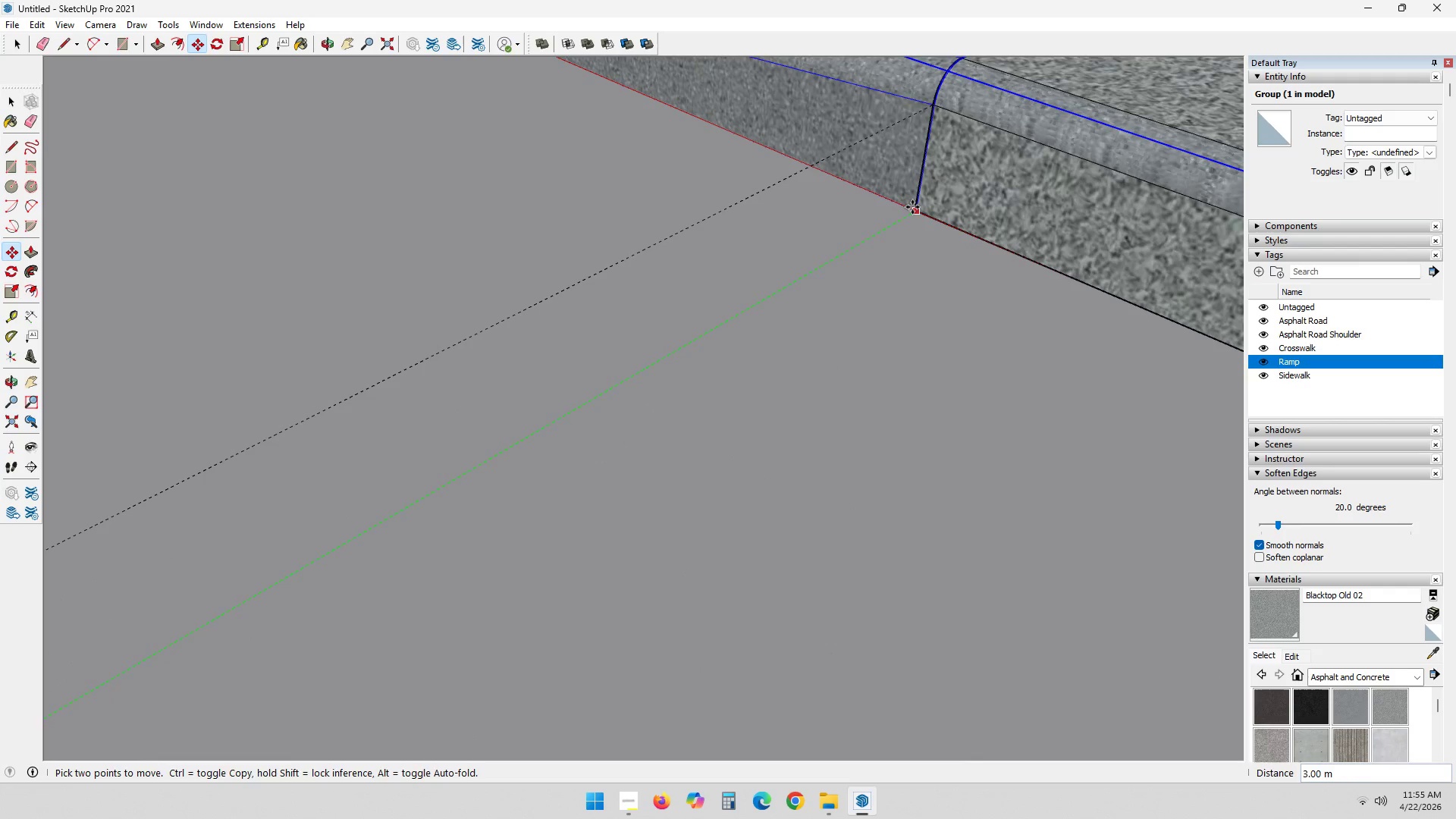 
left_click([912, 207])
 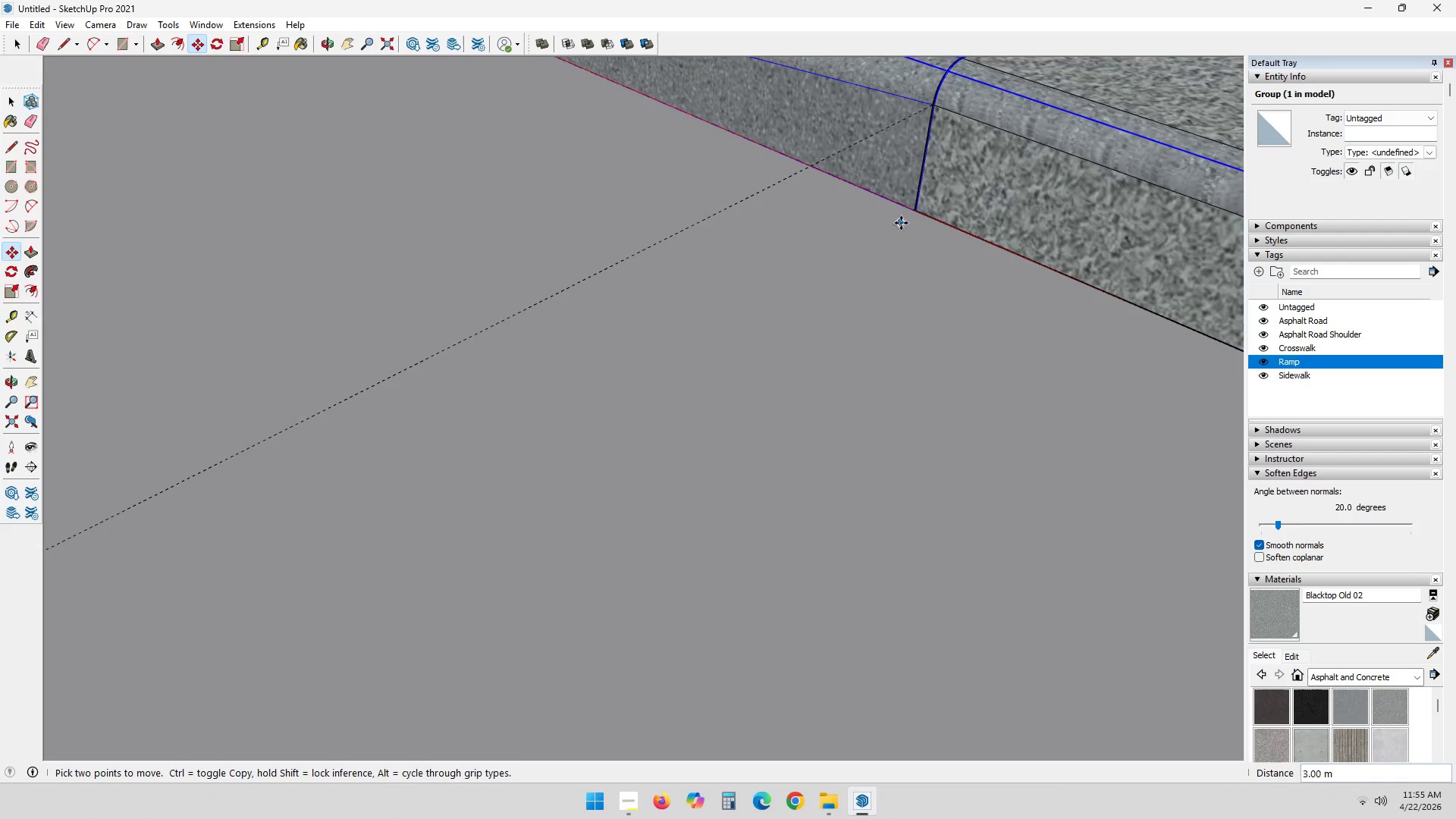 
key(Space)
 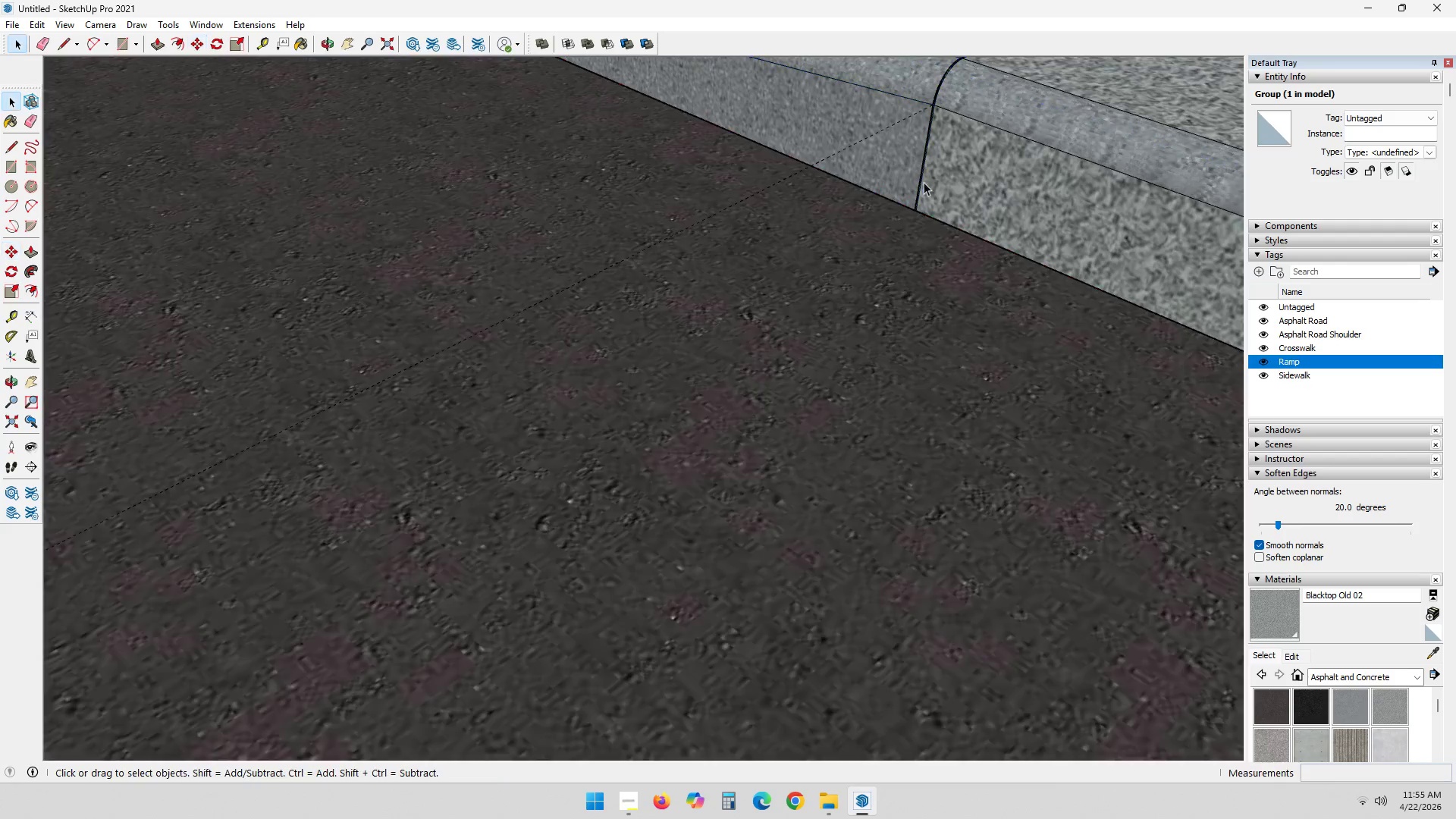 
key(Escape)
 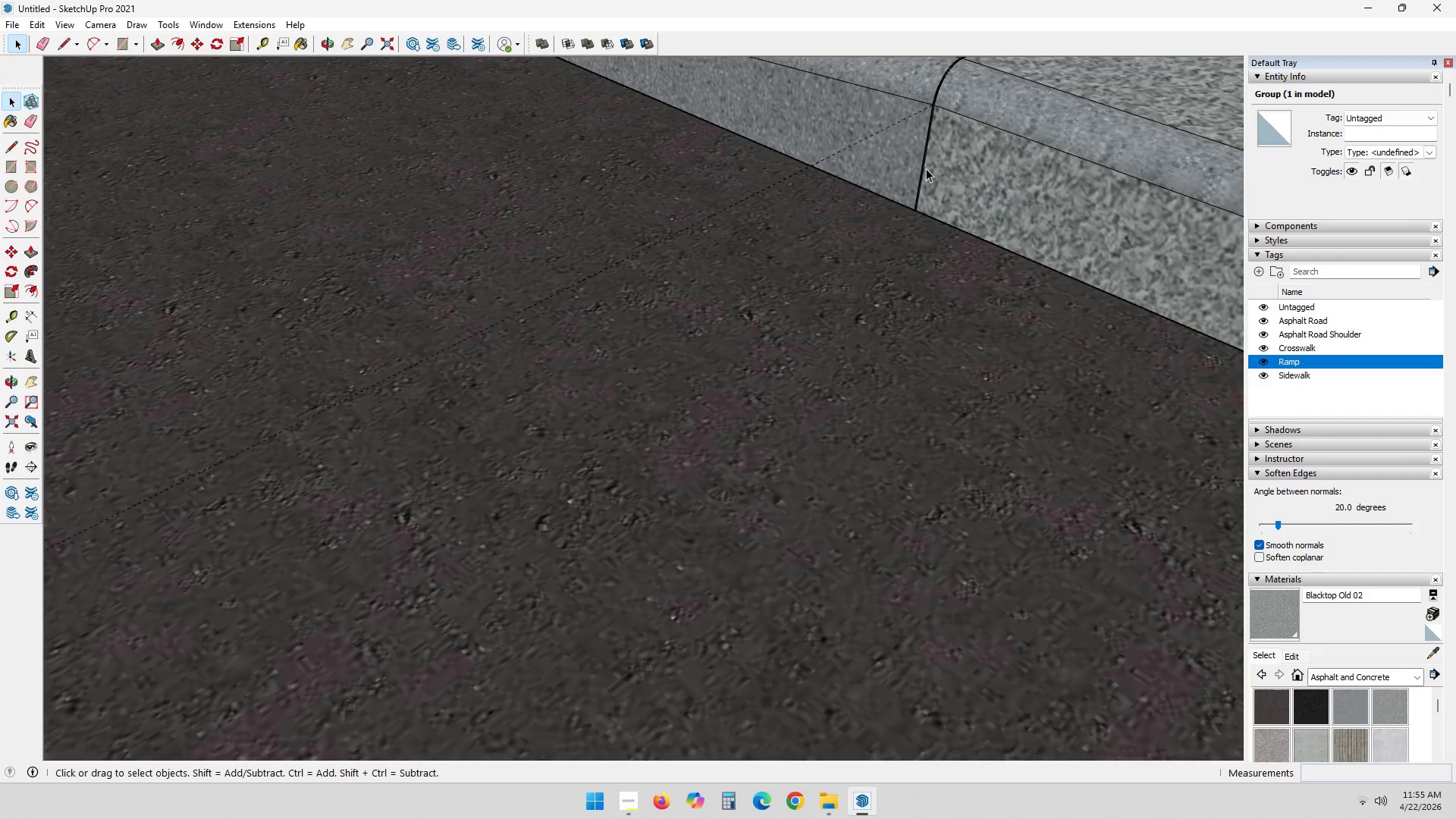 
scroll: coordinate [908, 208], scroll_direction: down, amount: 2.0
 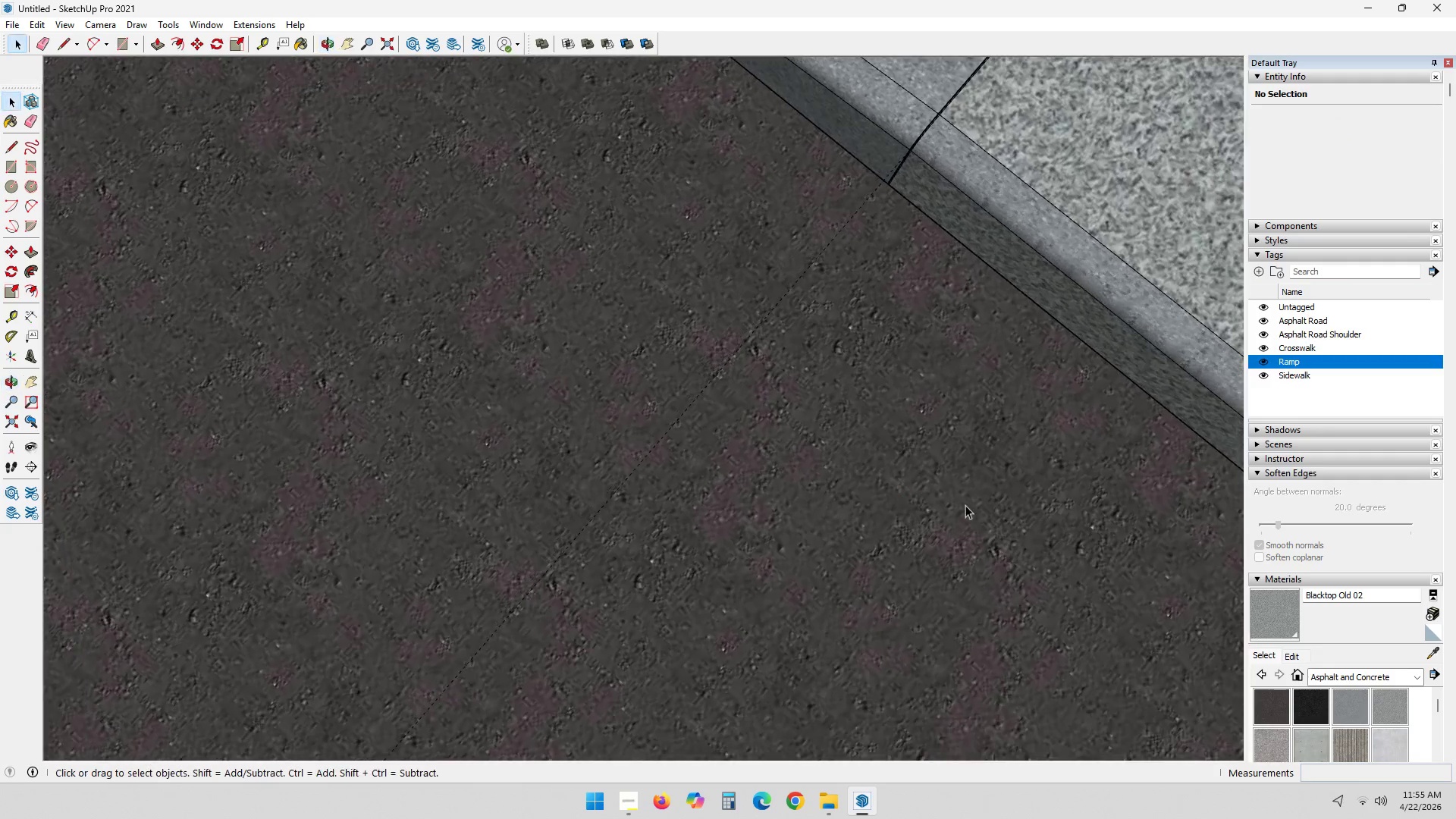 
scroll: coordinate [945, 187], scroll_direction: up, amount: 7.0
 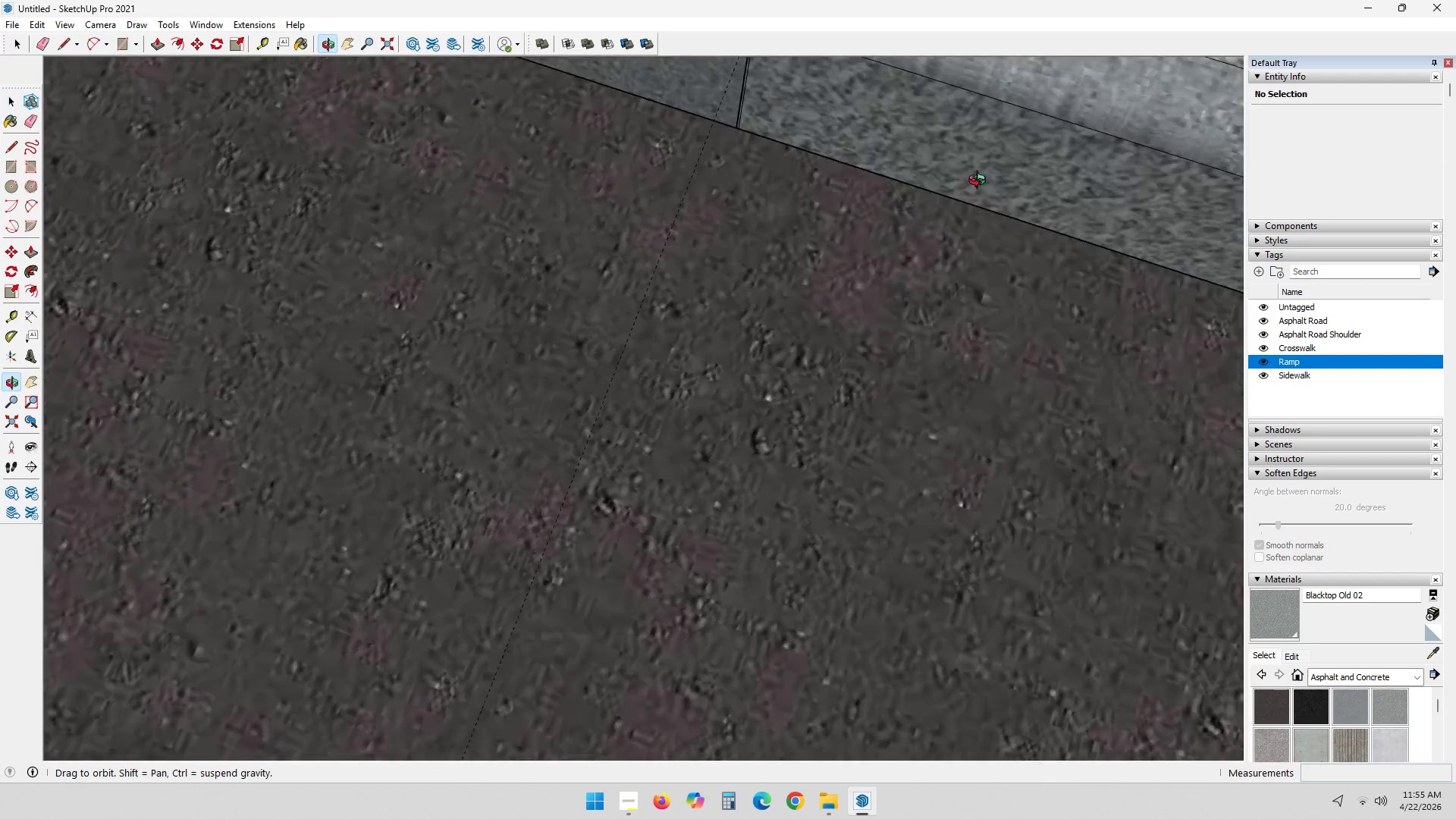 
hold_key(key=ShiftLeft, duration=0.41)
 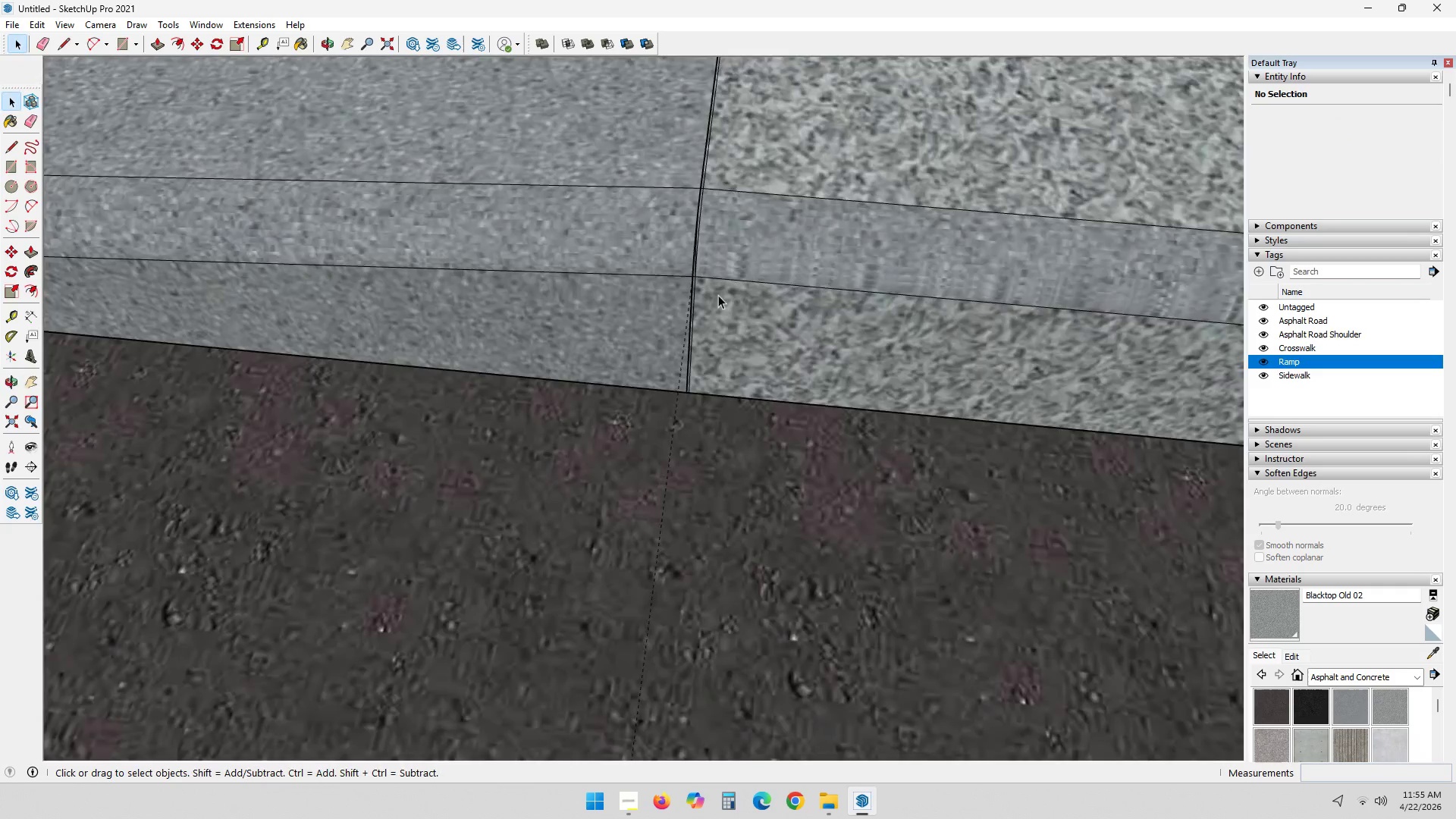 
scroll: coordinate [682, 285], scroll_direction: up, amount: 9.0
 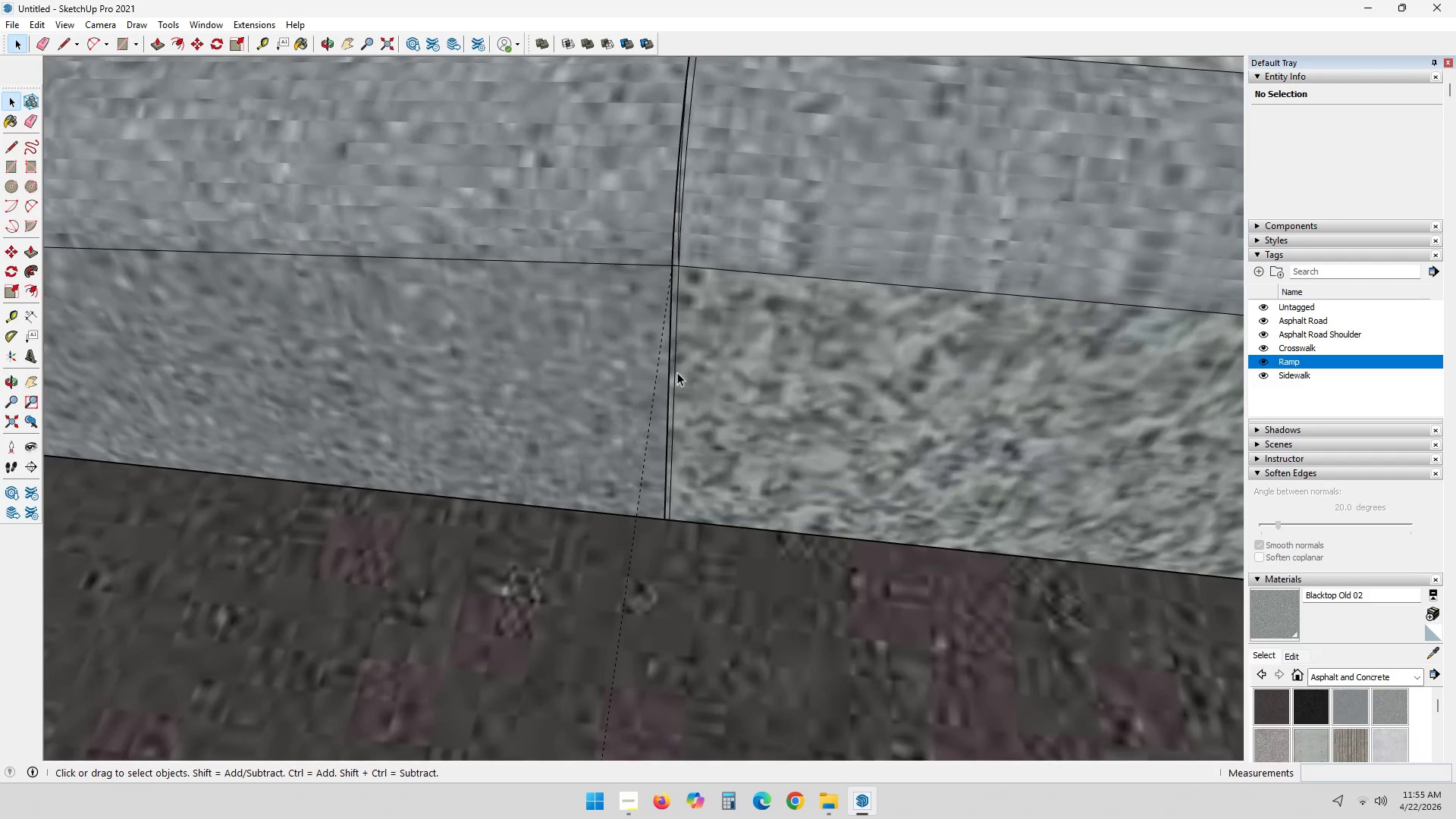 
left_click([621, 405])
 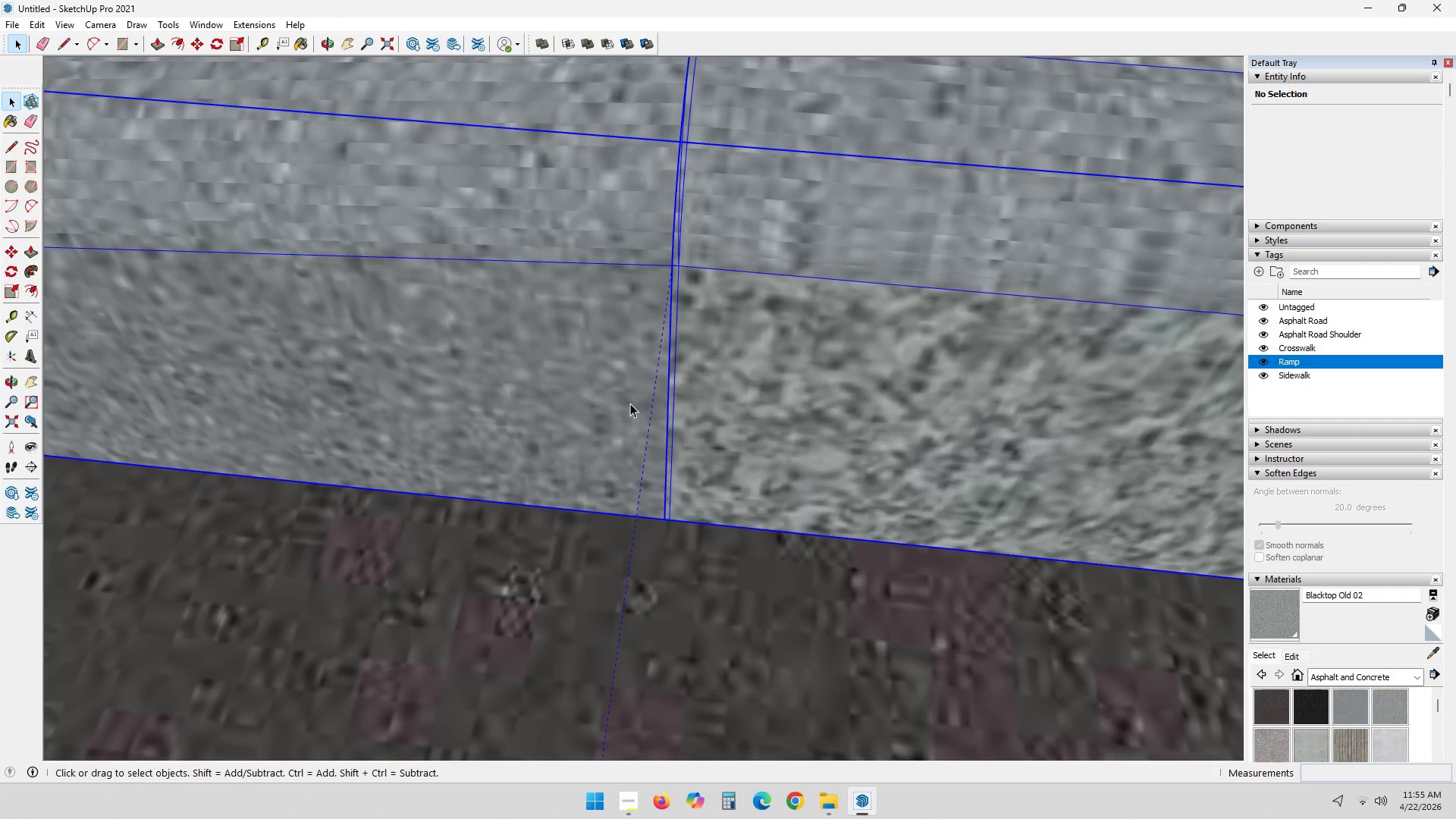 
double_click([622, 419])
 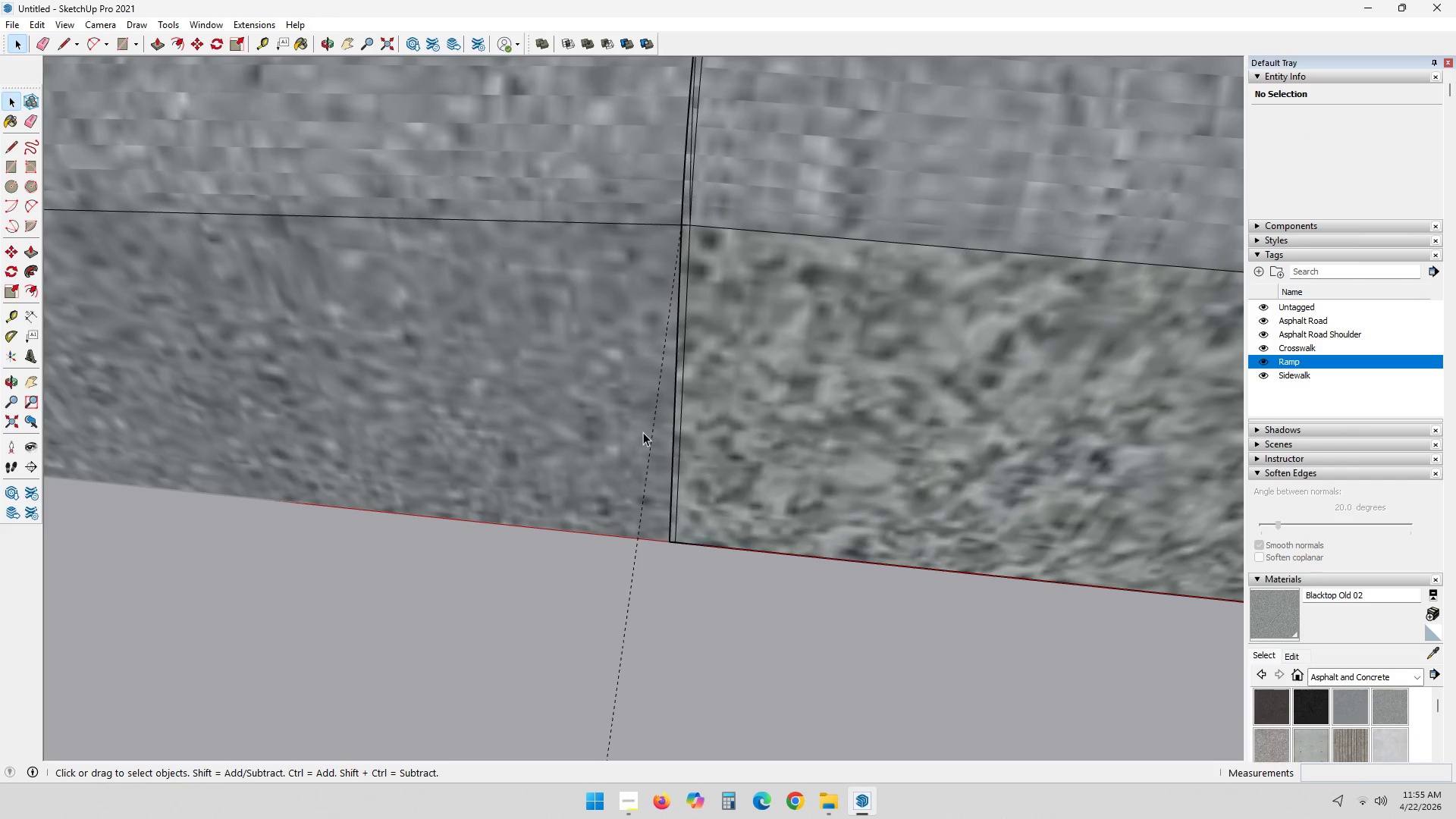 
scroll: coordinate [641, 408], scroll_direction: up, amount: 2.0
 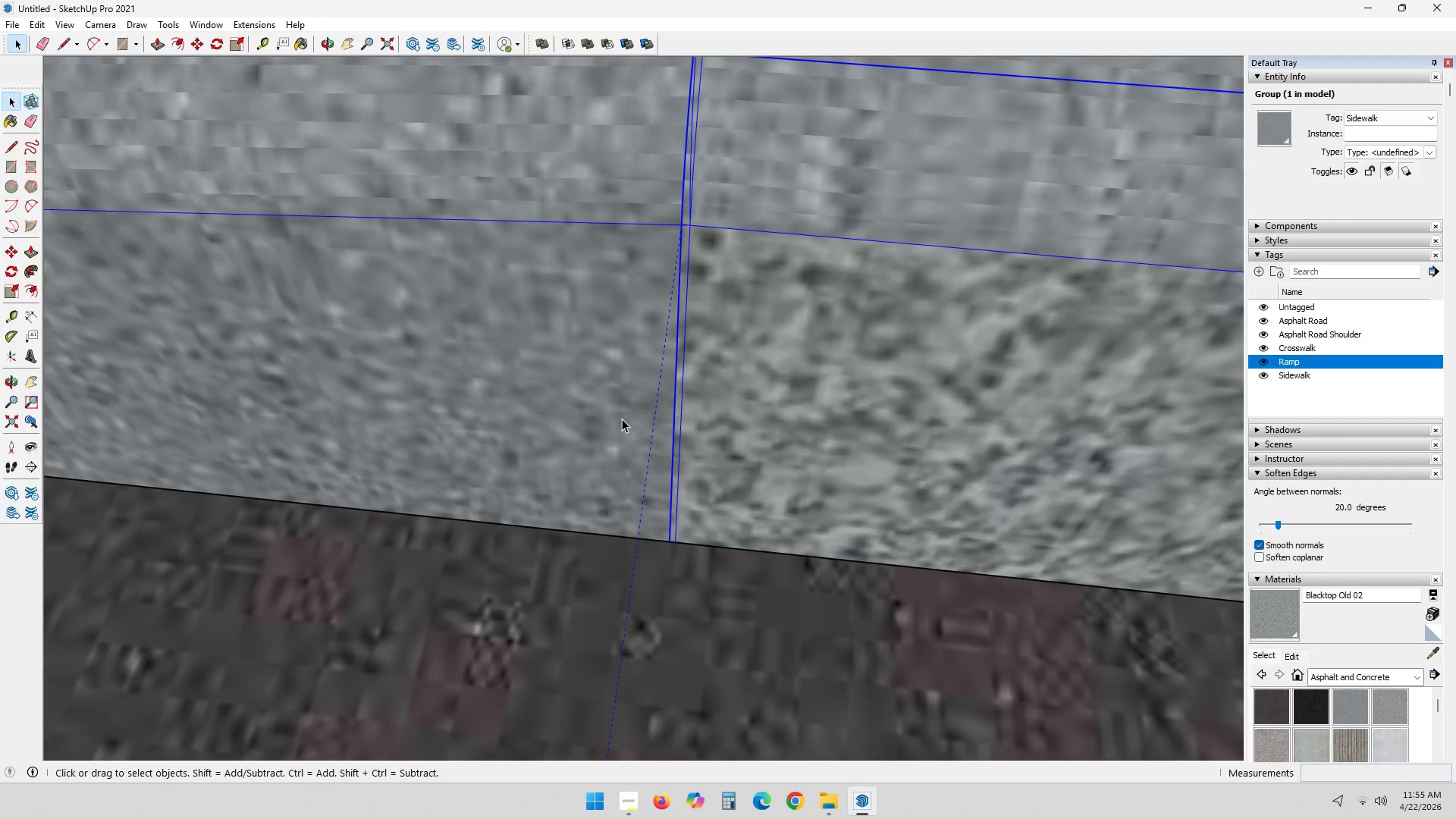 
key(M)
 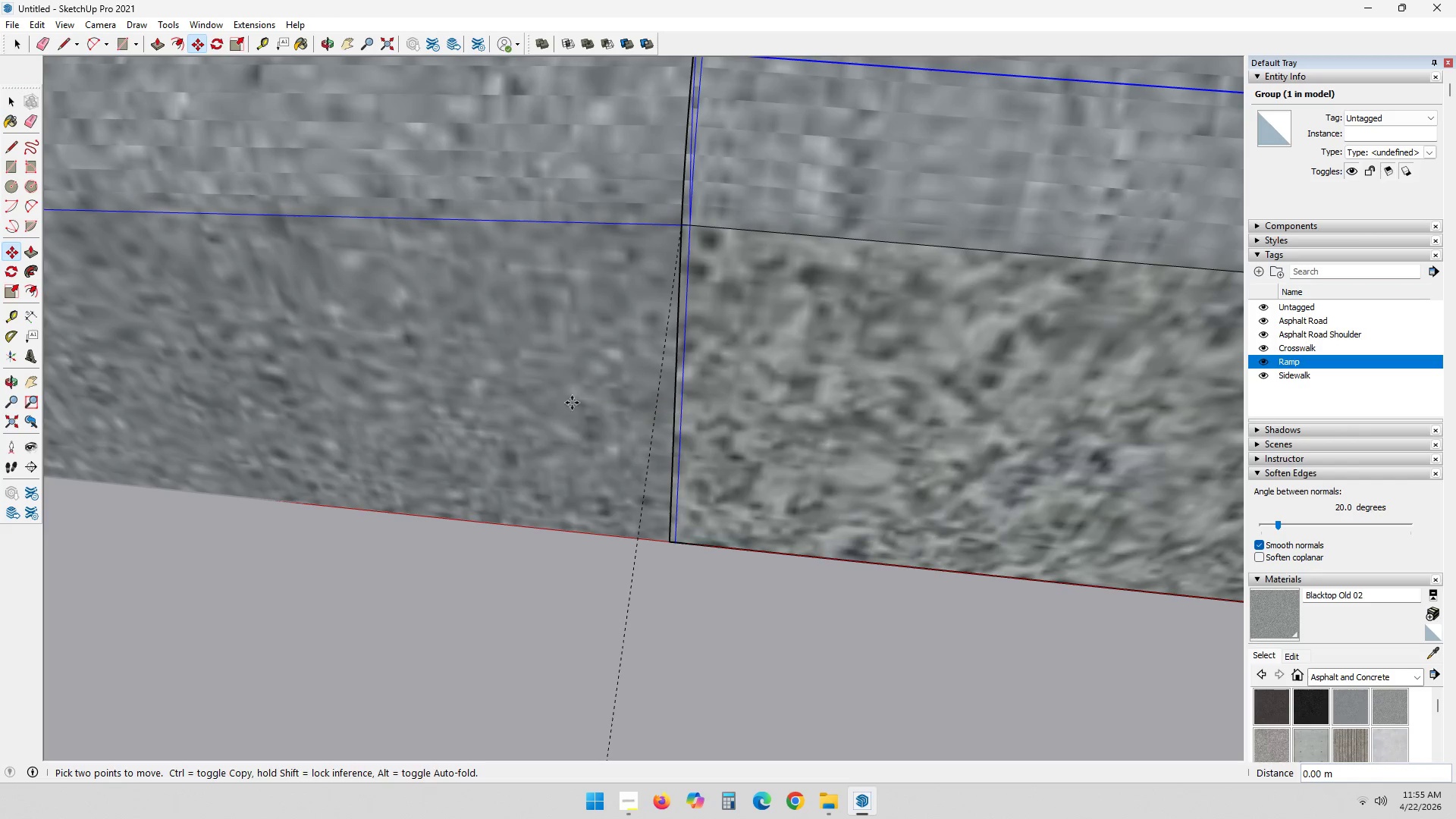 
left_click([558, 398])
 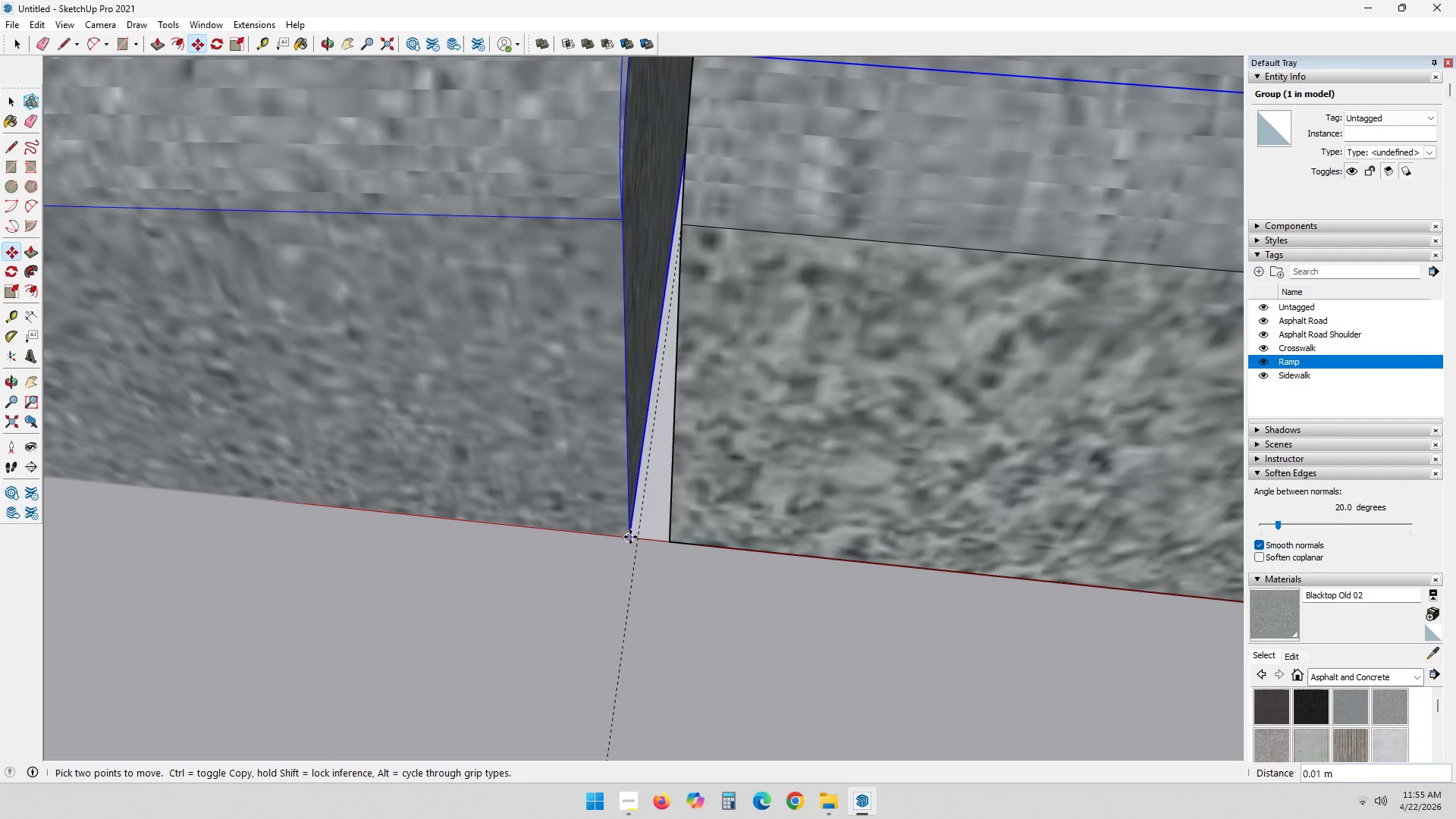 
left_click([631, 538])
 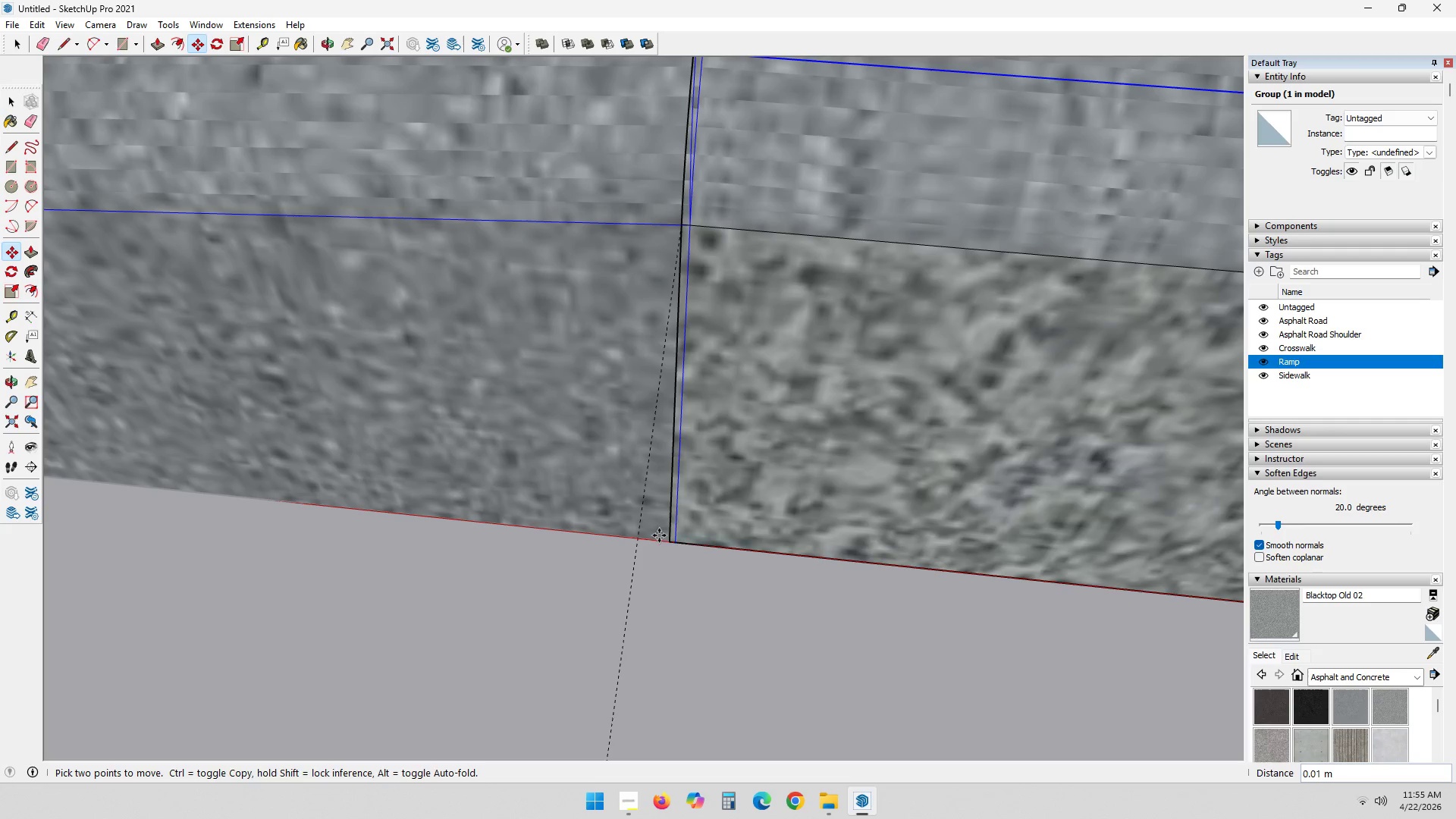 
scroll: coordinate [663, 544], scroll_direction: up, amount: 19.0
 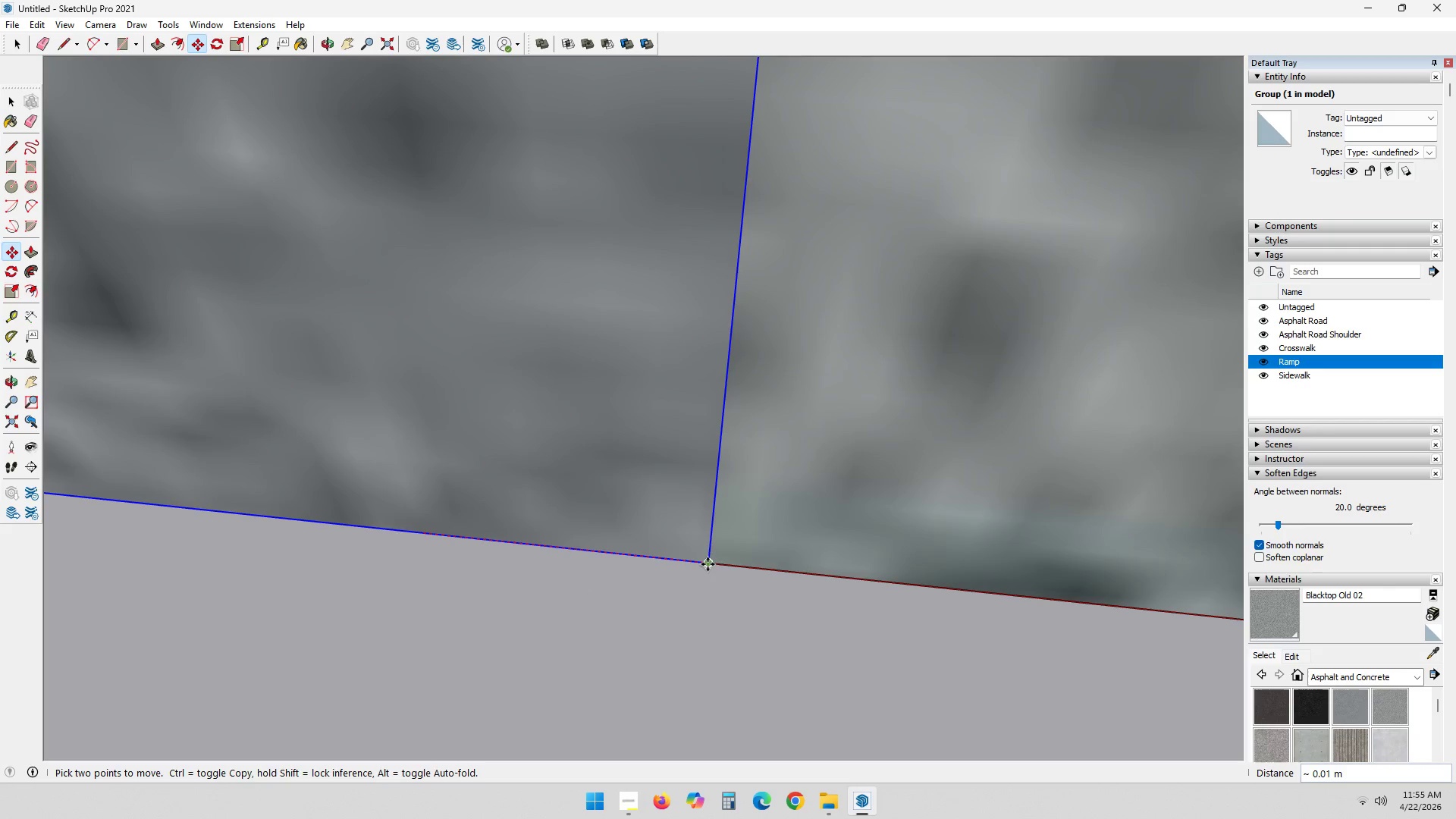 
left_click([708, 564])
 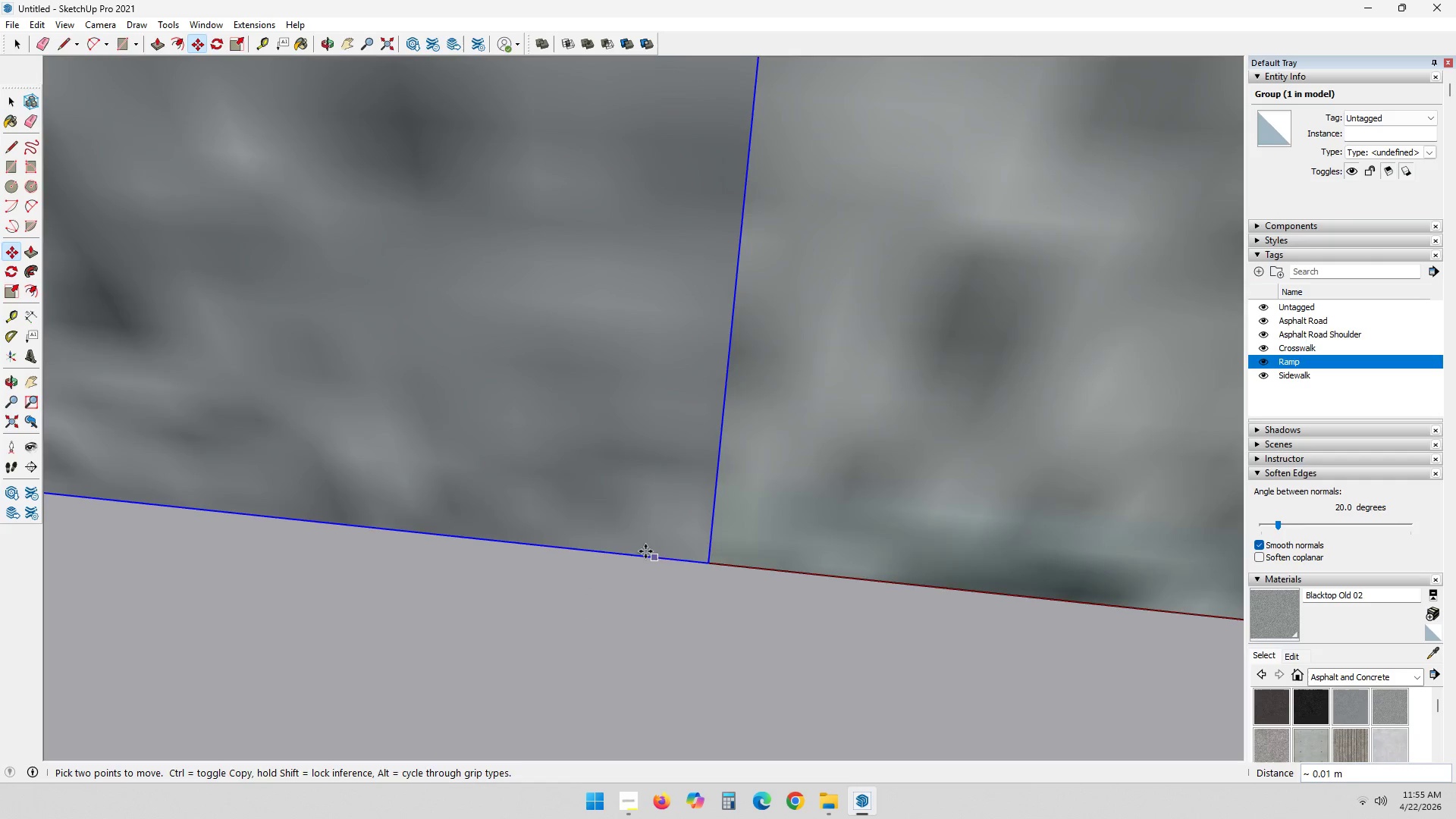 
scroll: coordinate [676, 441], scroll_direction: down, amount: 27.0
 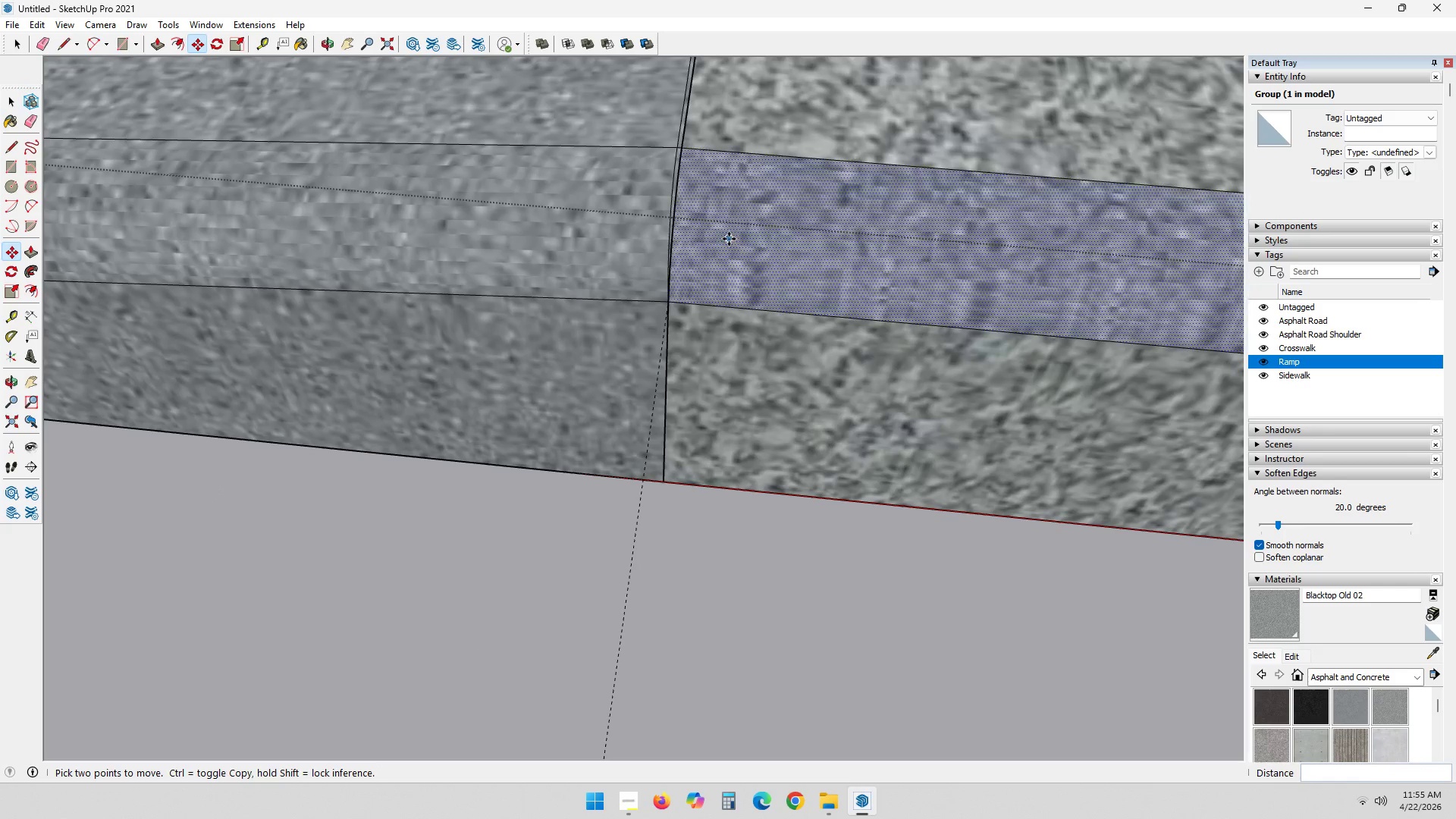 
key(Shift+ShiftLeft)
 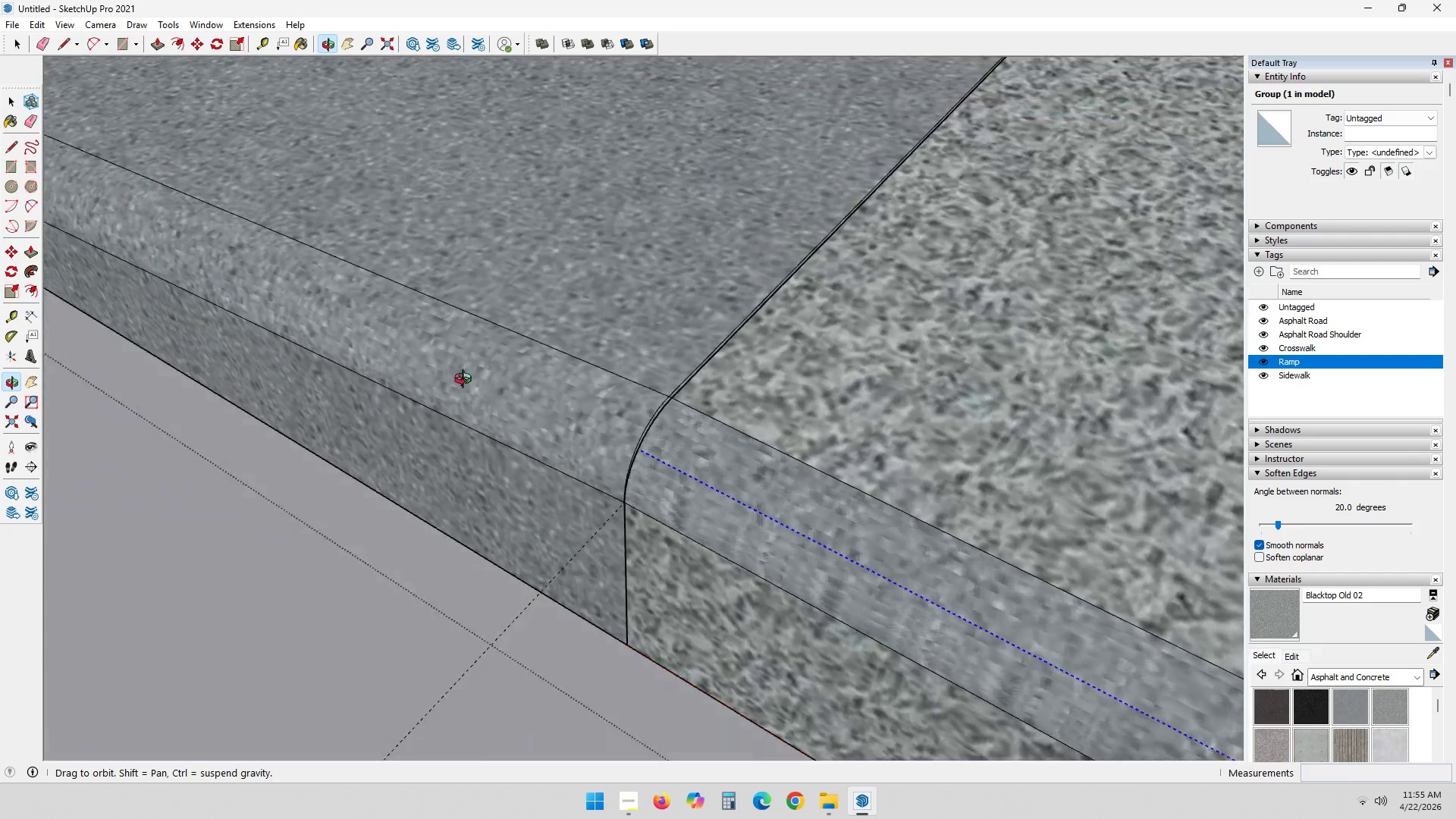 
scroll: coordinate [695, 452], scroll_direction: down, amount: 3.0
 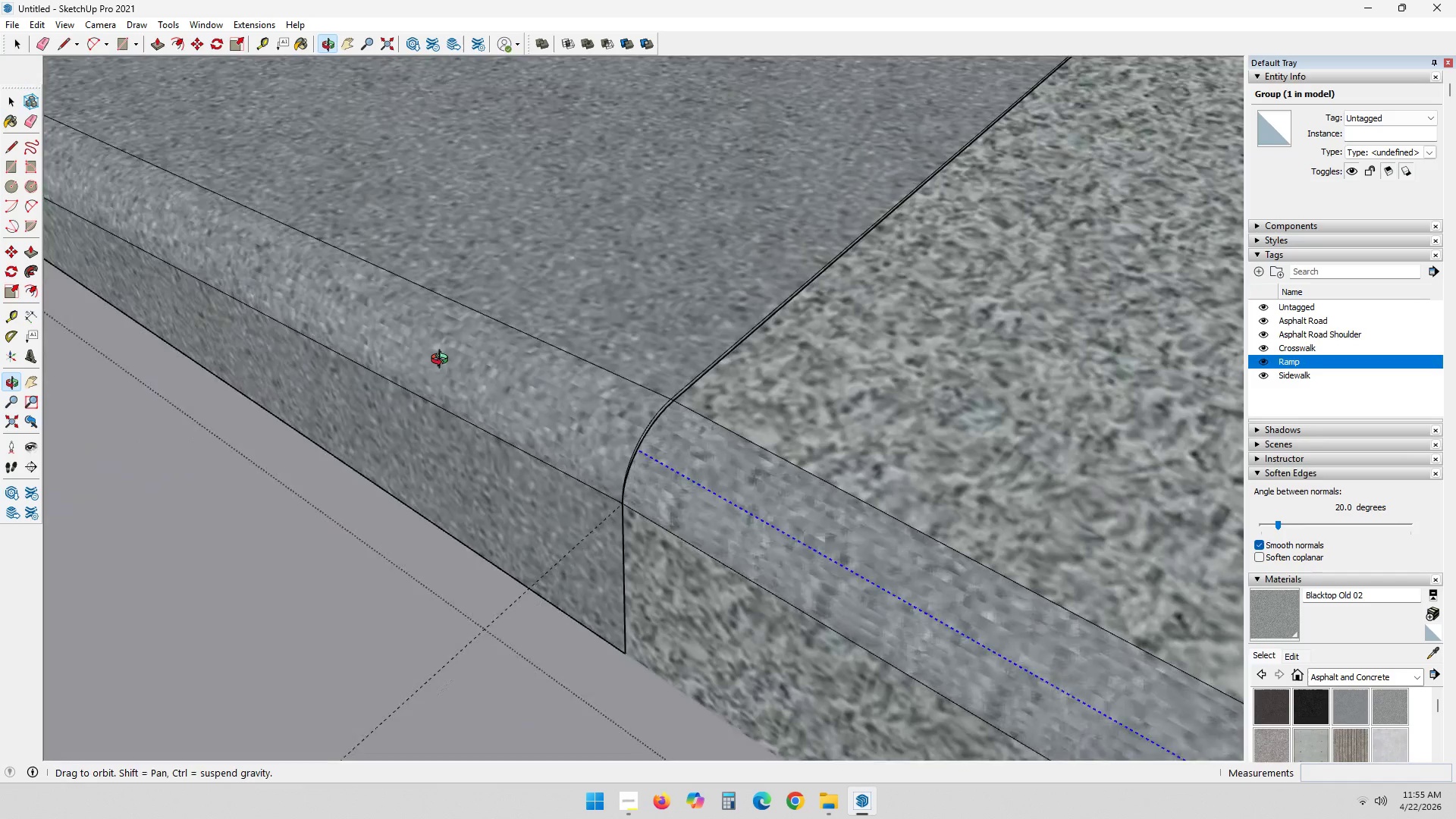 
key(Space)
 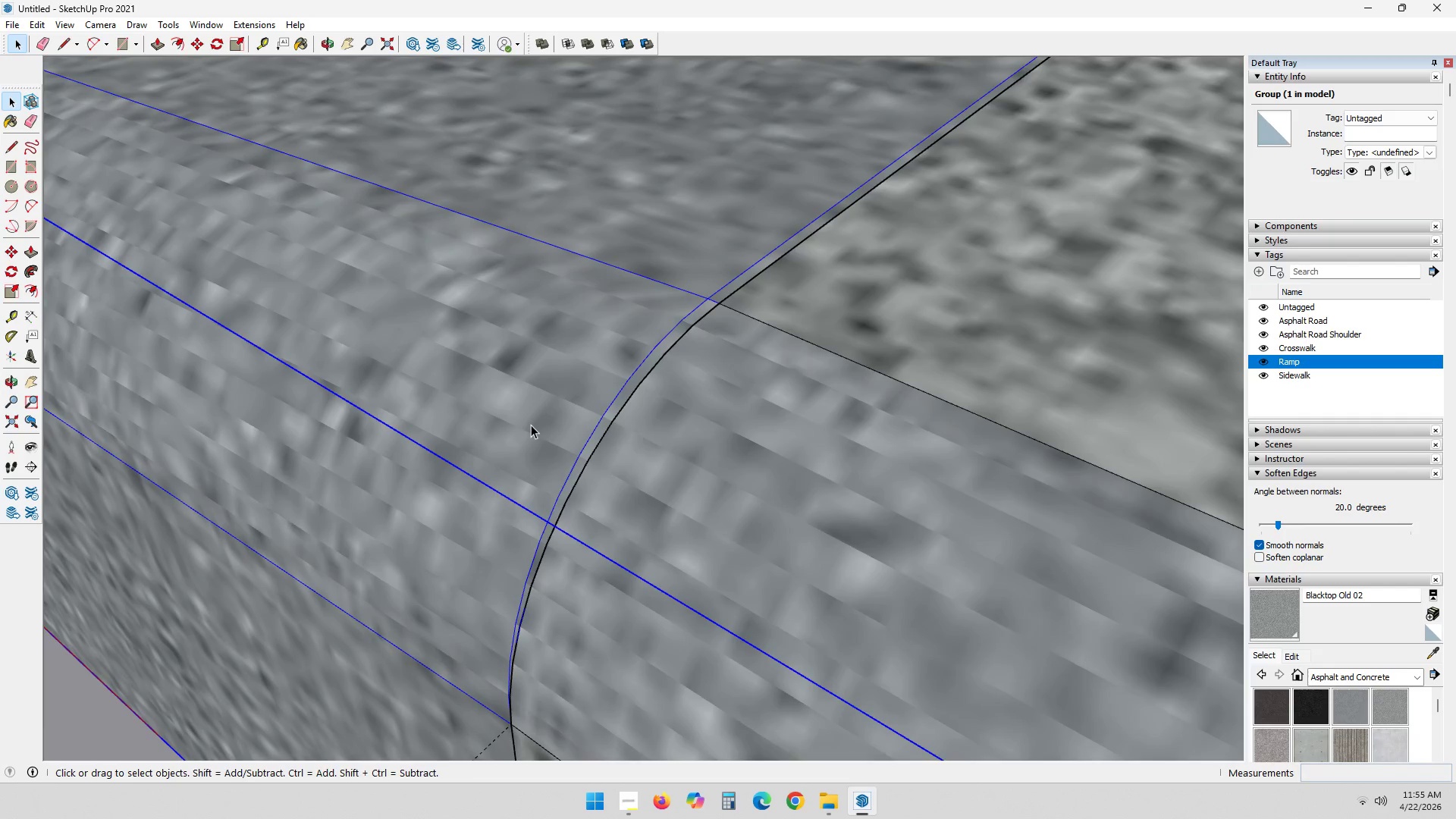 
scroll: coordinate [610, 438], scroll_direction: up, amount: 14.0
 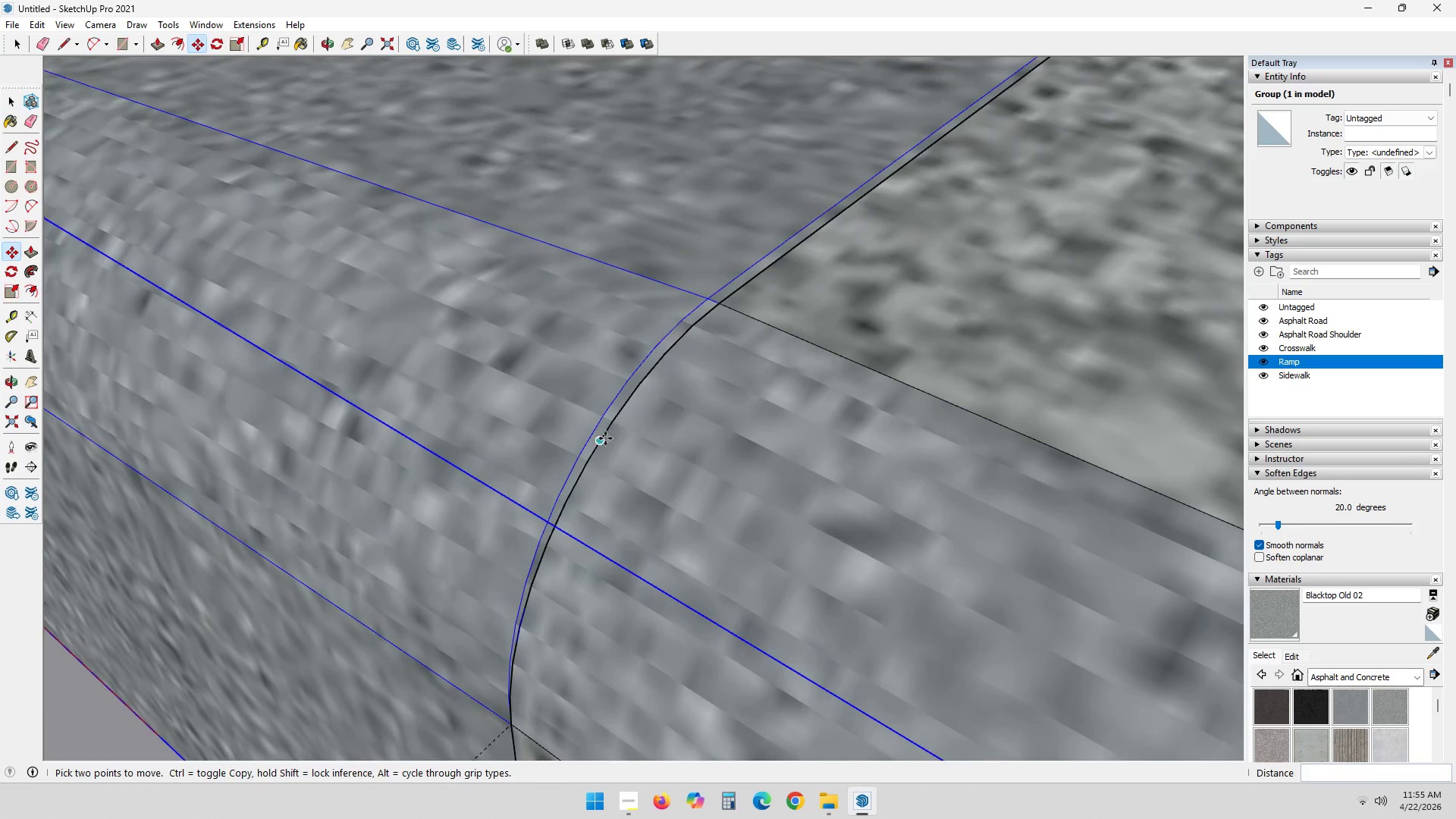 
double_click([531, 425])
 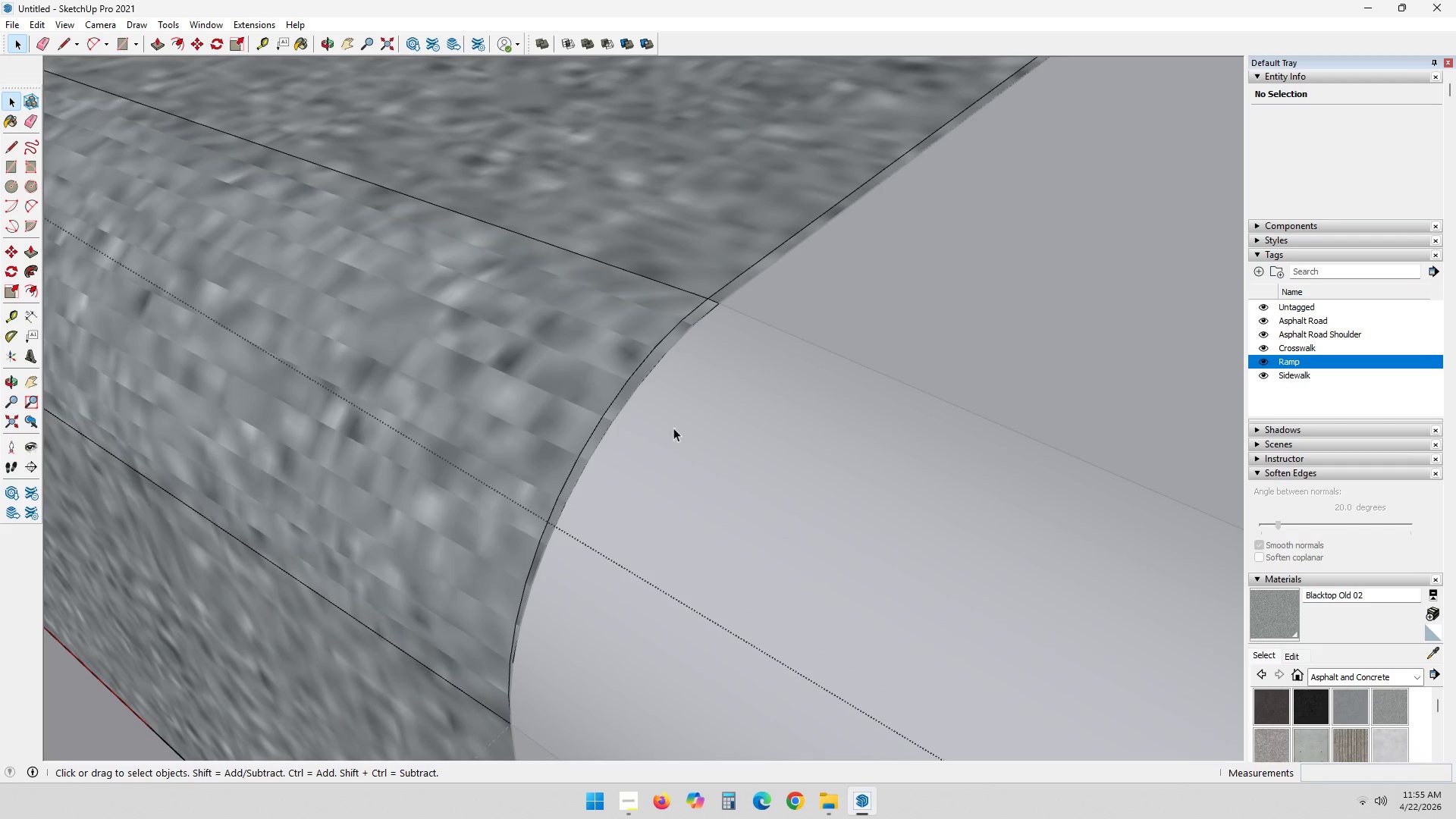 
left_click([801, 435])
 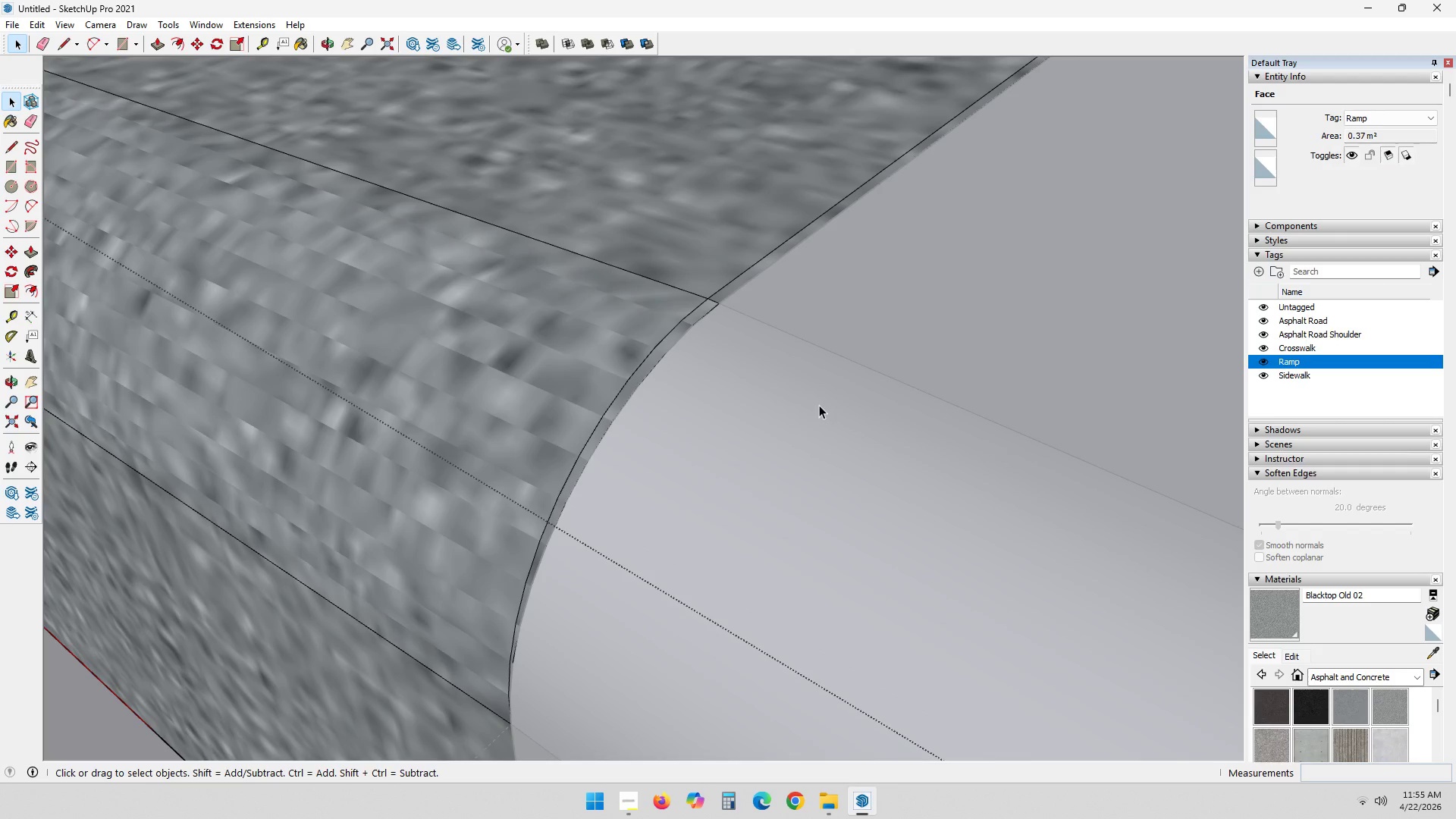 
scroll: coordinate [819, 405], scroll_direction: down, amount: 4.0
 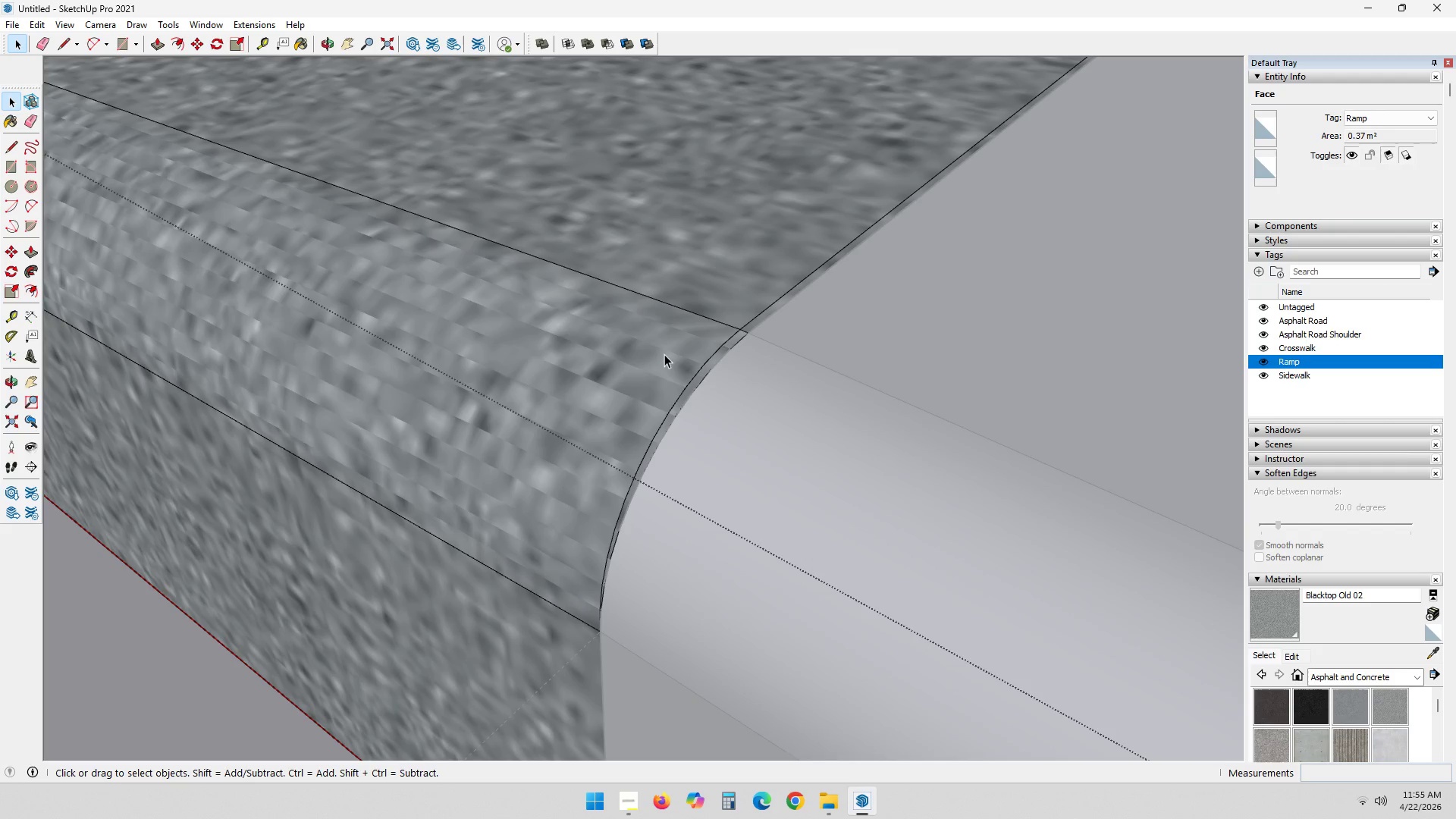 
left_click([664, 354])
 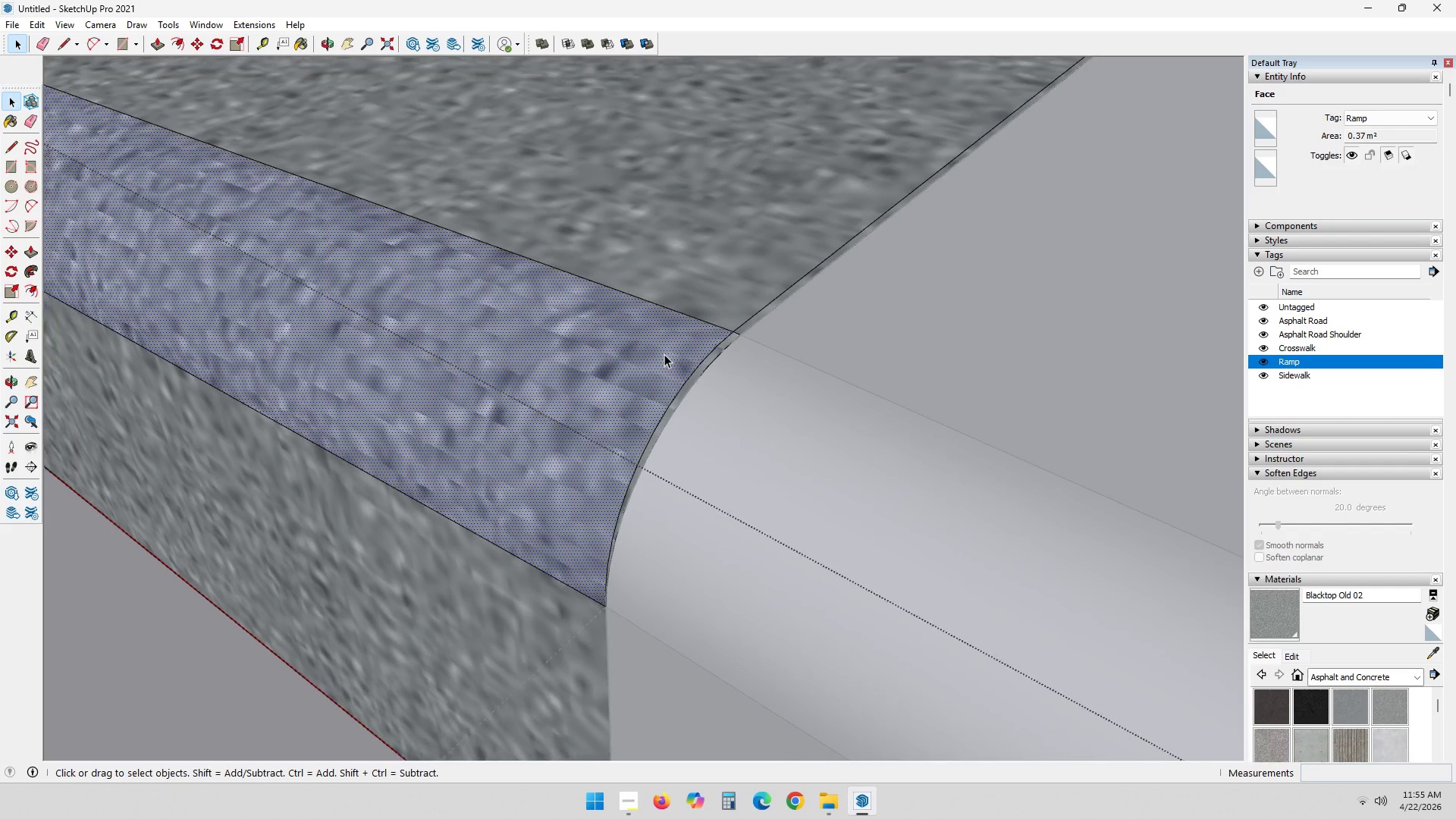 
key(Escape)
 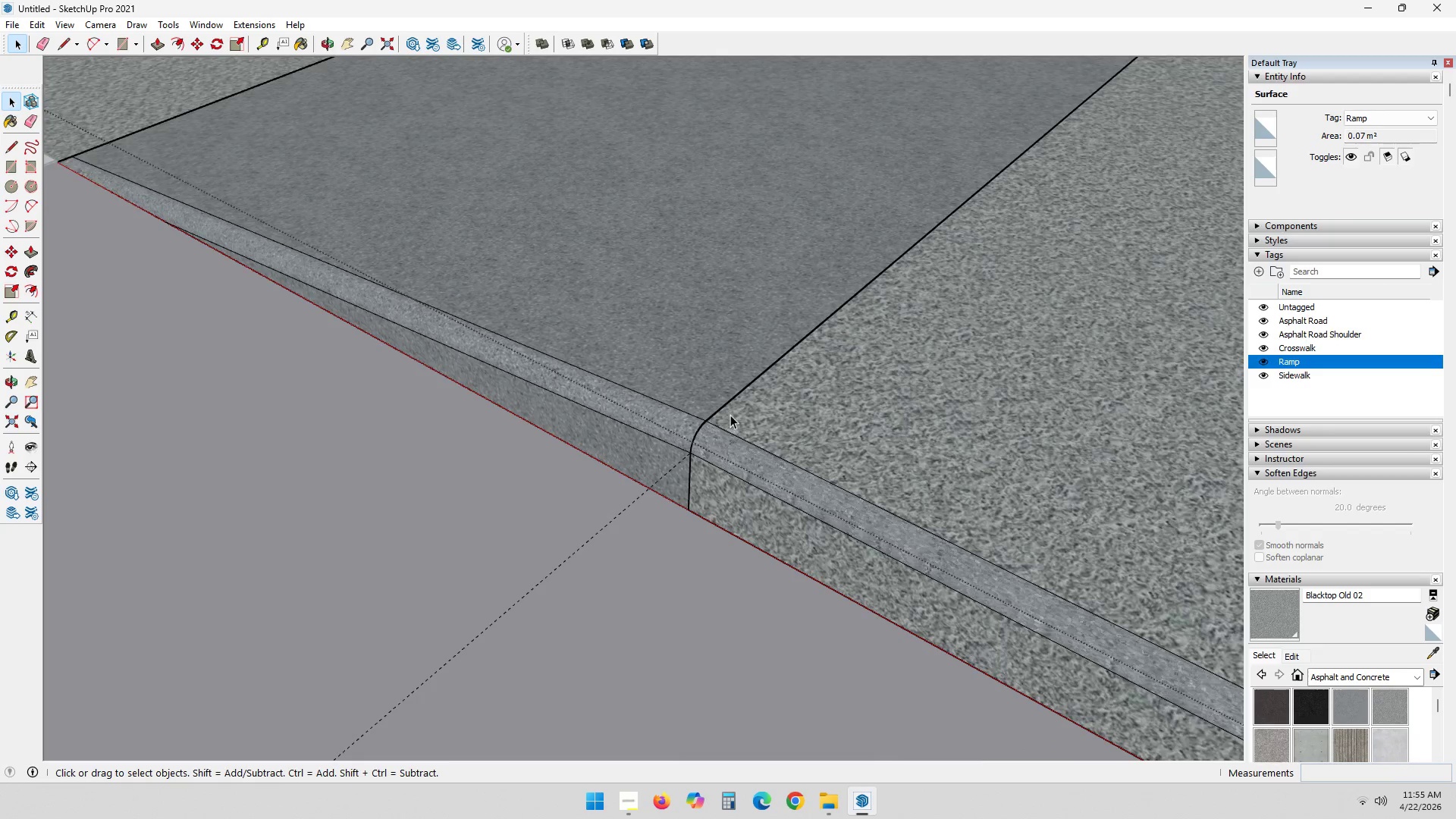 
scroll: coordinate [702, 454], scroll_direction: down, amount: 24.0
 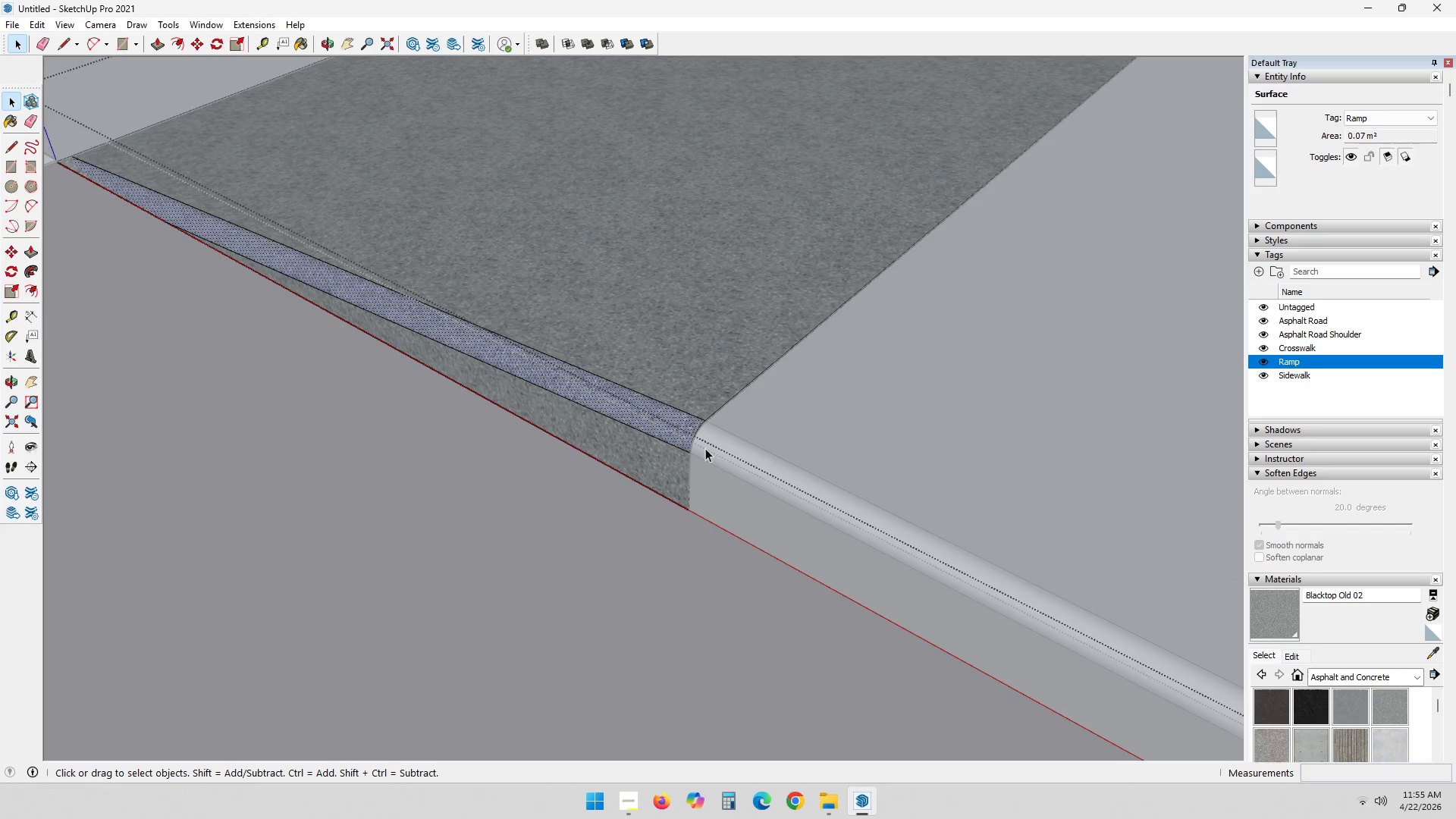 
scroll: coordinate [689, 441], scroll_direction: up, amount: 17.0
 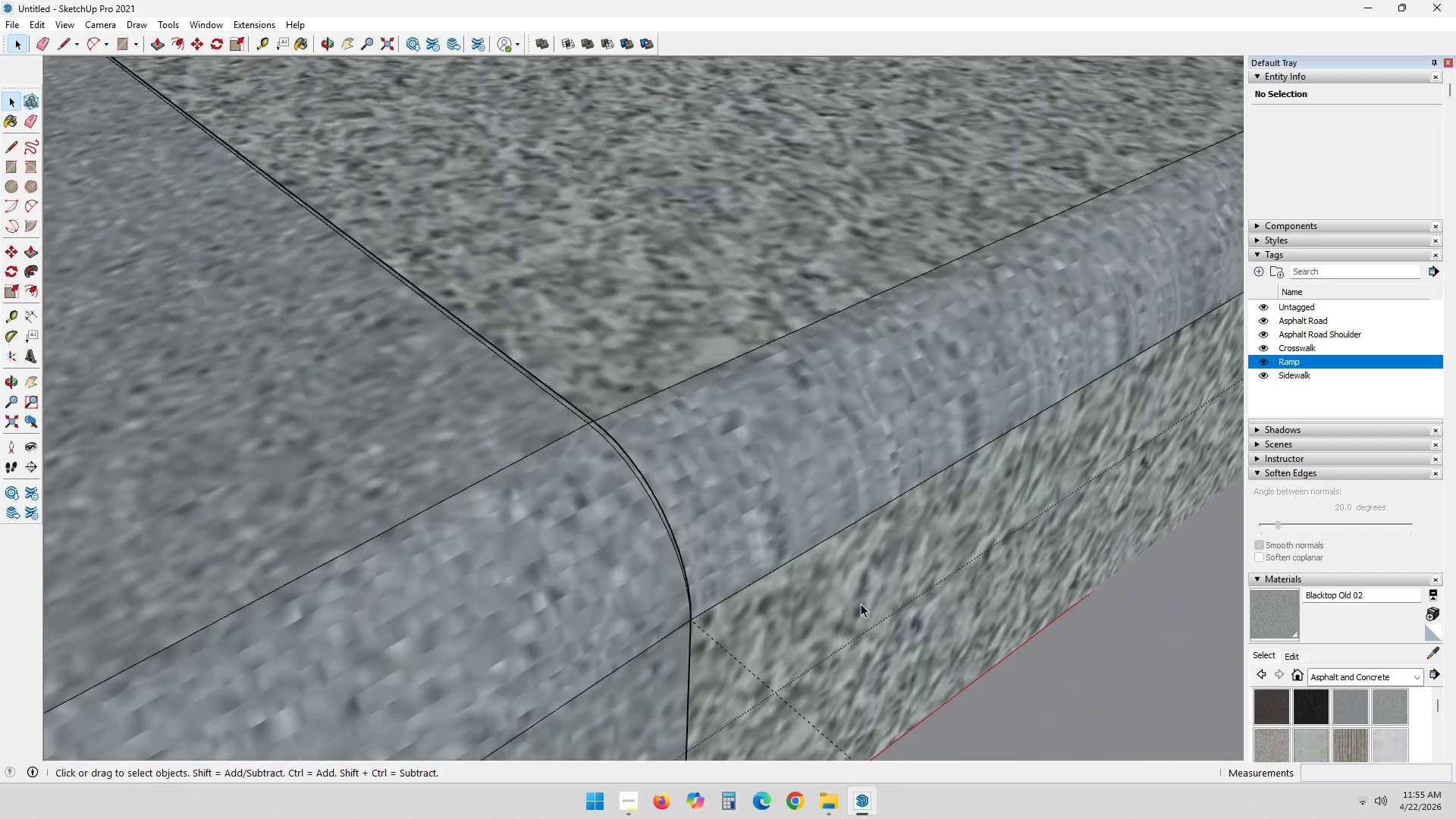 
scroll: coordinate [516, 479], scroll_direction: down, amount: 36.0
 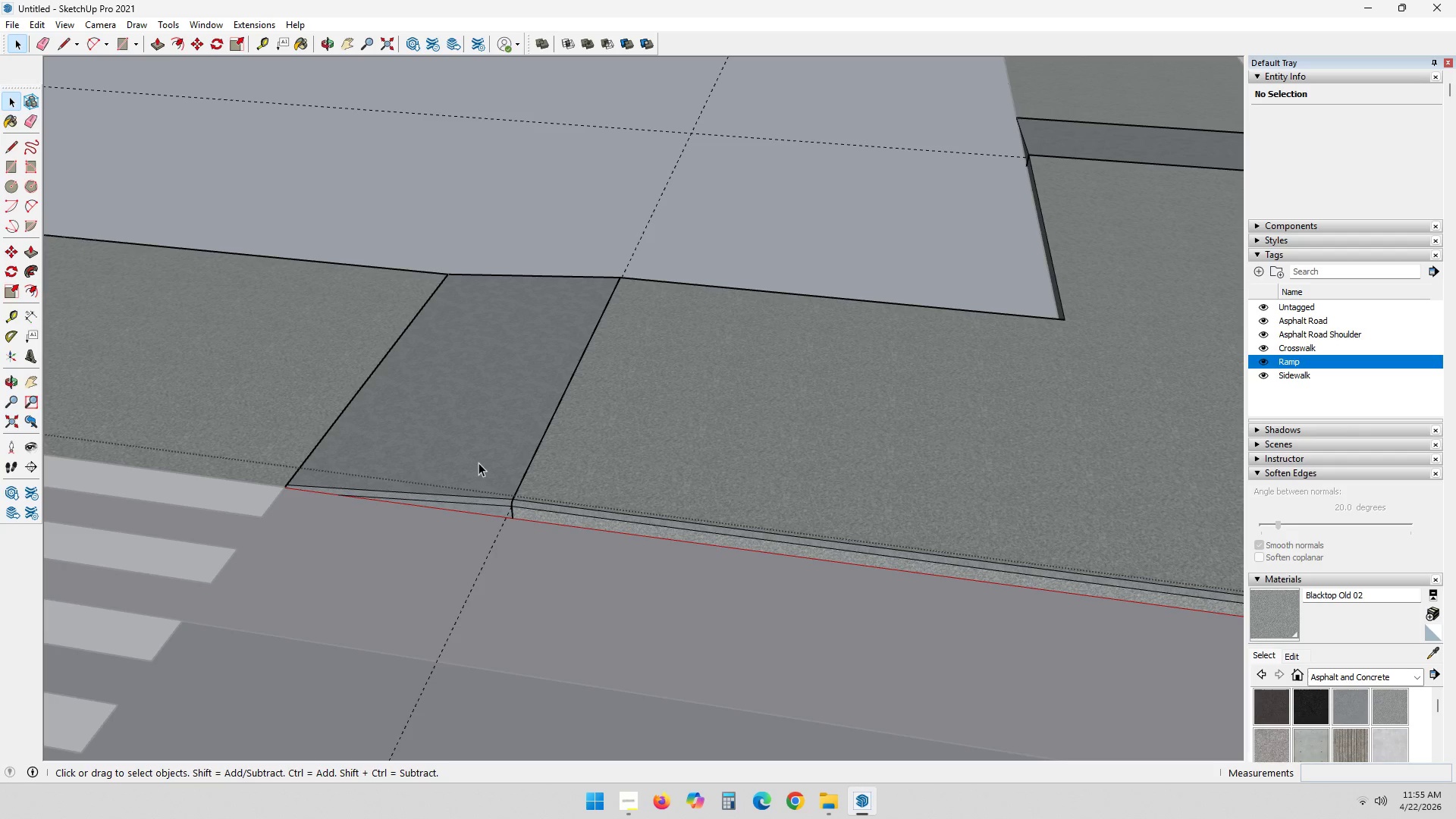 
left_click([487, 457])
 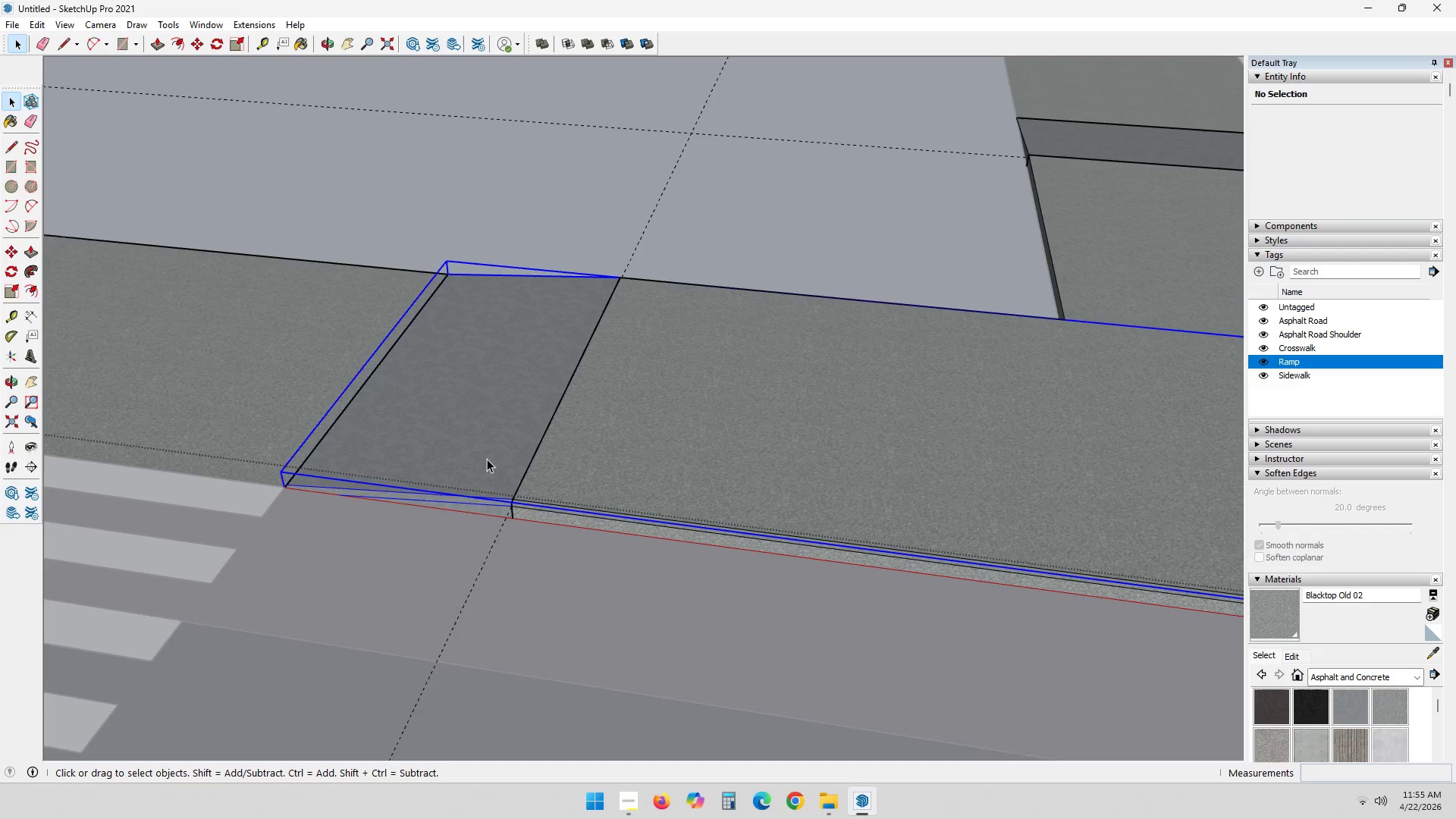 
scroll: coordinate [504, 525], scroll_direction: up, amount: 7.0
 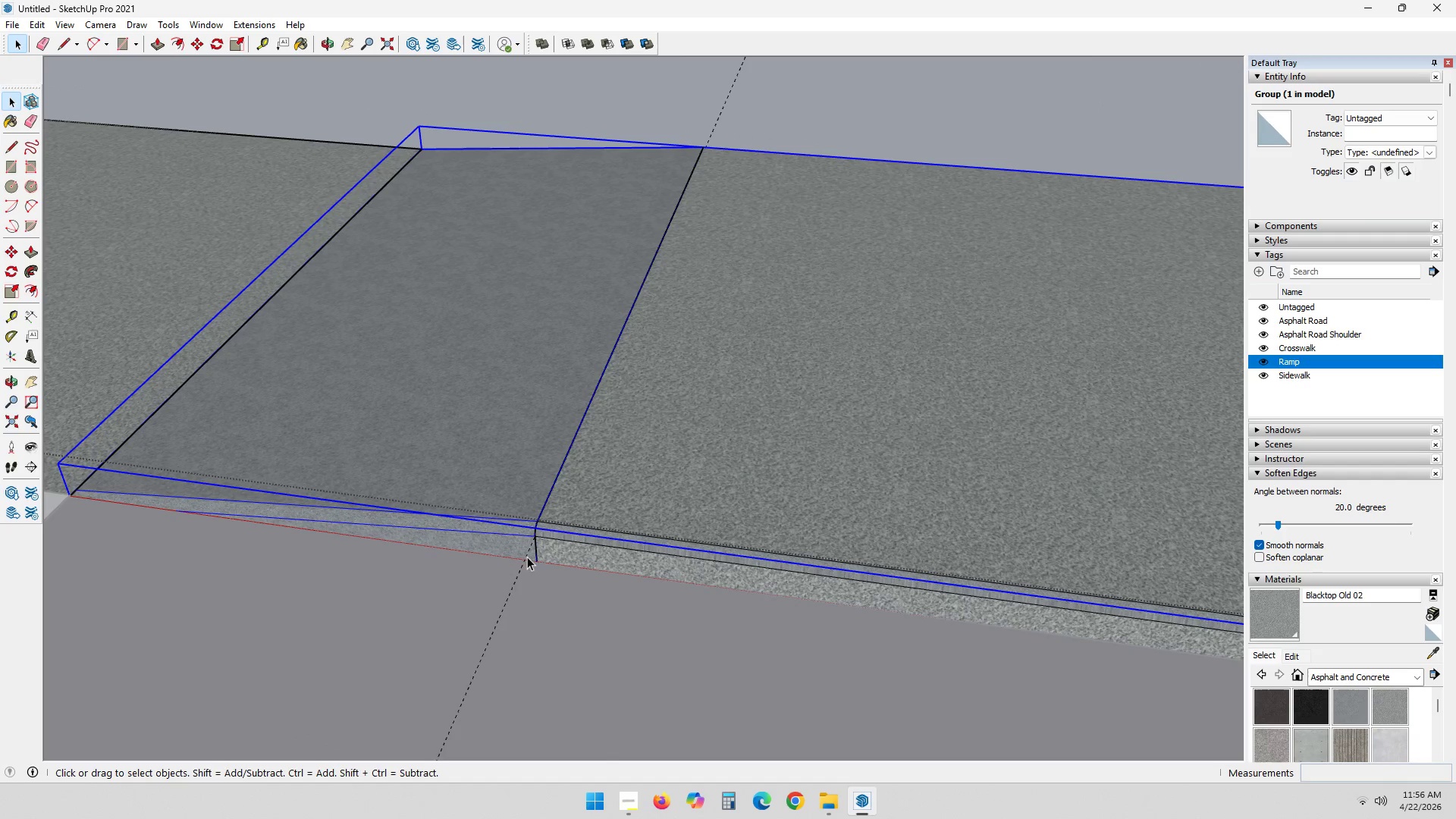 
key(Comma)
 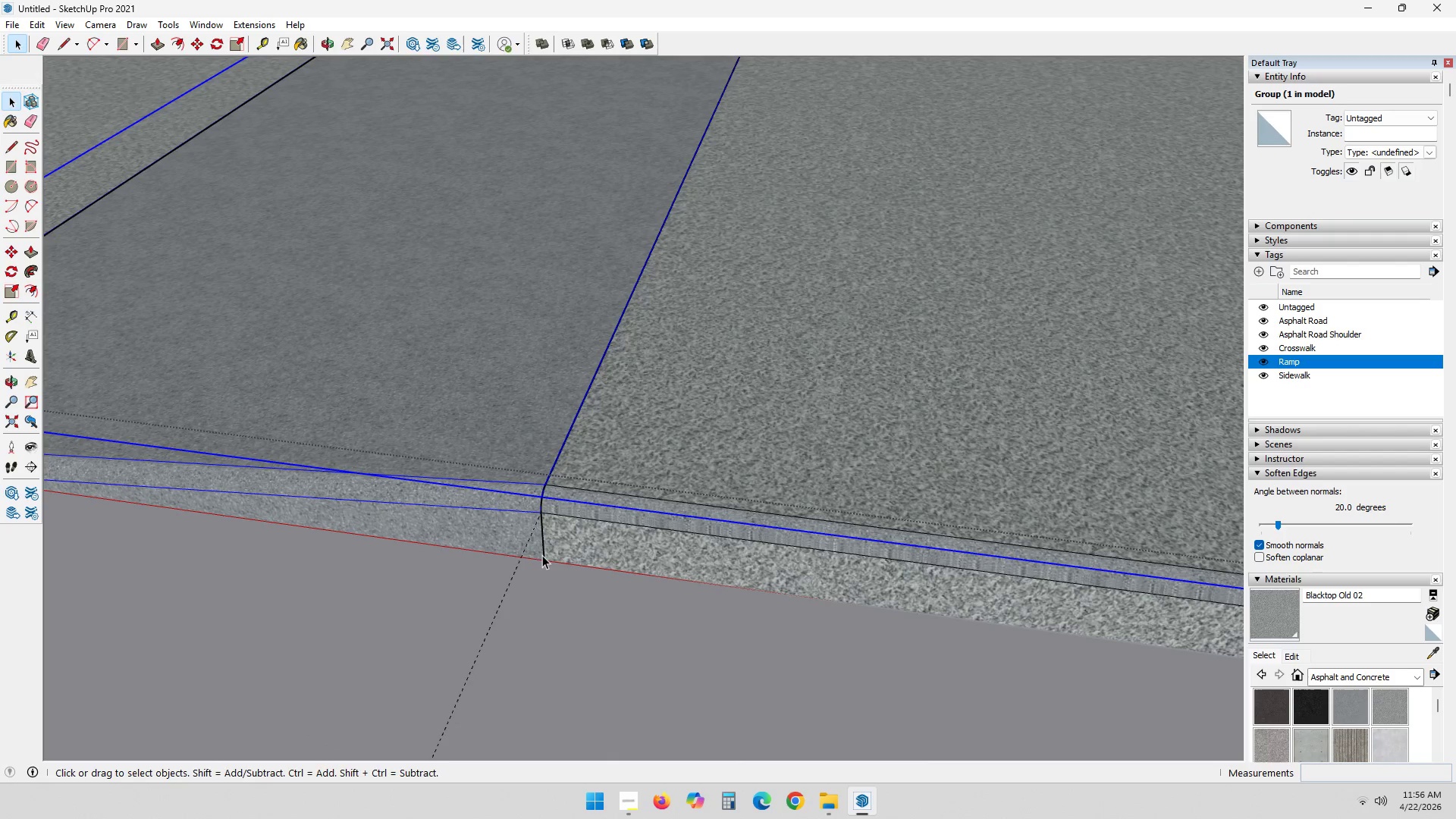 
scroll: coordinate [530, 560], scroll_direction: up, amount: 6.0
 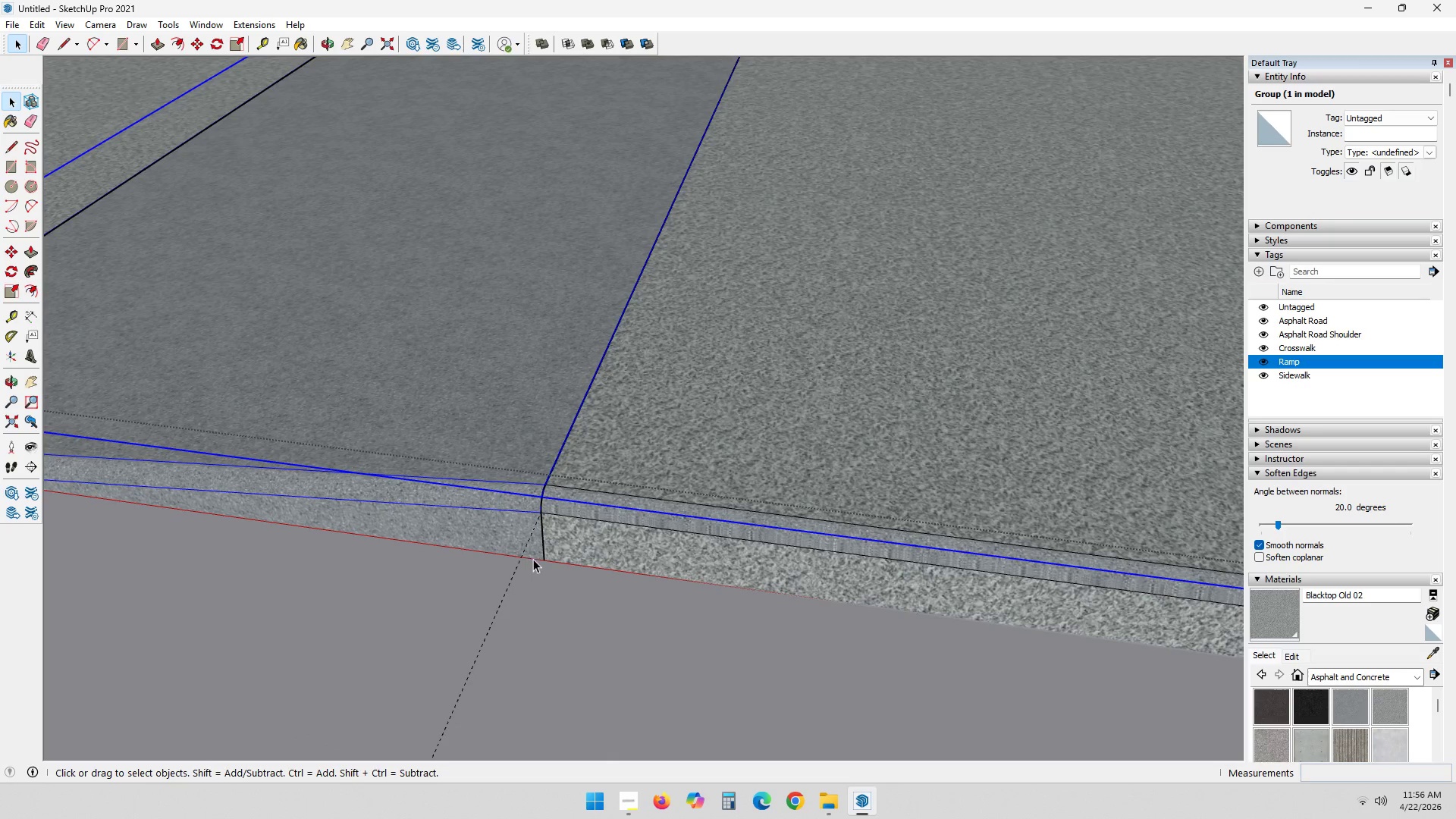 
key(M)
 